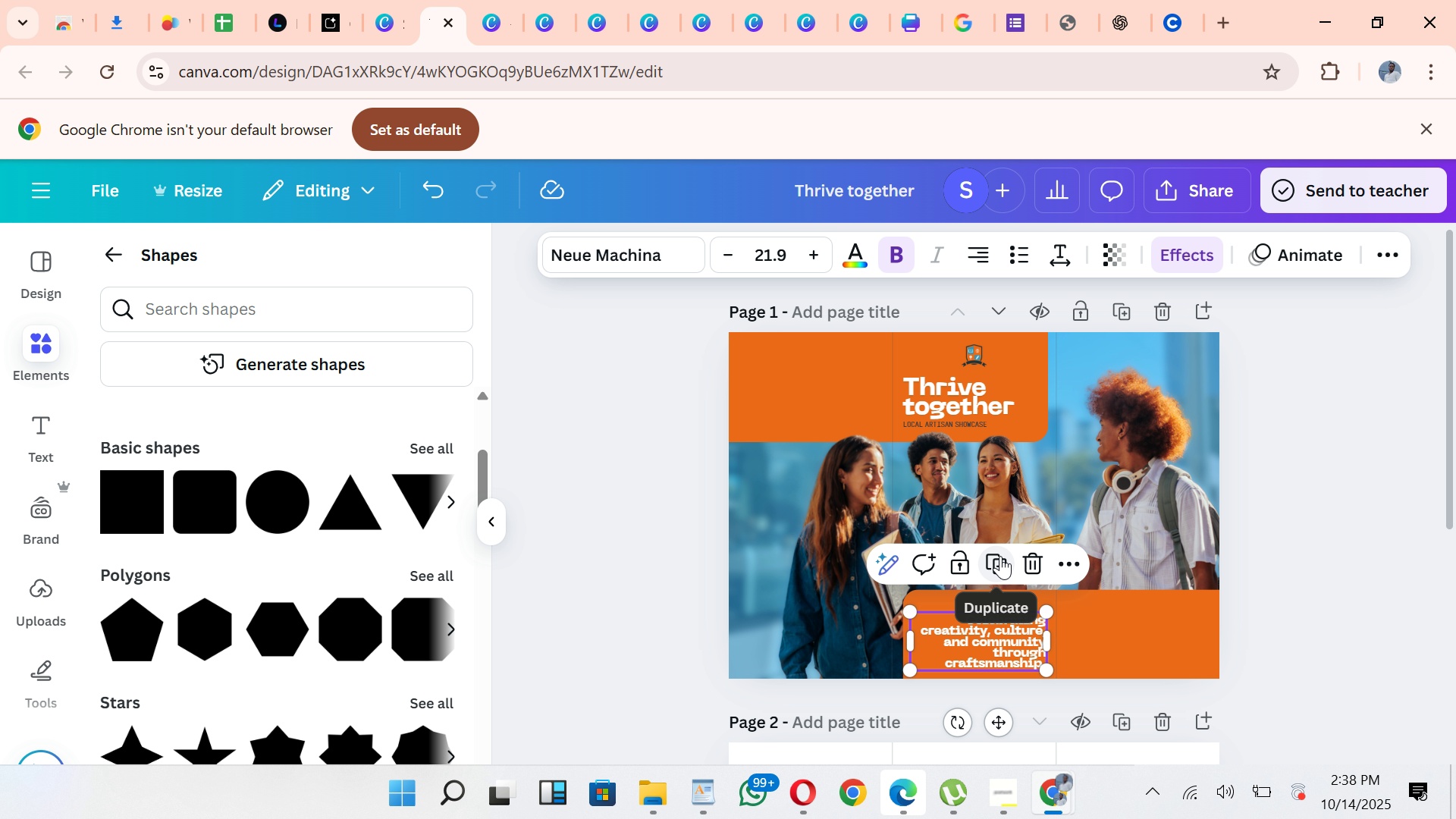 
left_click([1000, 556])
 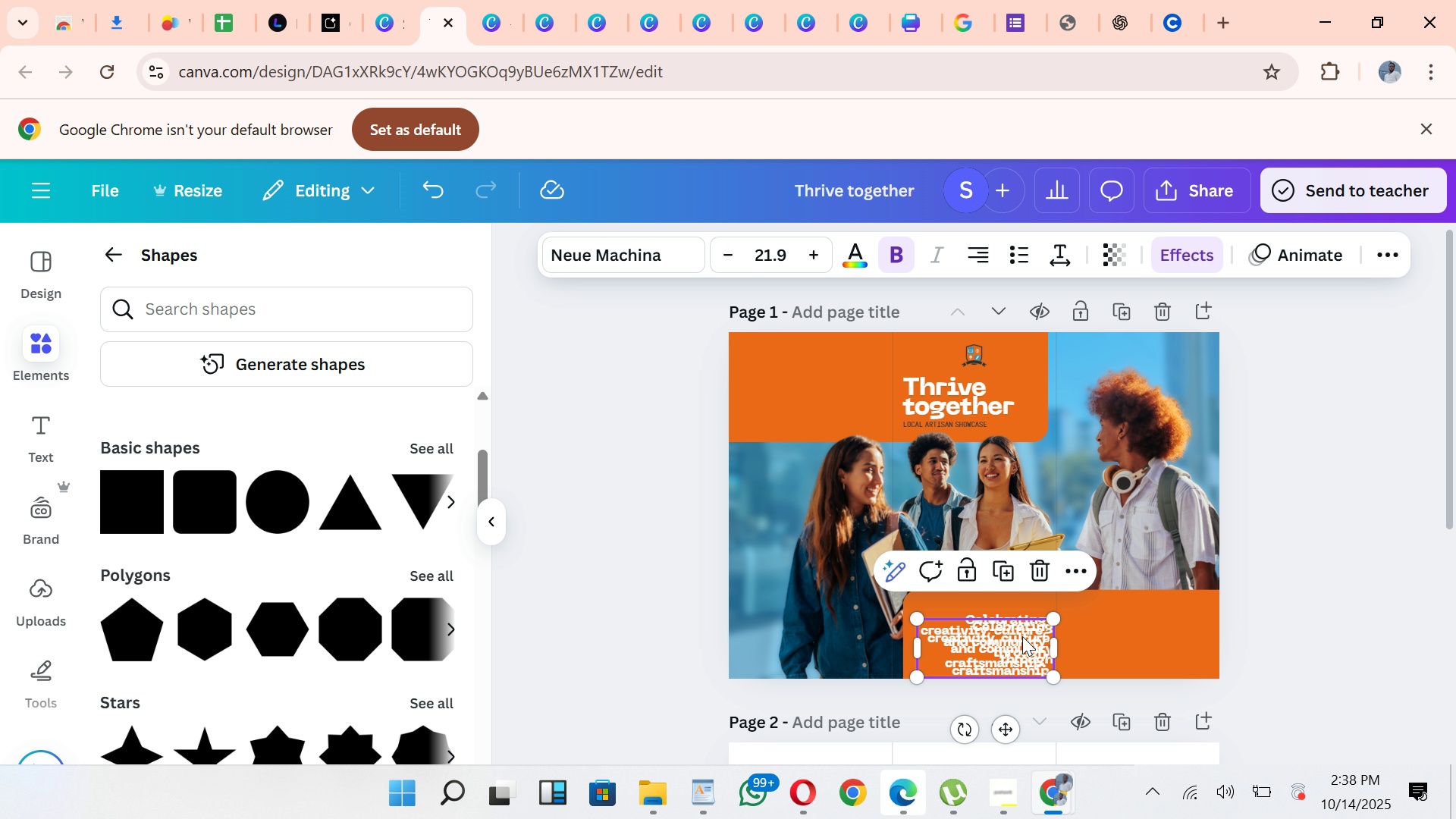 
left_click_drag(start_coordinate=[1022, 636], to_coordinate=[1169, 626])
 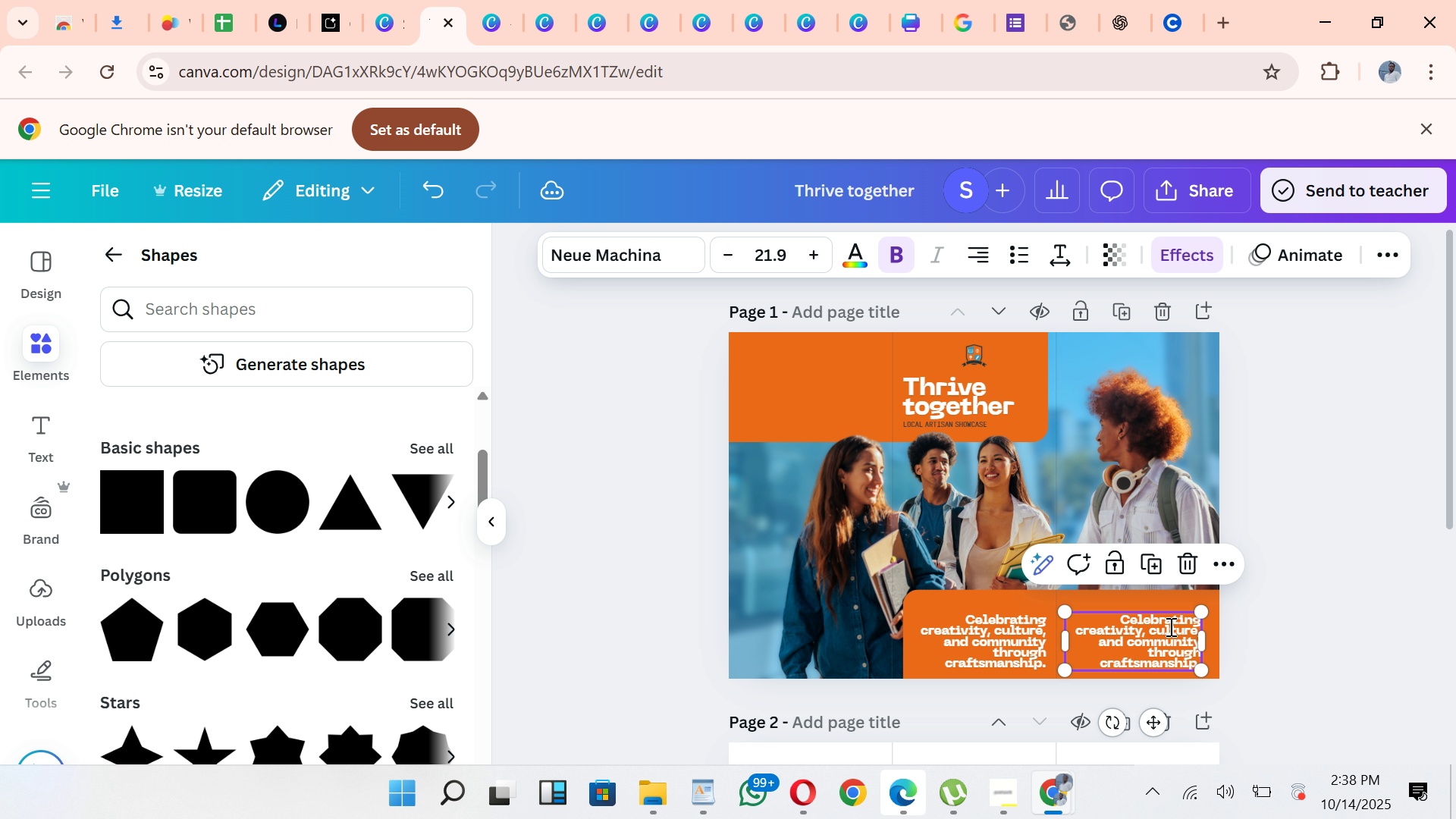 
double_click([1169, 626])
 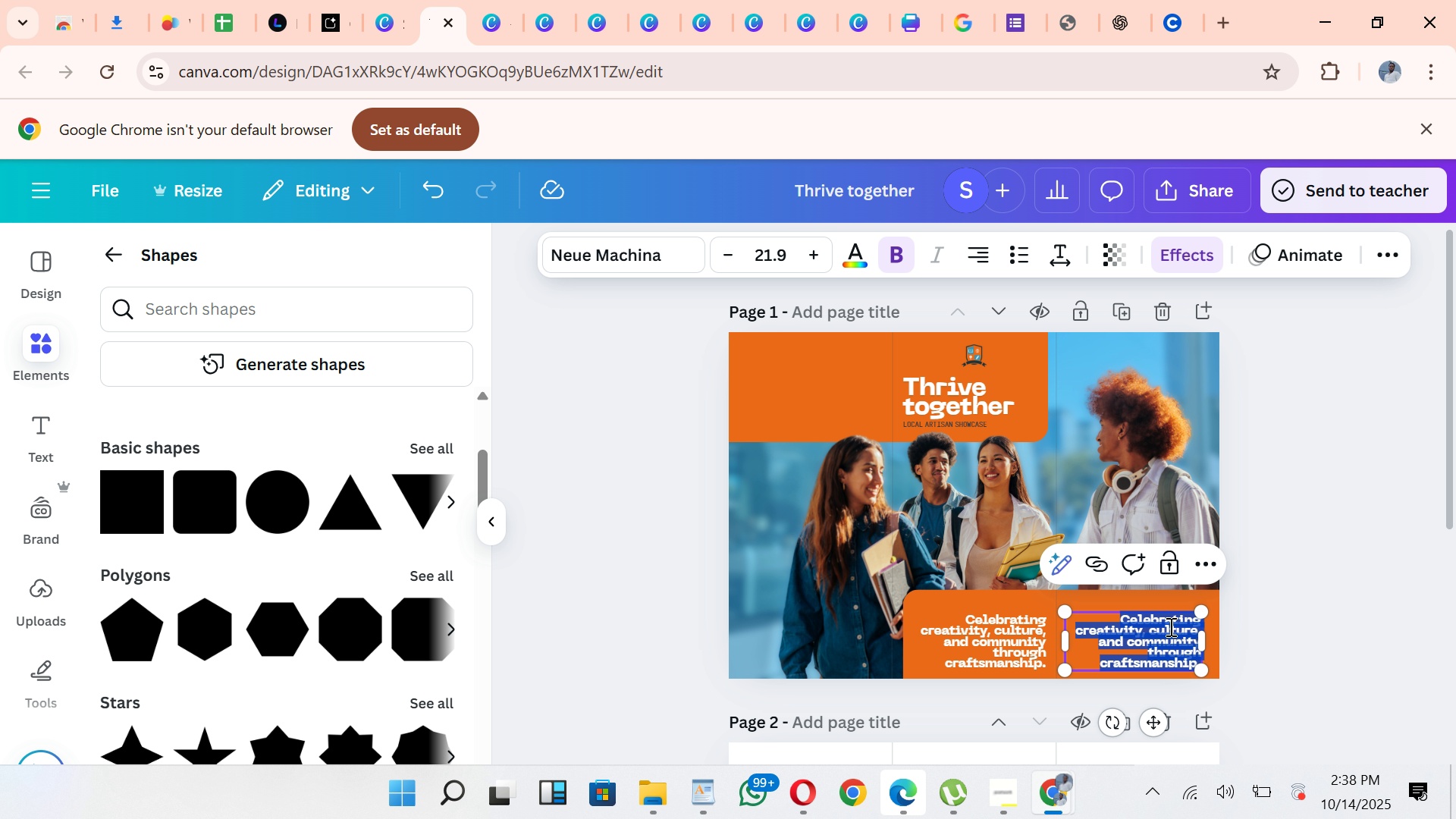 
type(cont)
key(Backspace)
type(n)
key(Backspace)
type(tact)
 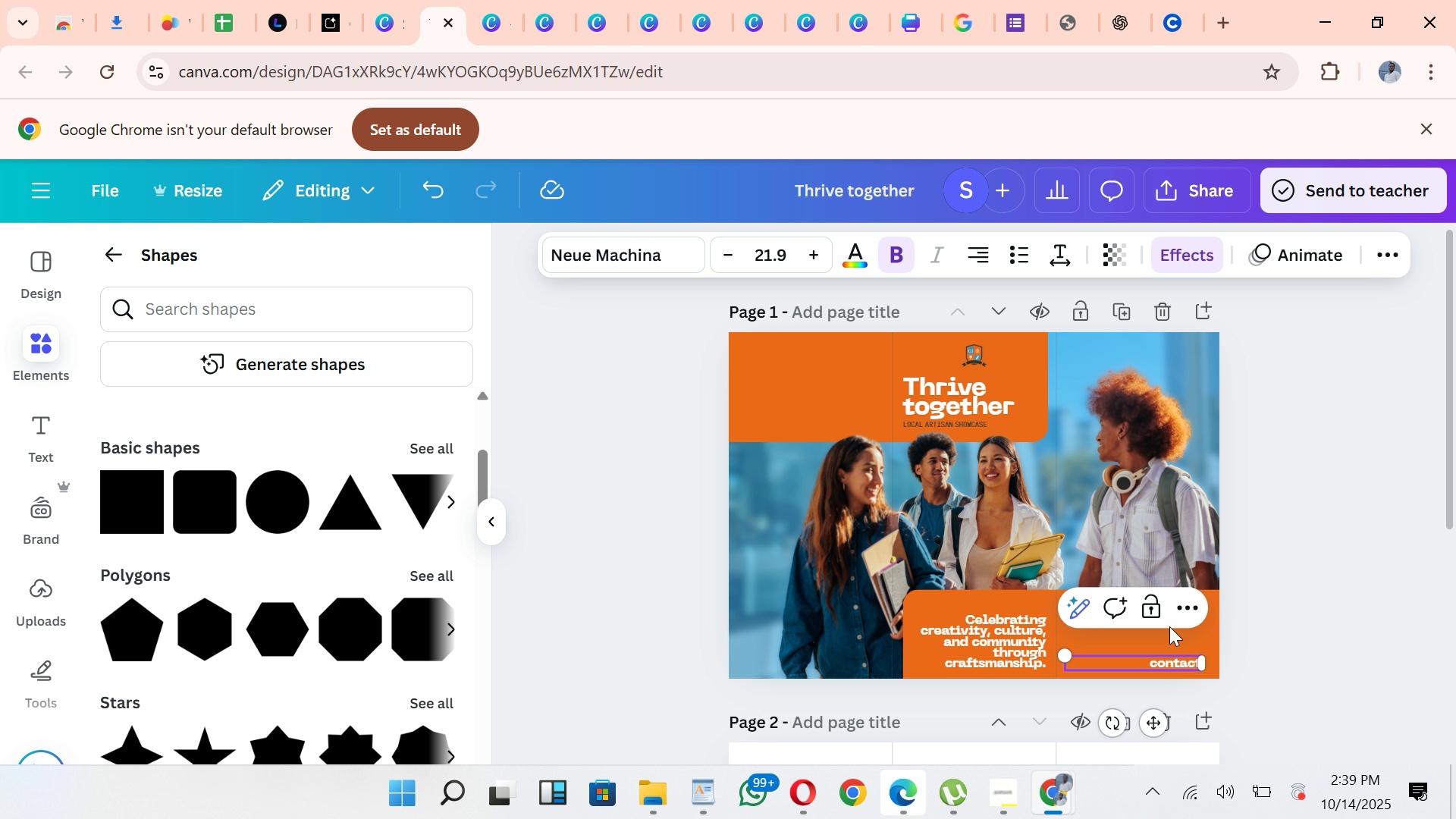 
key(Enter)
 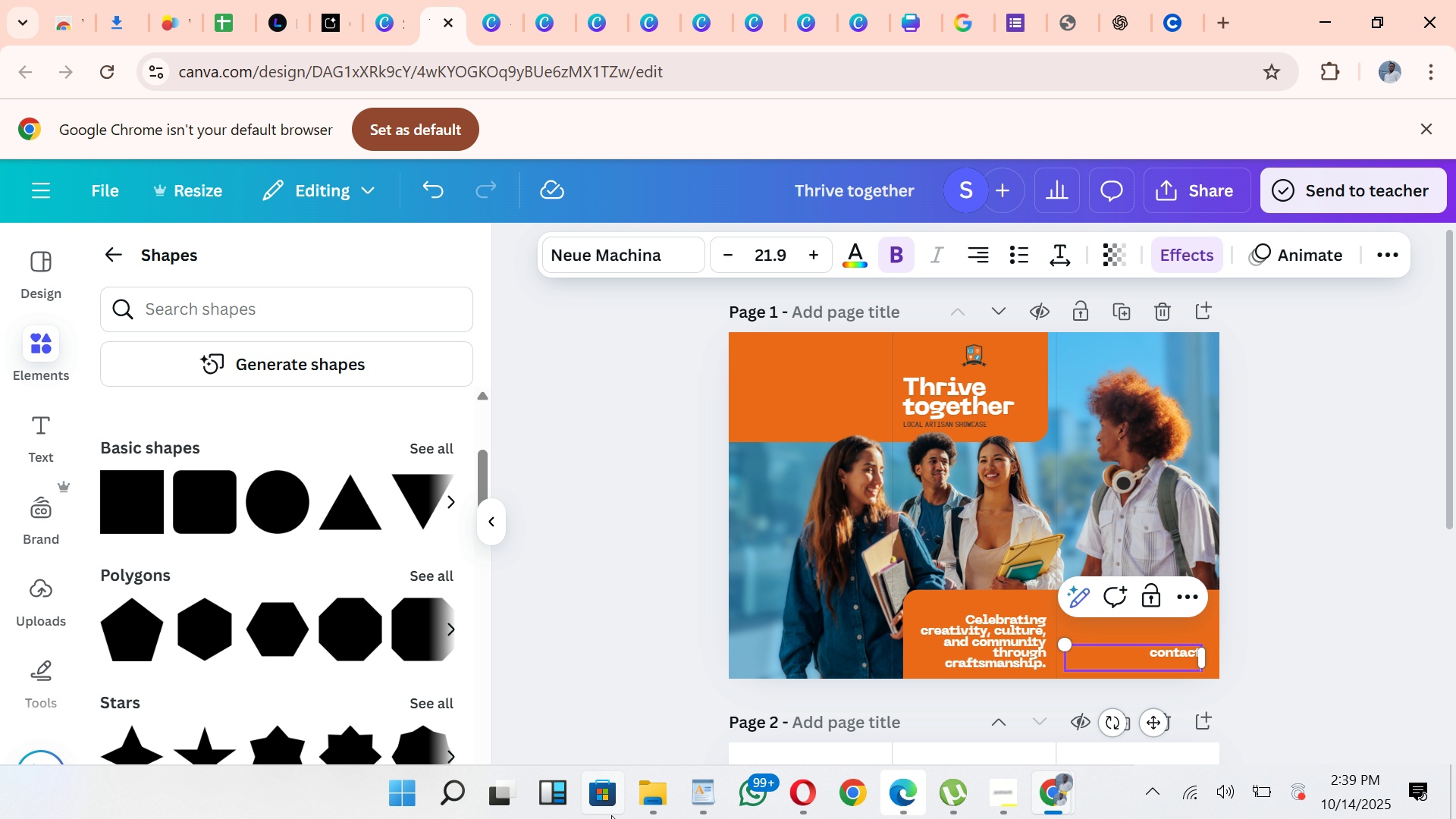 
left_click([698, 789])
 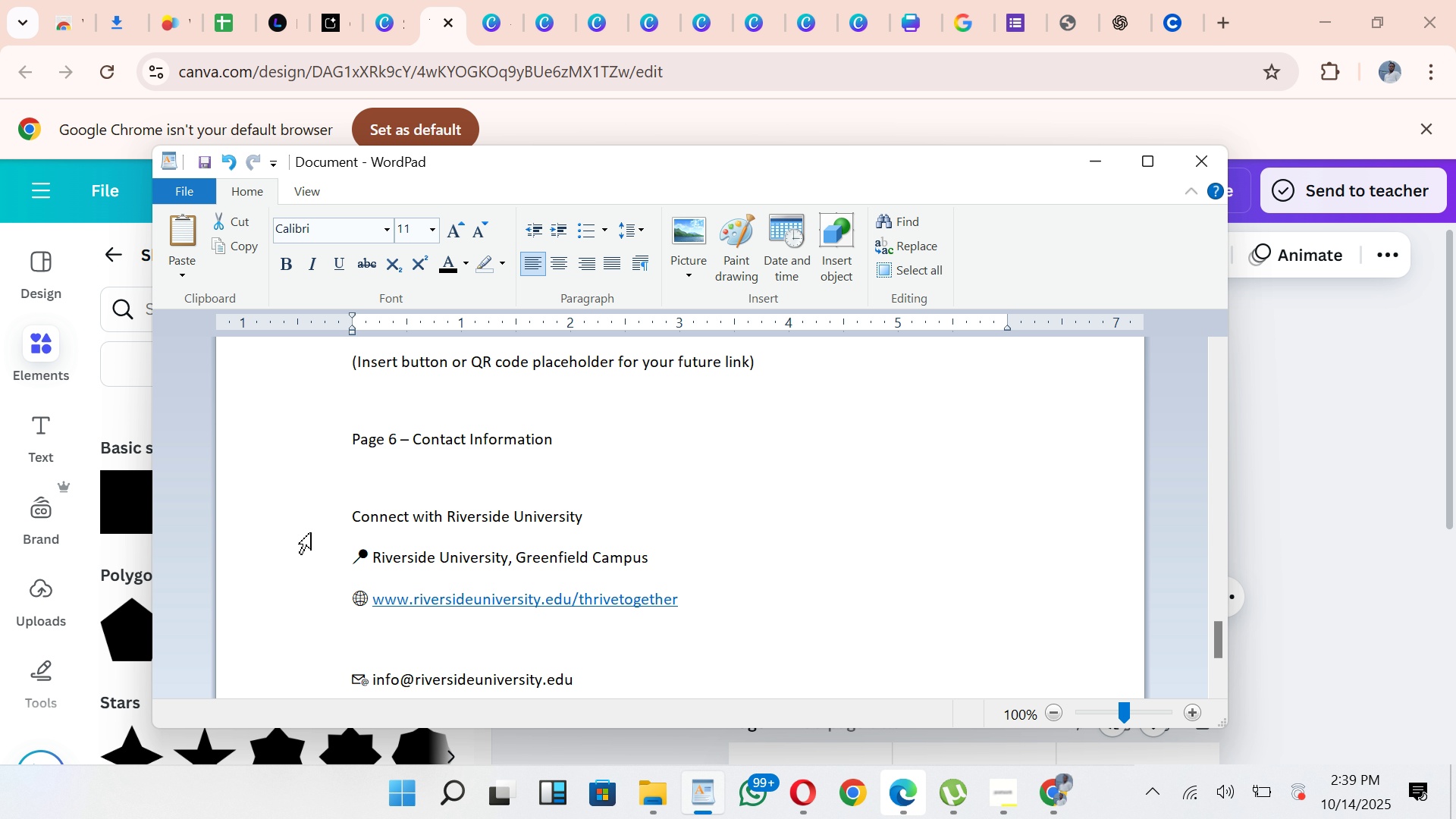 
left_click_drag(start_coordinate=[355, 516], to_coordinate=[516, 658])
 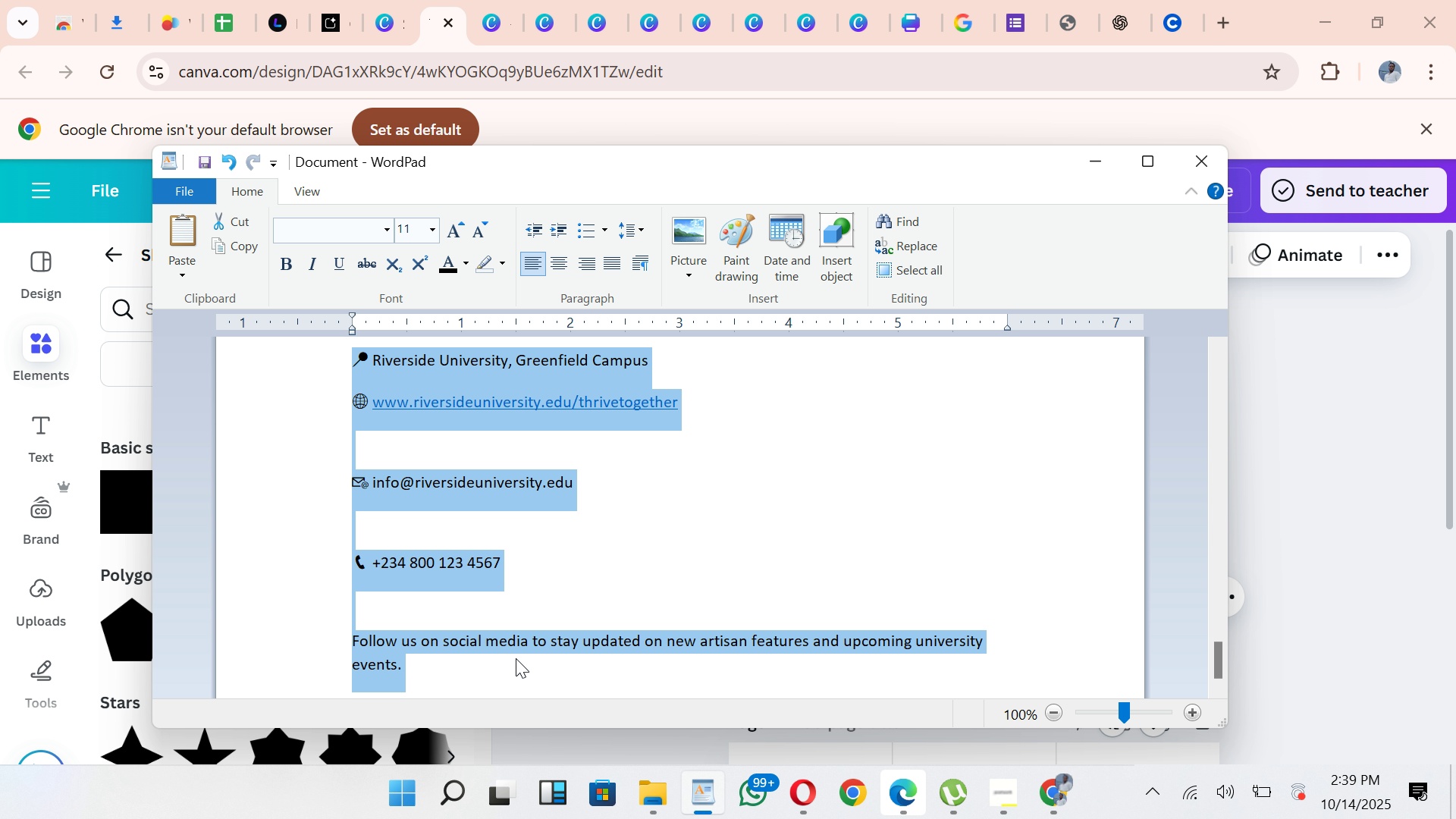 
key(Control+C)
 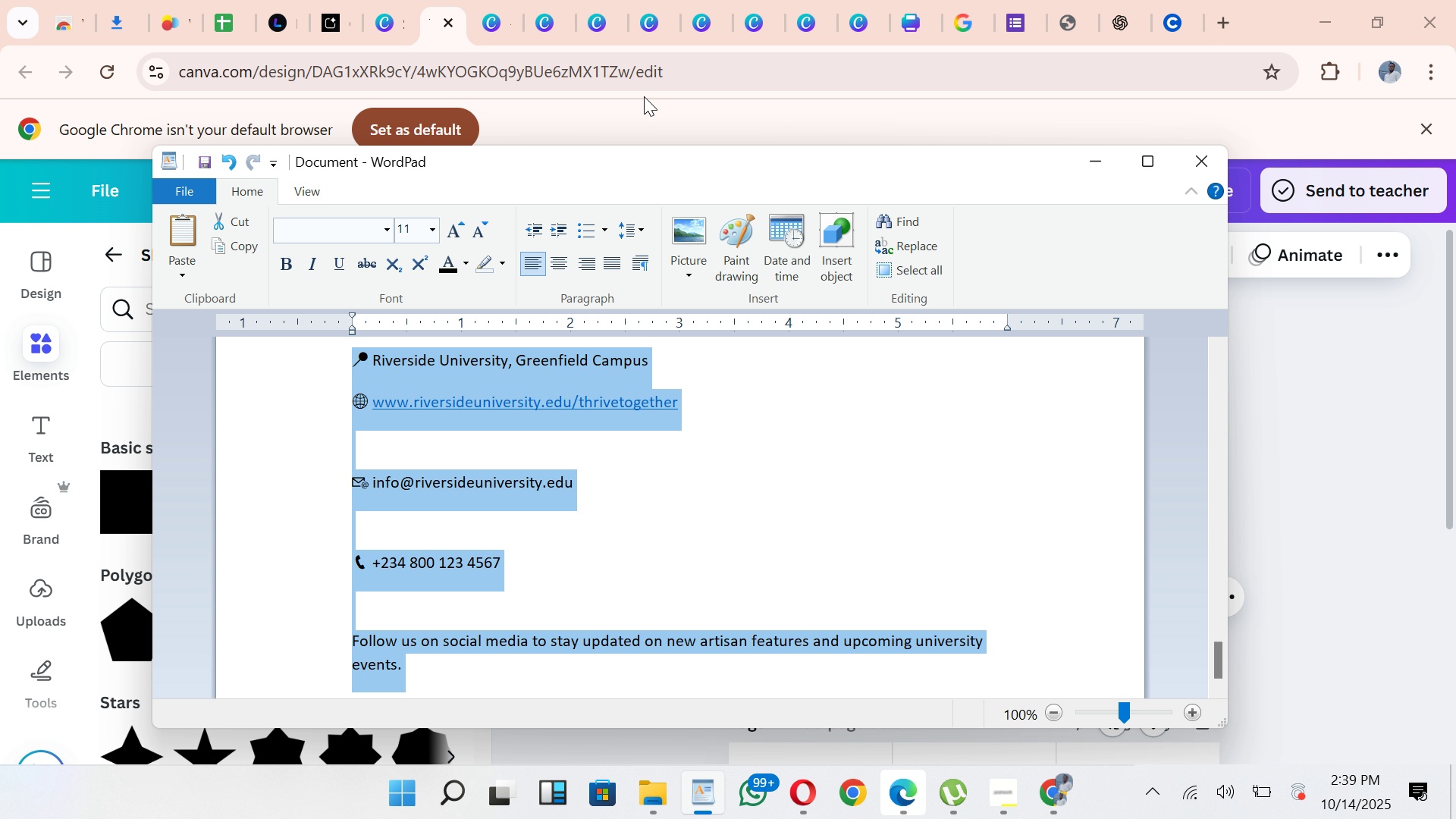 
left_click([1335, 412])
 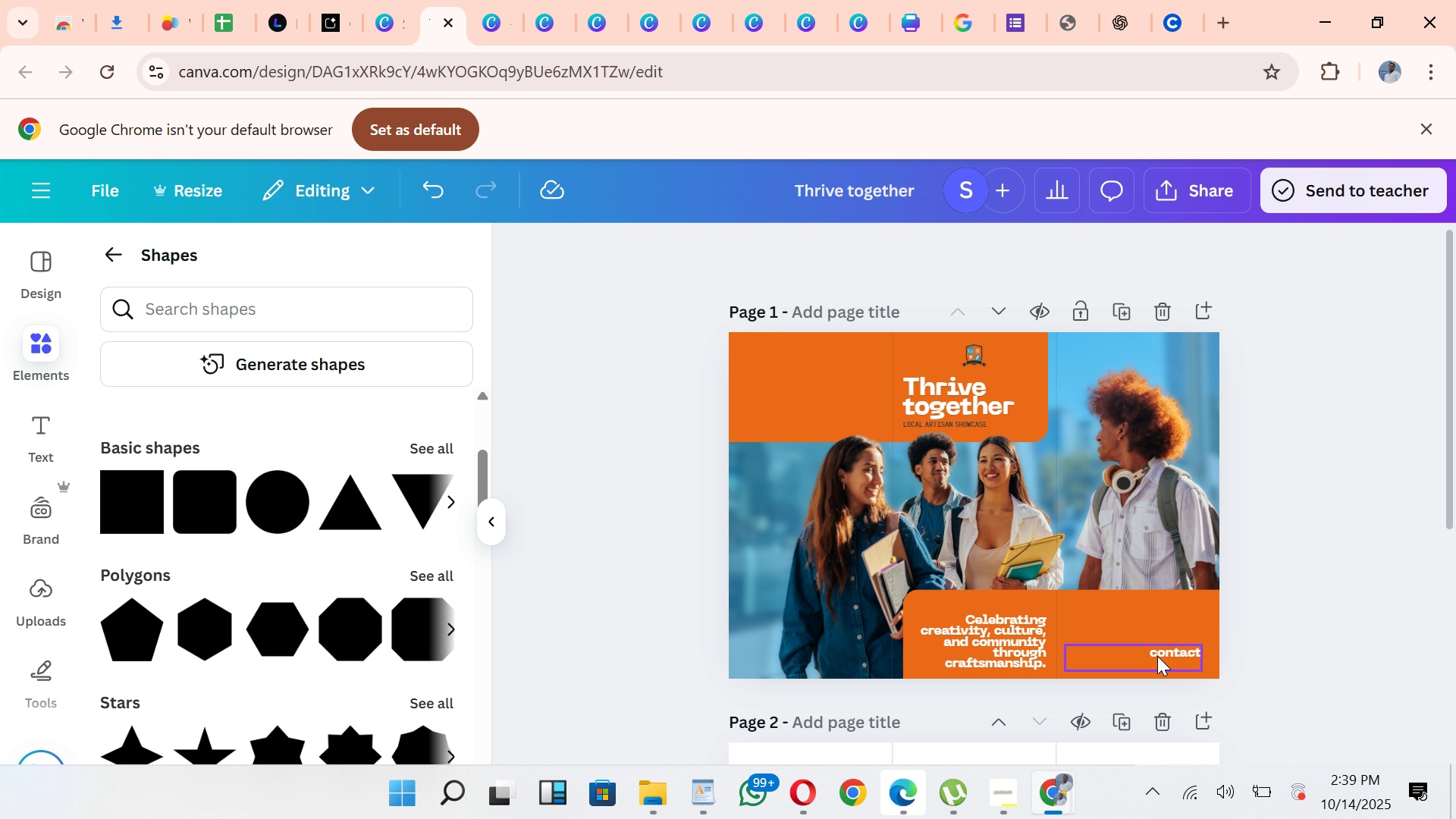 
double_click([1157, 656])
 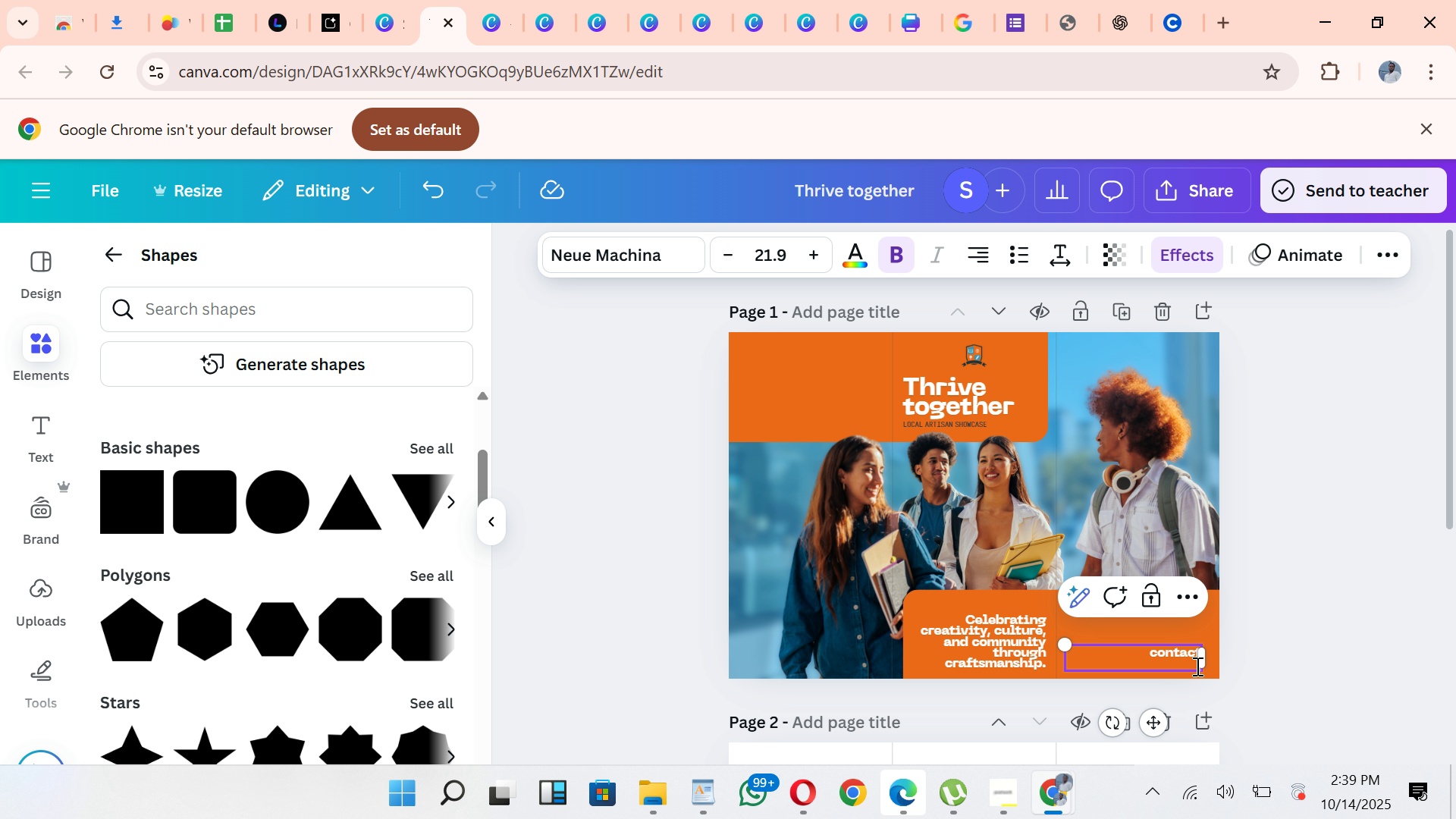 
left_click([1196, 666])
 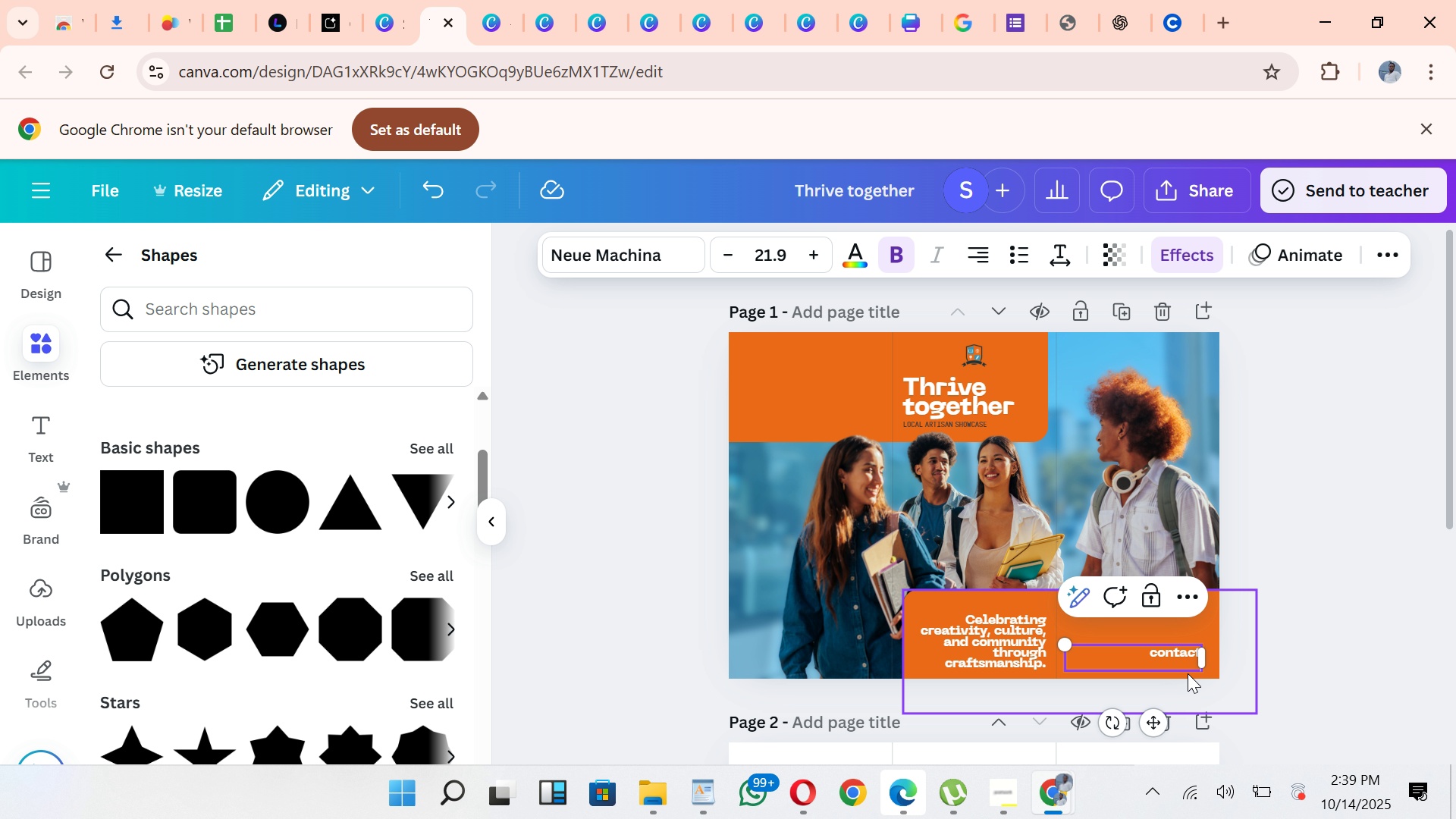 
key(Control+V)
 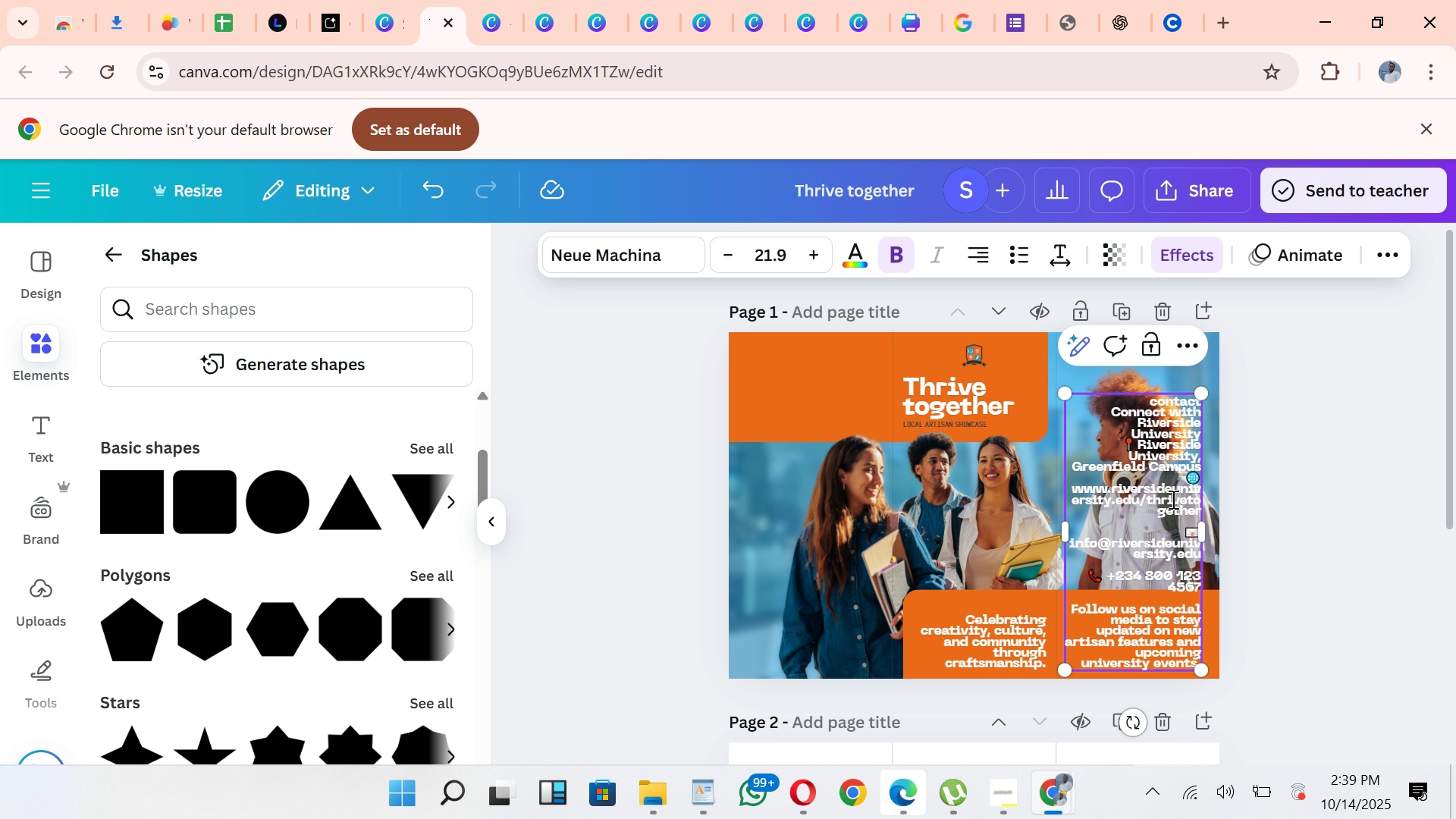 
left_click_drag(start_coordinate=[1203, 525], to_coordinate=[1326, 549])
 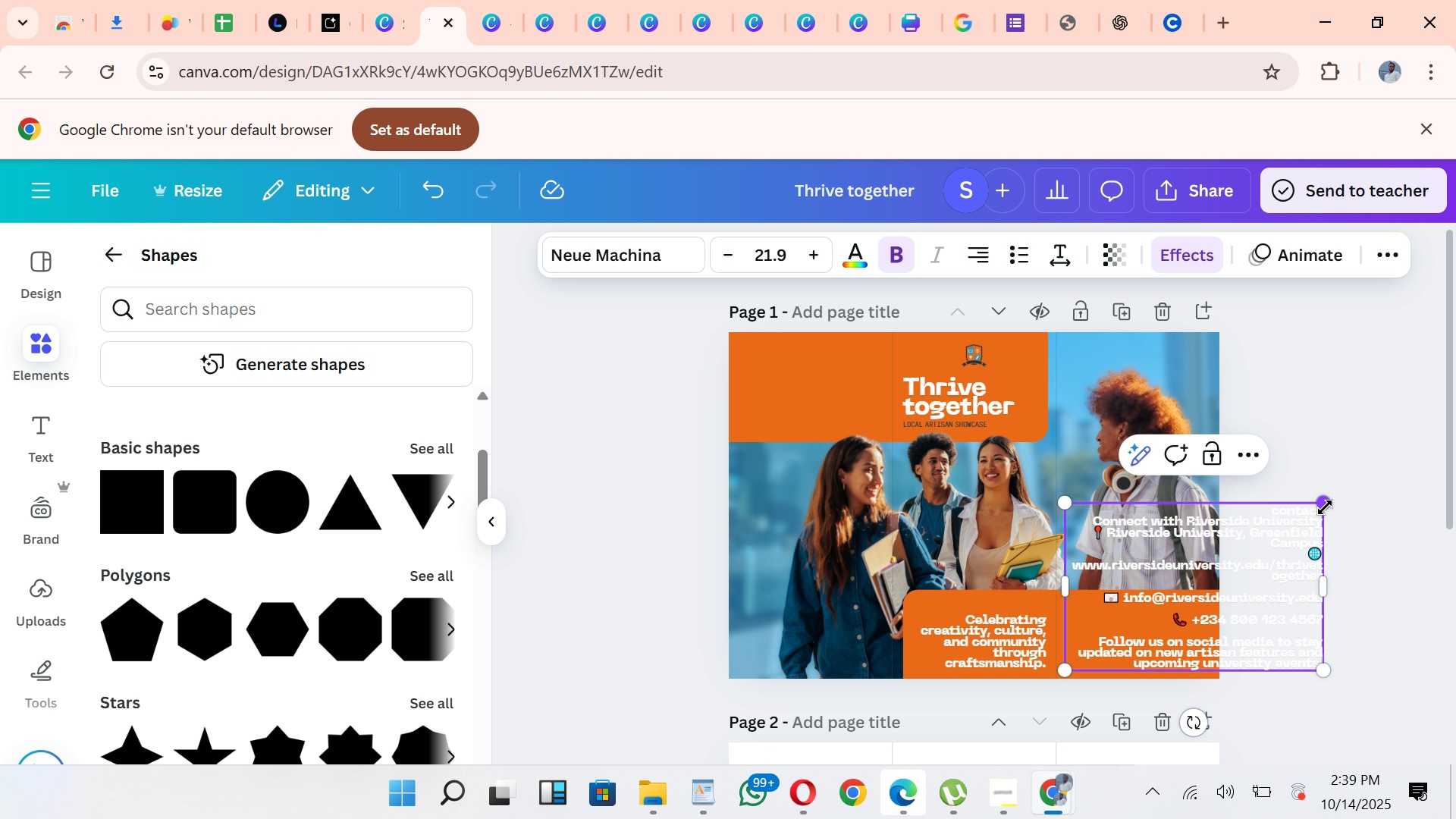 
left_click_drag(start_coordinate=[1325, 506], to_coordinate=[1181, 624])
 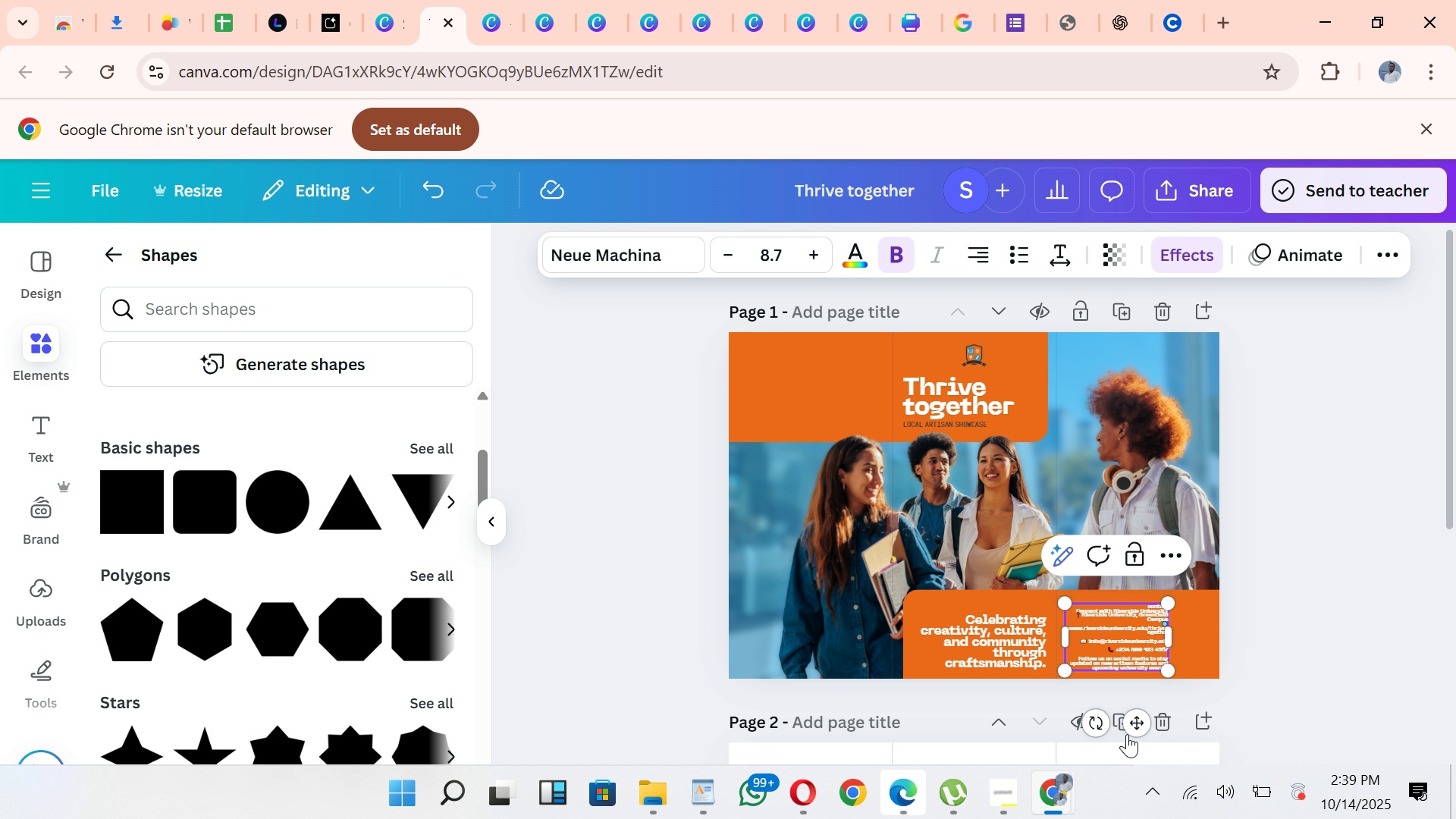 
left_click_drag(start_coordinate=[1131, 728], to_coordinate=[1169, 725])
 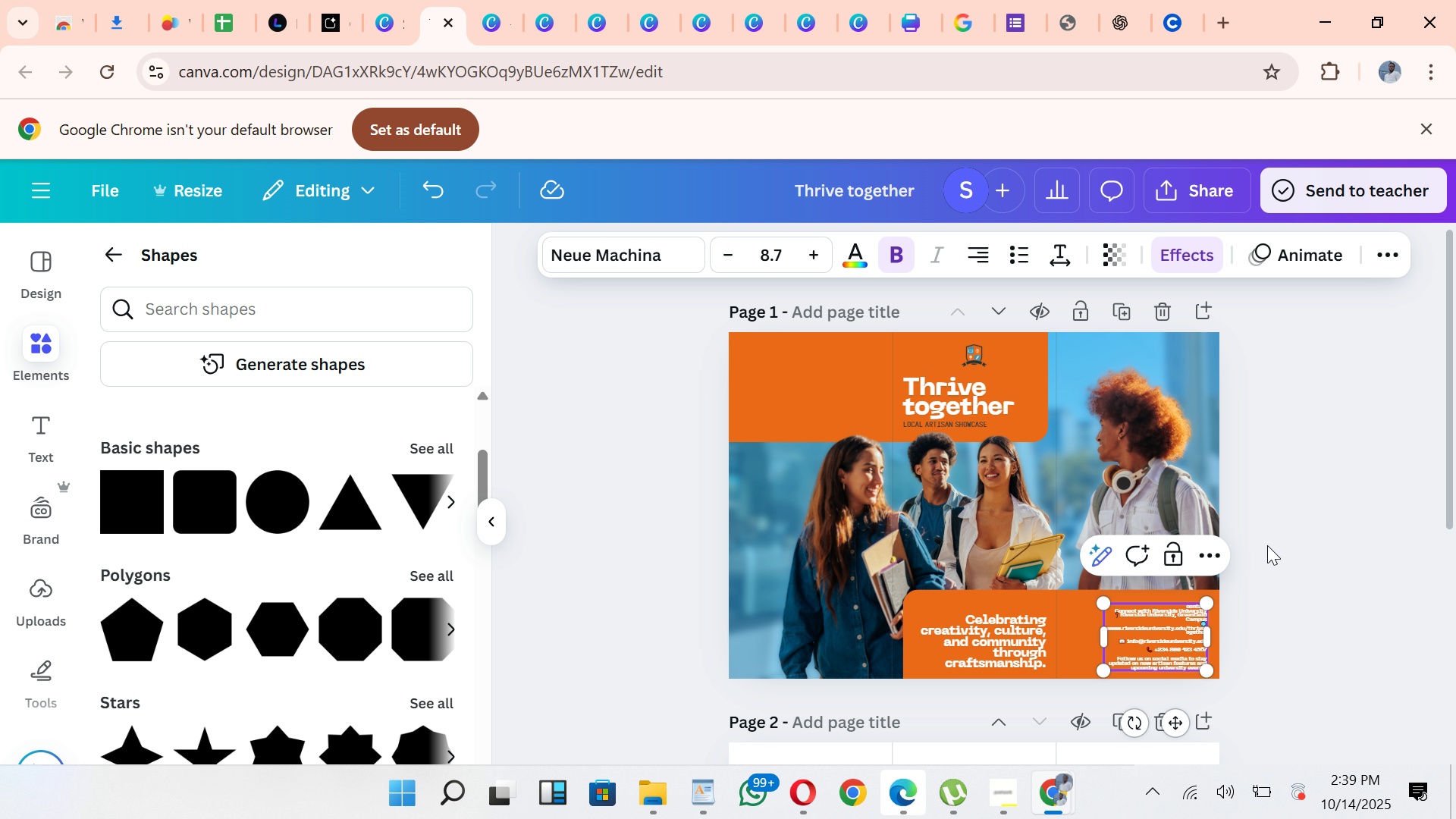 
left_click([1266, 545])
 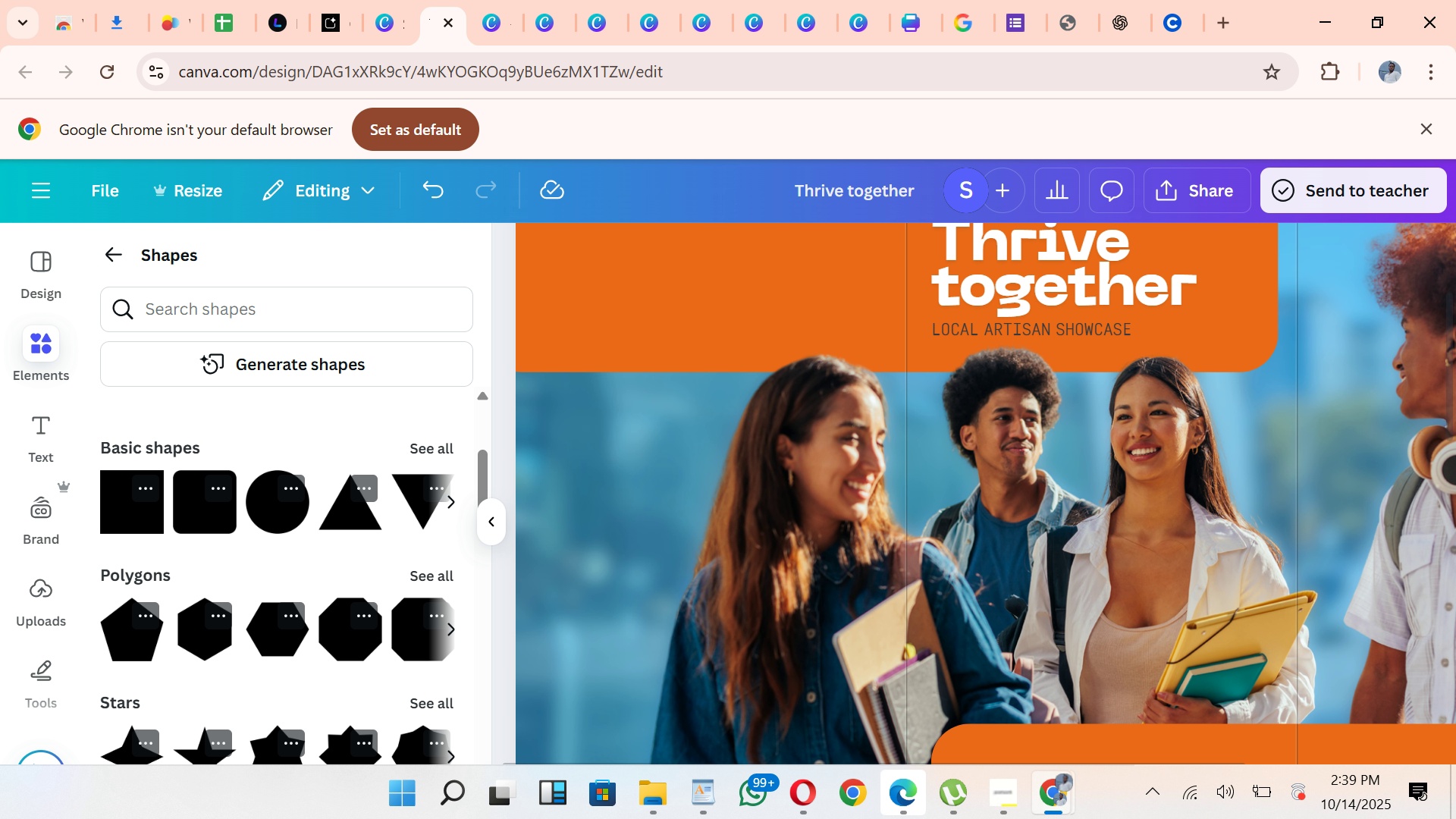 
wait(8.48)
 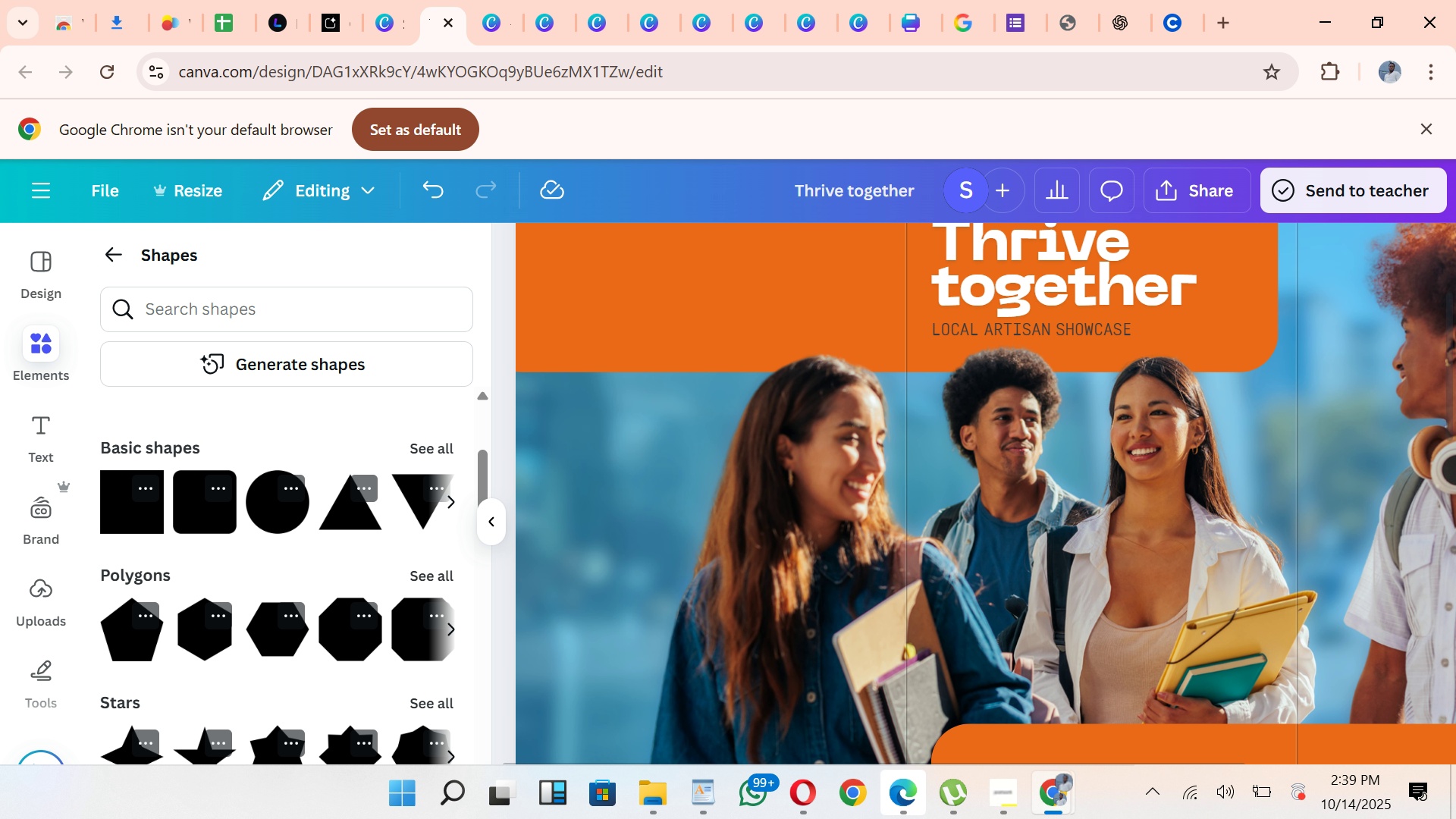 
left_click_drag(start_coordinate=[881, 760], to_coordinate=[1306, 818])
 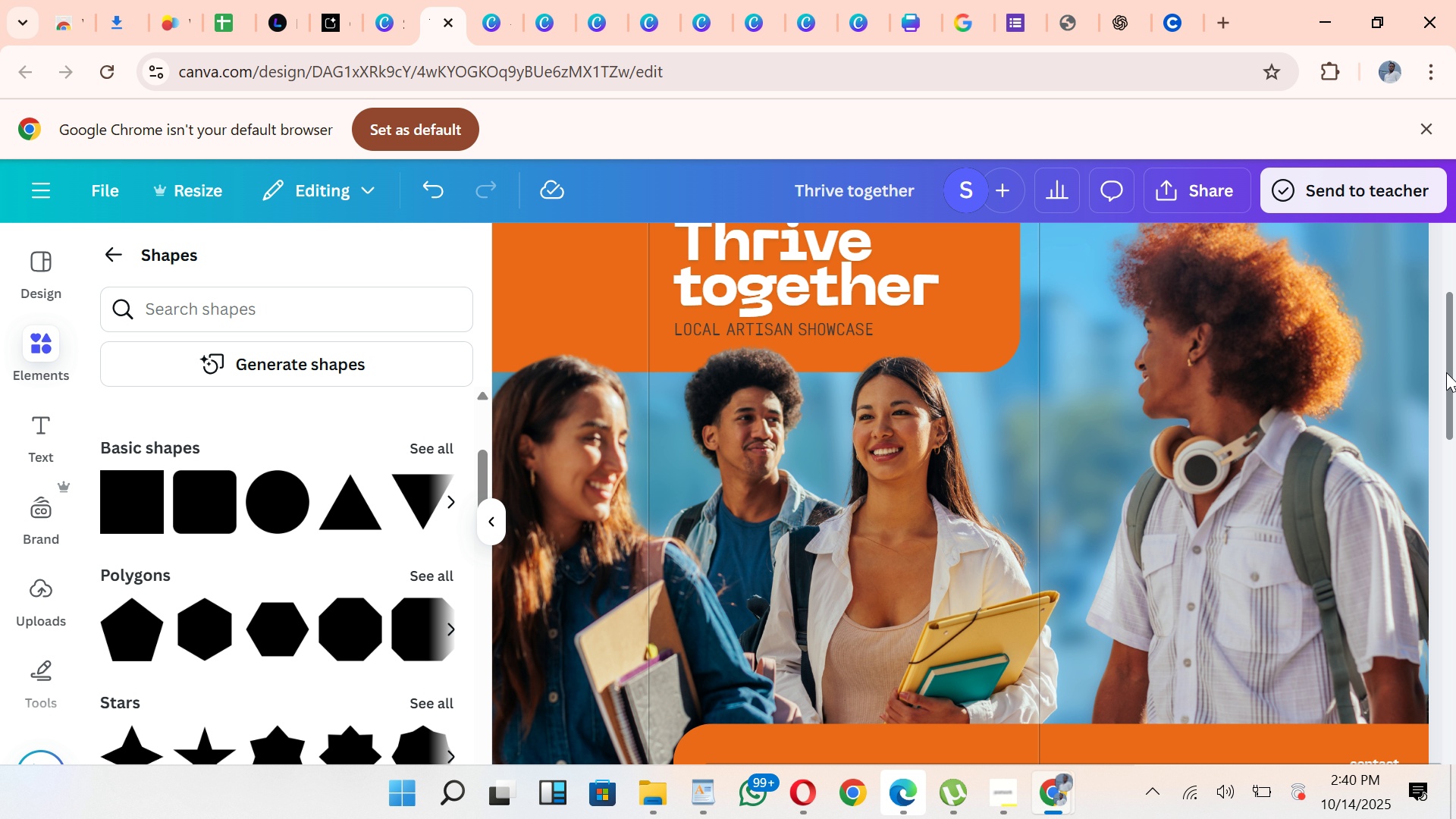 
left_click_drag(start_coordinate=[1450, 366], to_coordinate=[1455, 458])
 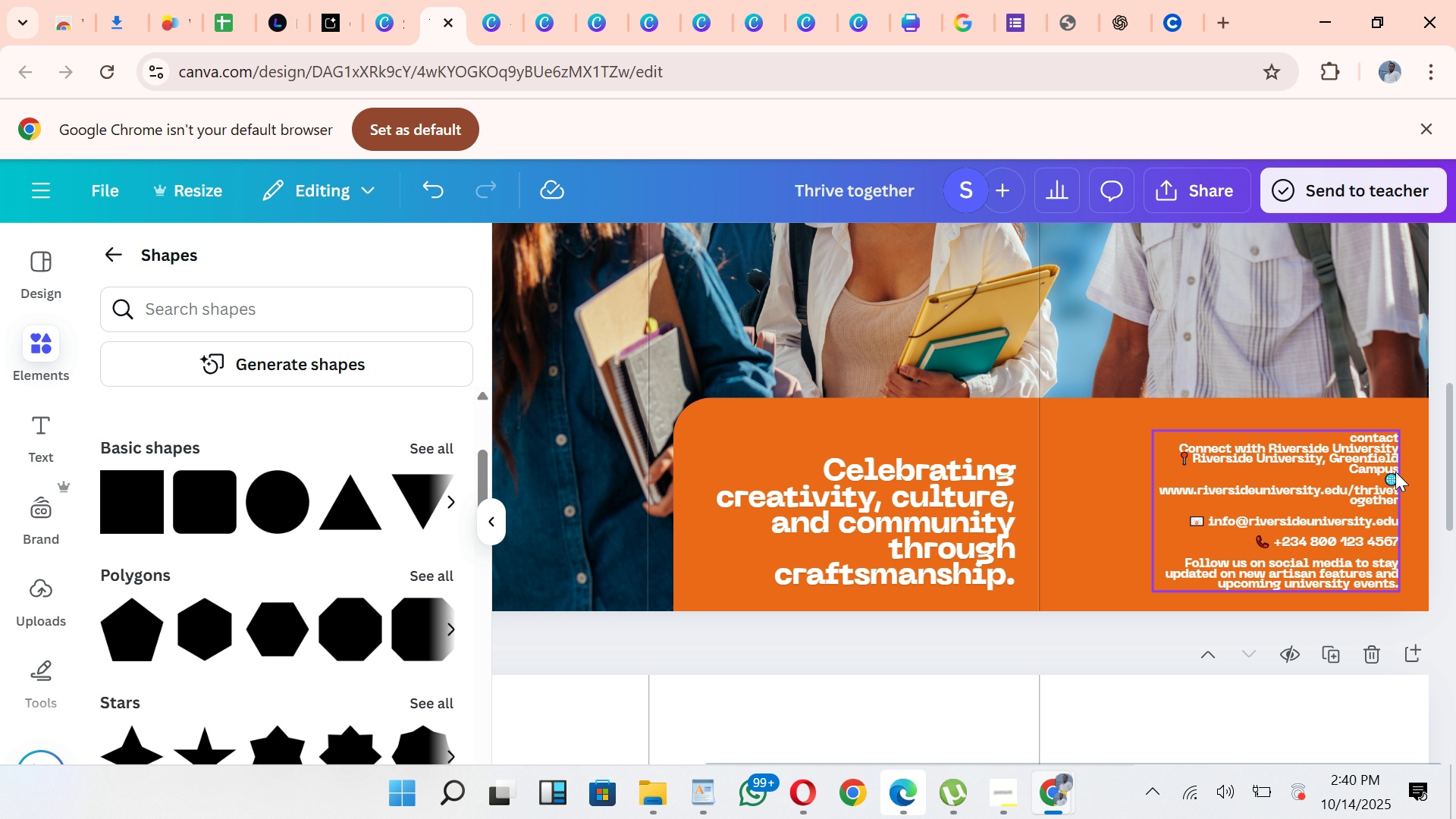 
double_click([1394, 472])
 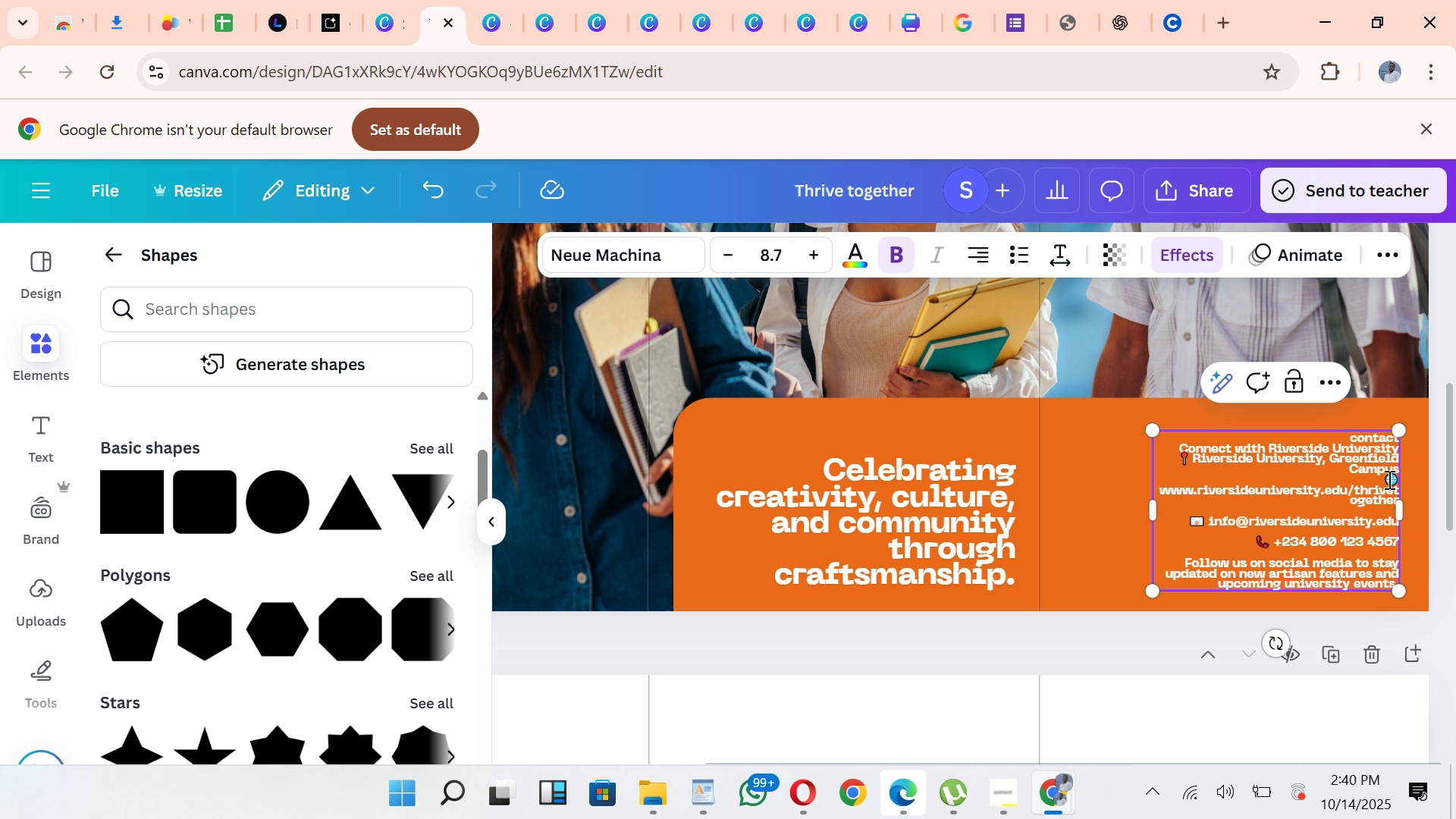 
key(Backspace)
 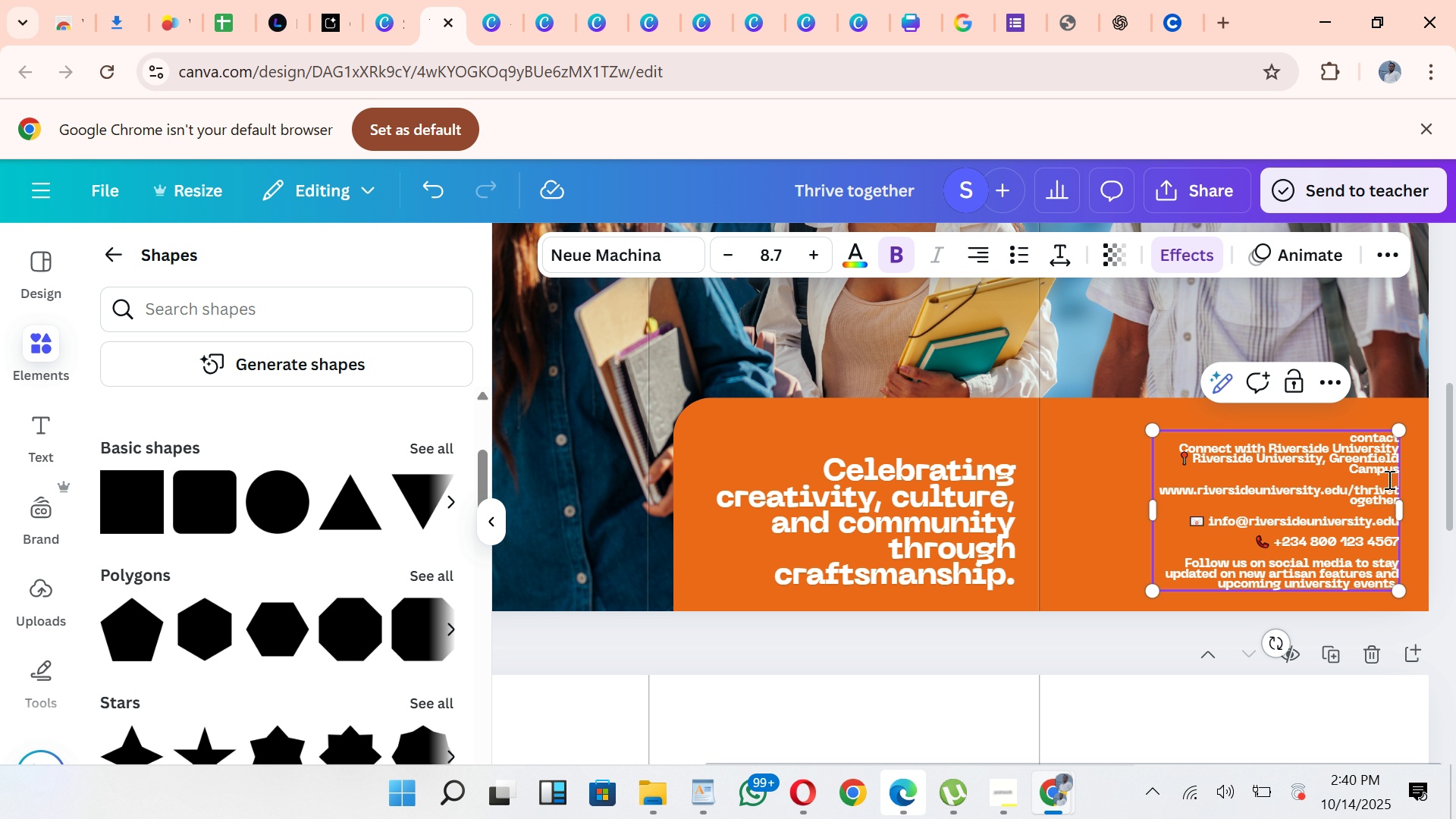 
key(Backspace)
 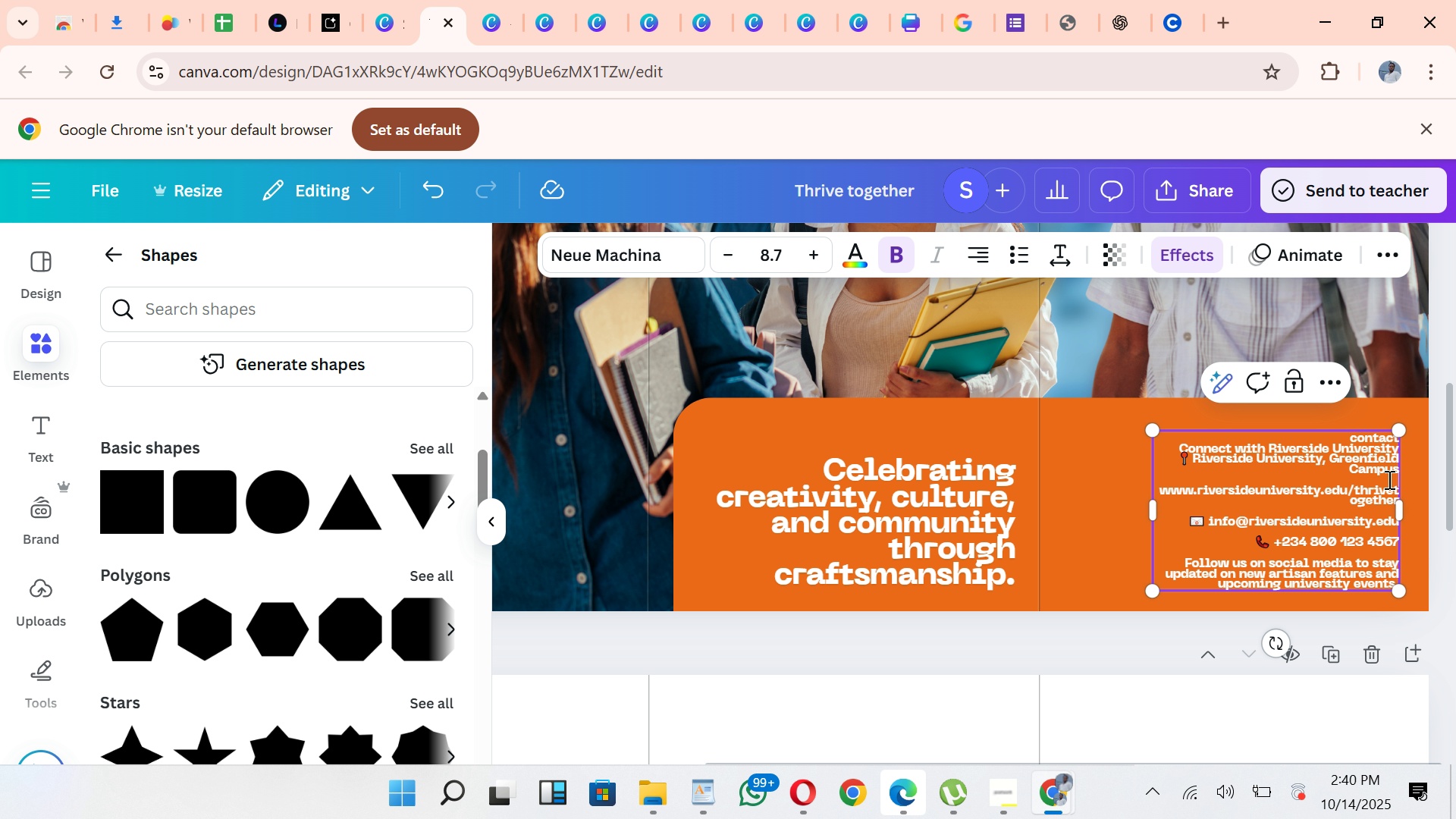 
key(Enter)
 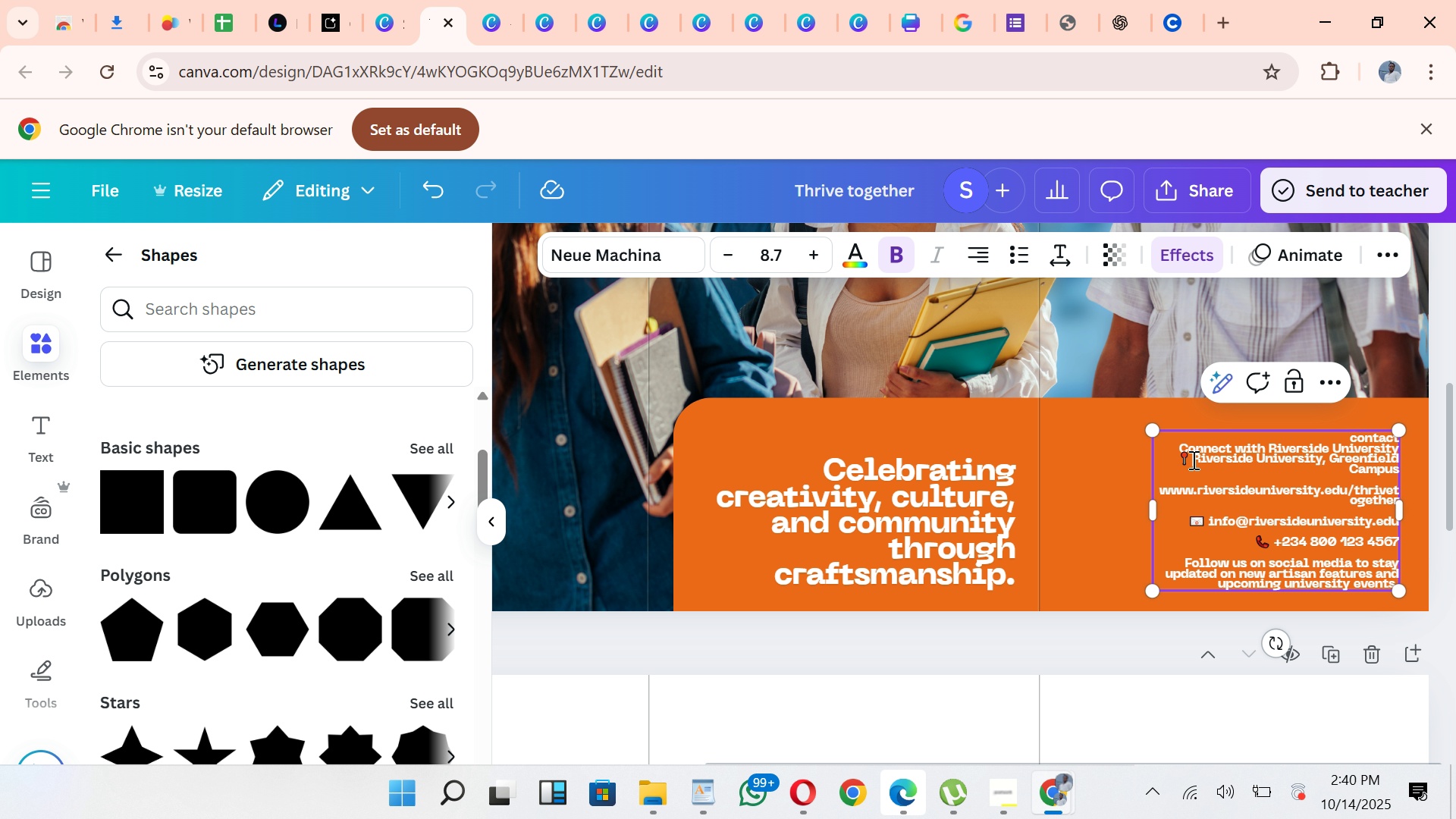 
wait(5.26)
 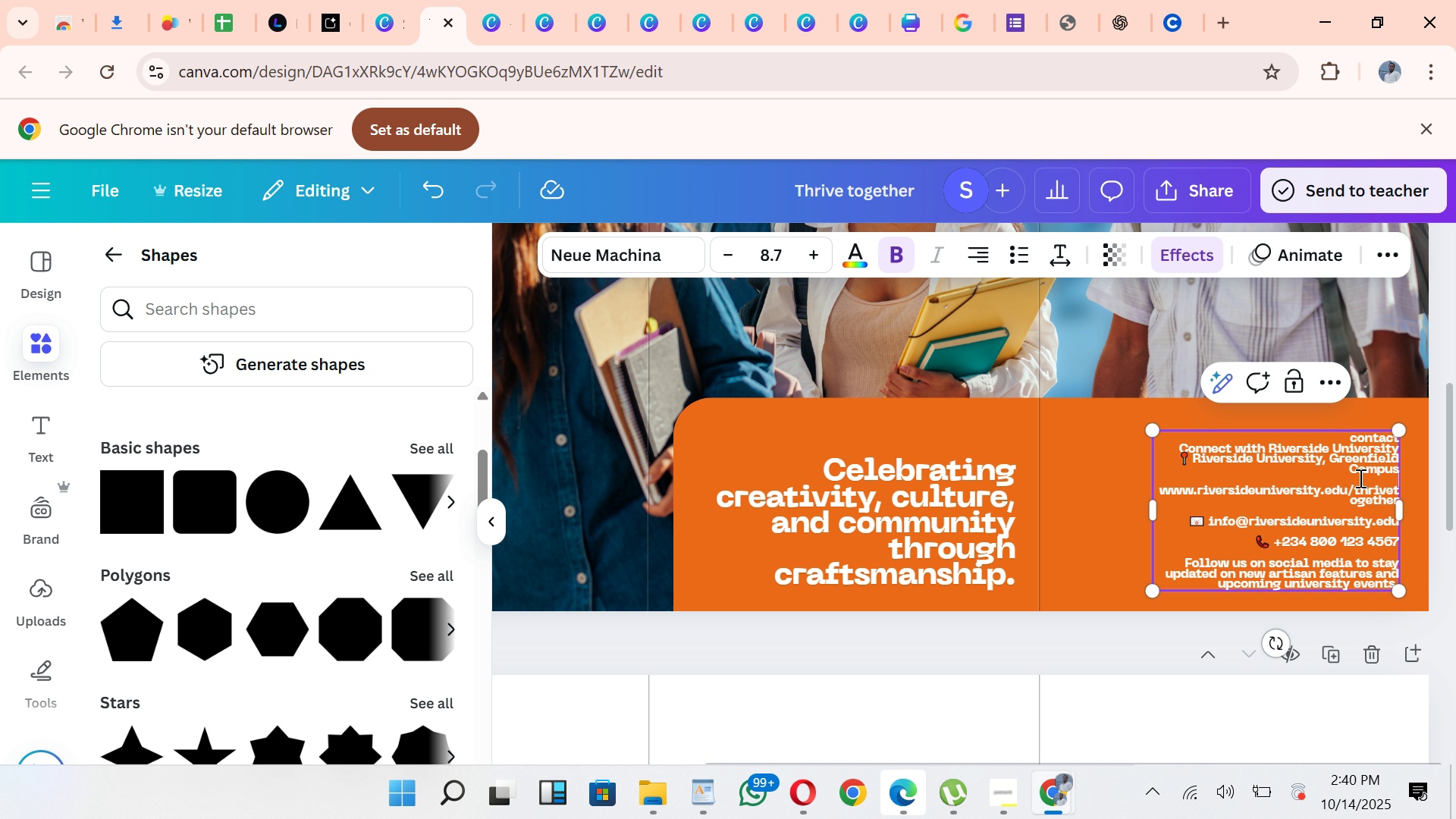 
key(Backspace)
 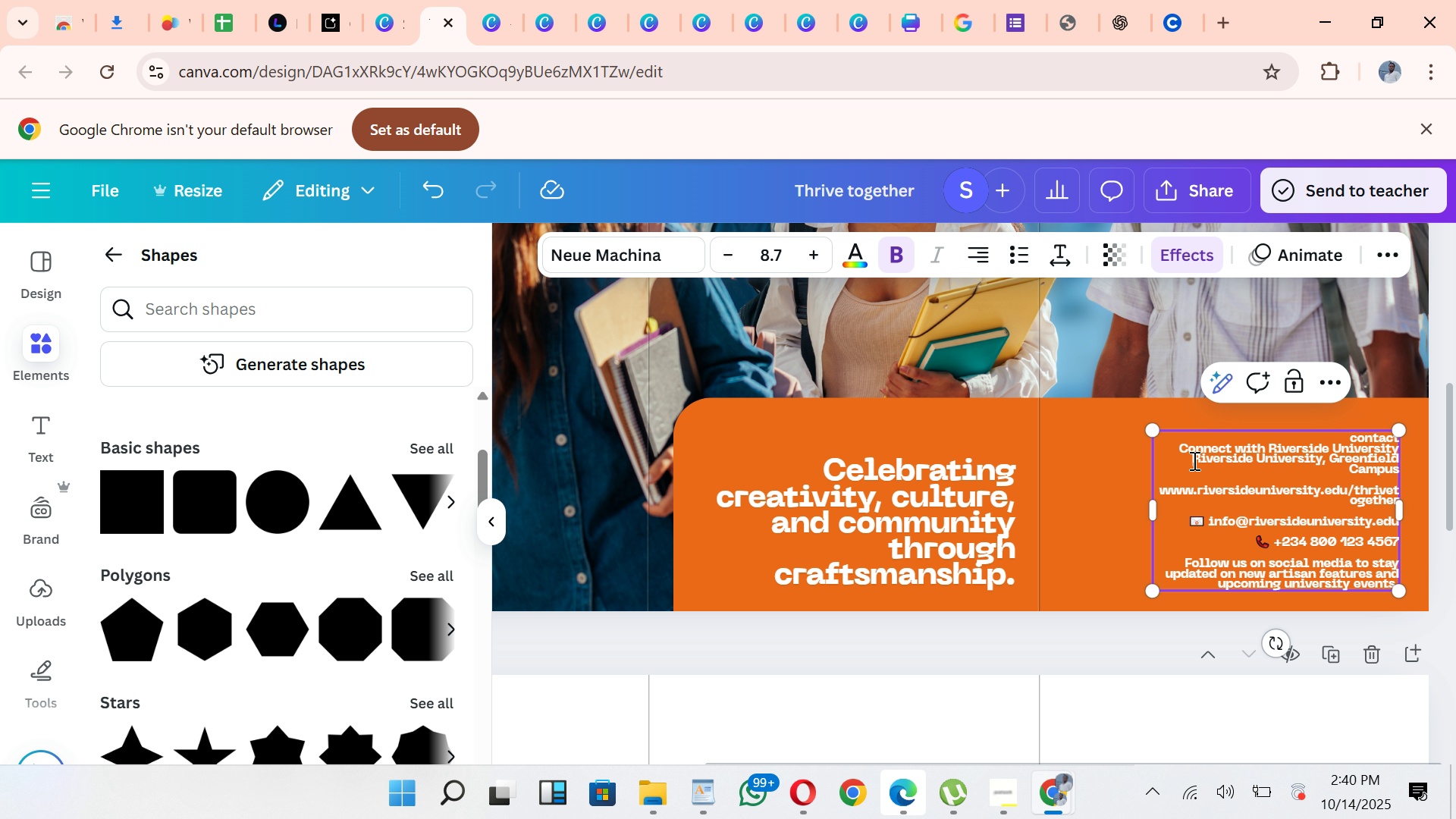 
key(Backspace)
 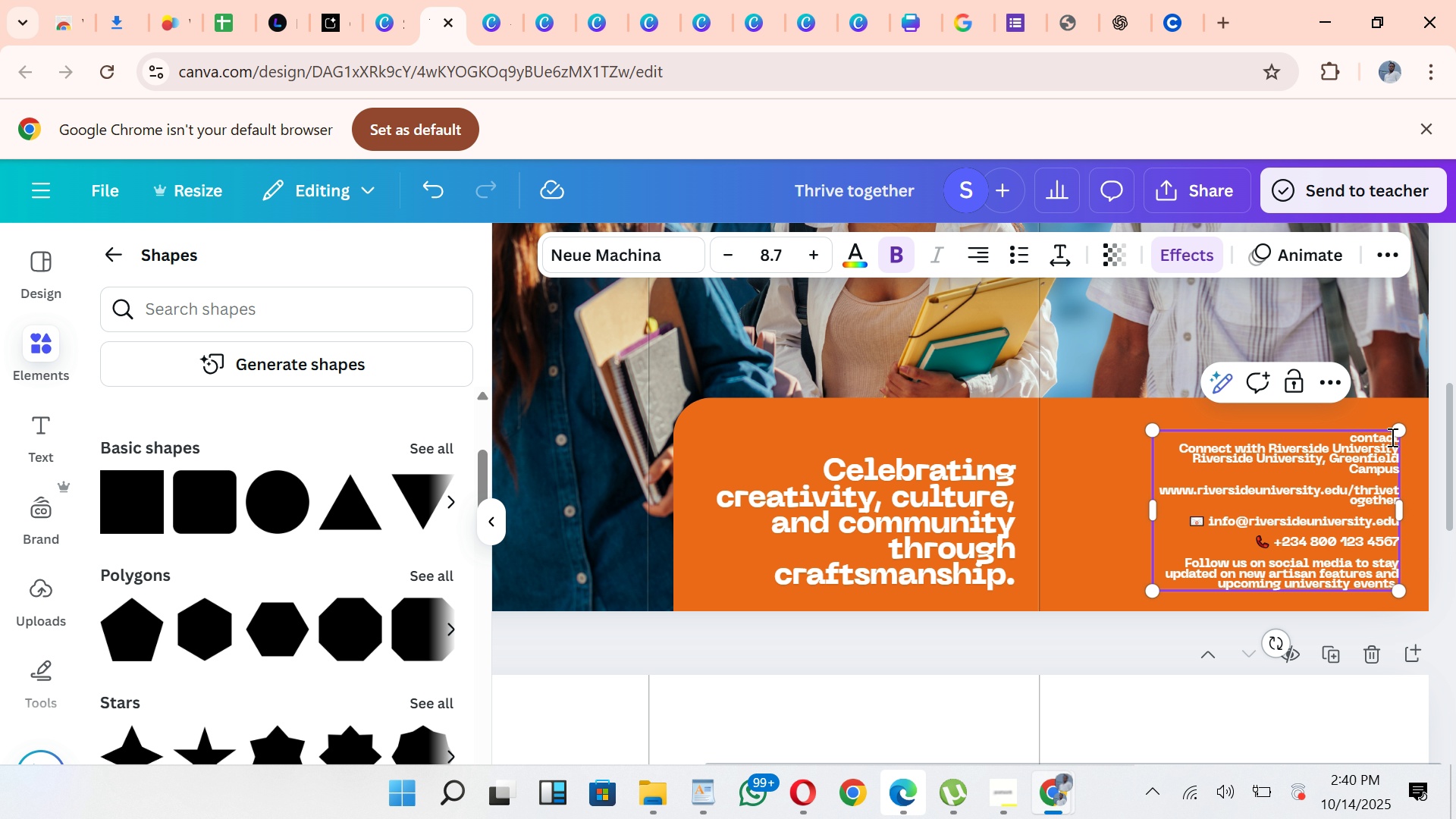 
left_click_drag(start_coordinate=[1346, 432], to_coordinate=[1398, 437])
 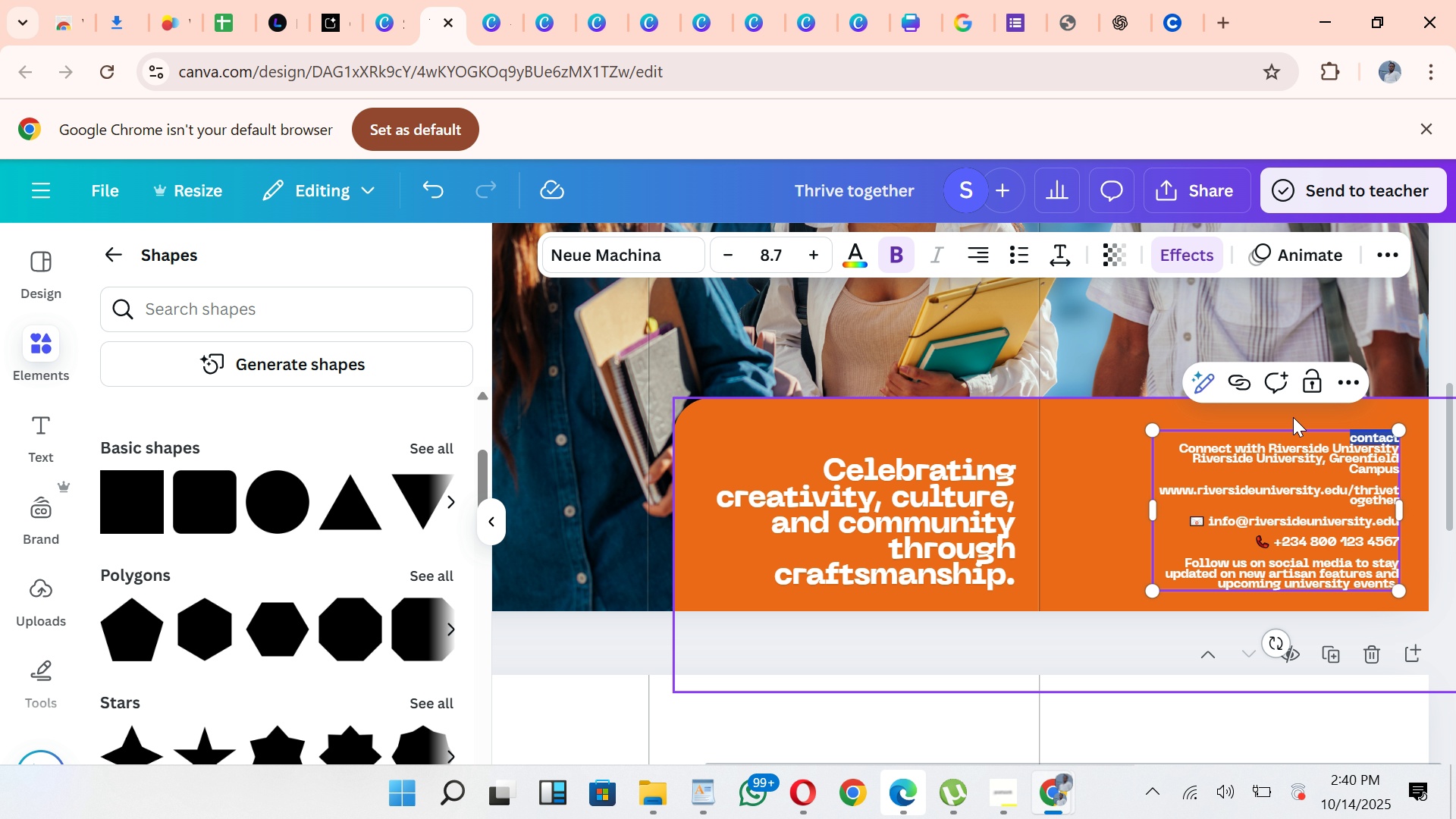 
left_click([1296, 430])
 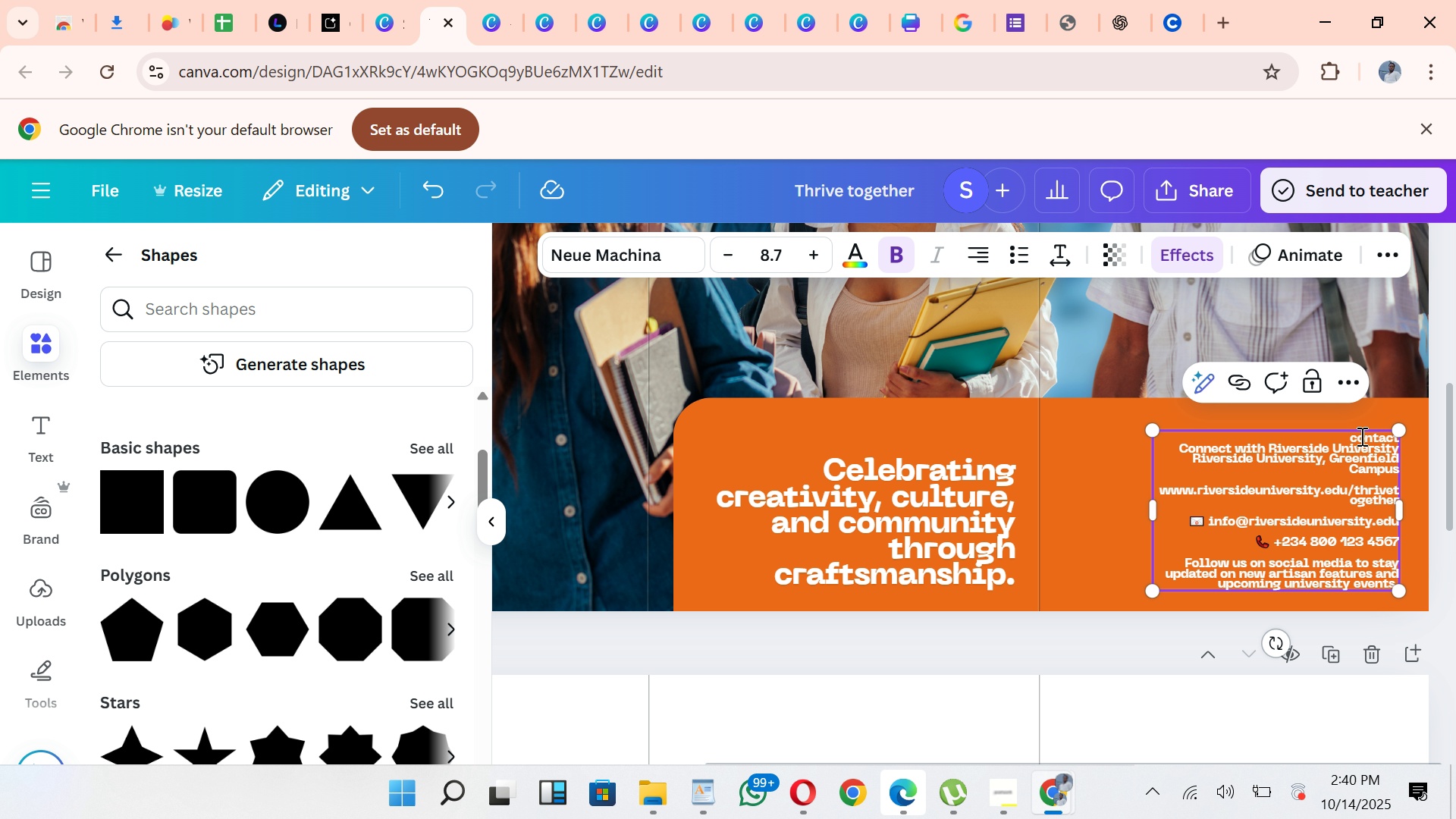 
left_click([1357, 438])
 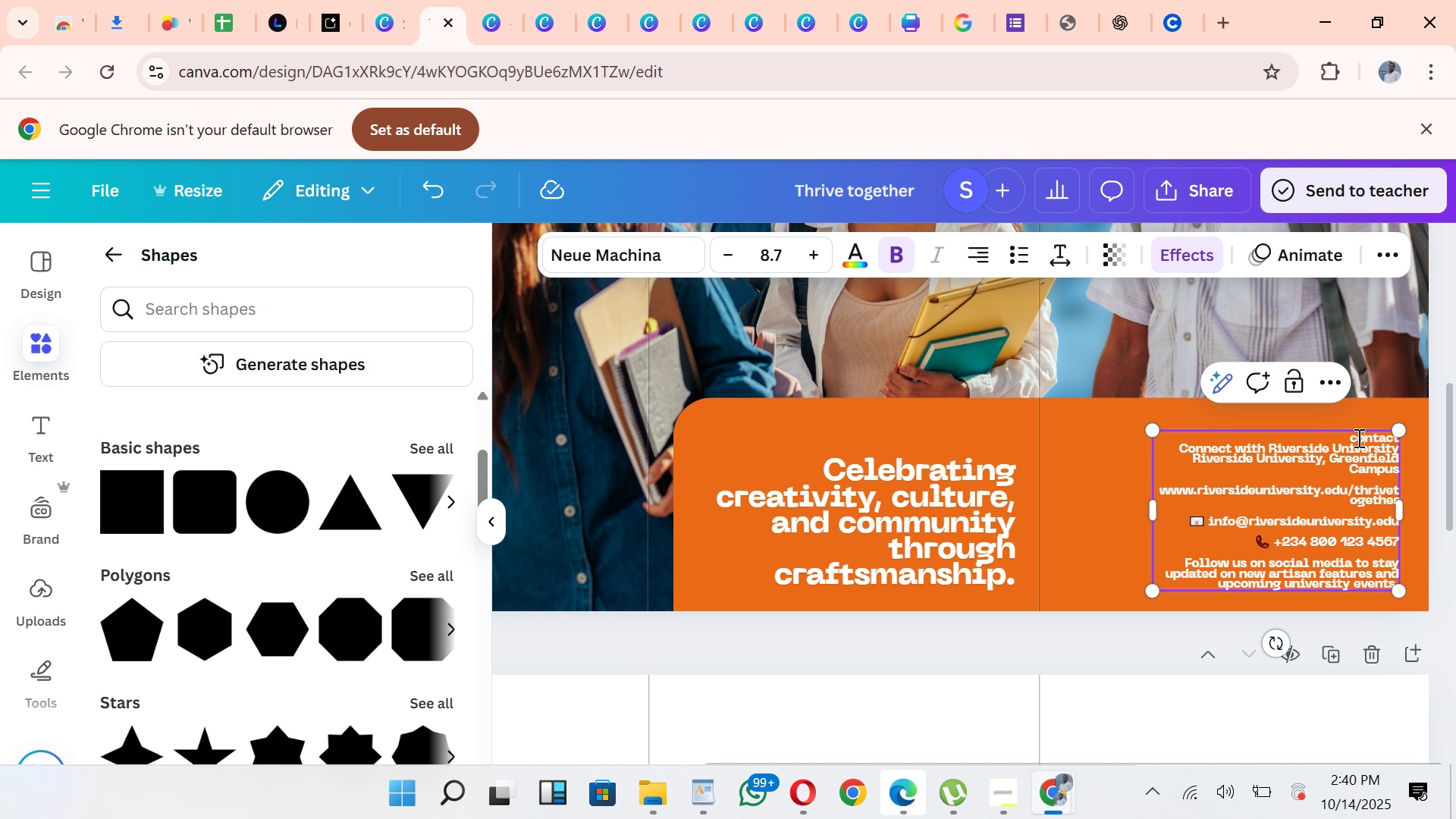 
key(ArrowRight)
 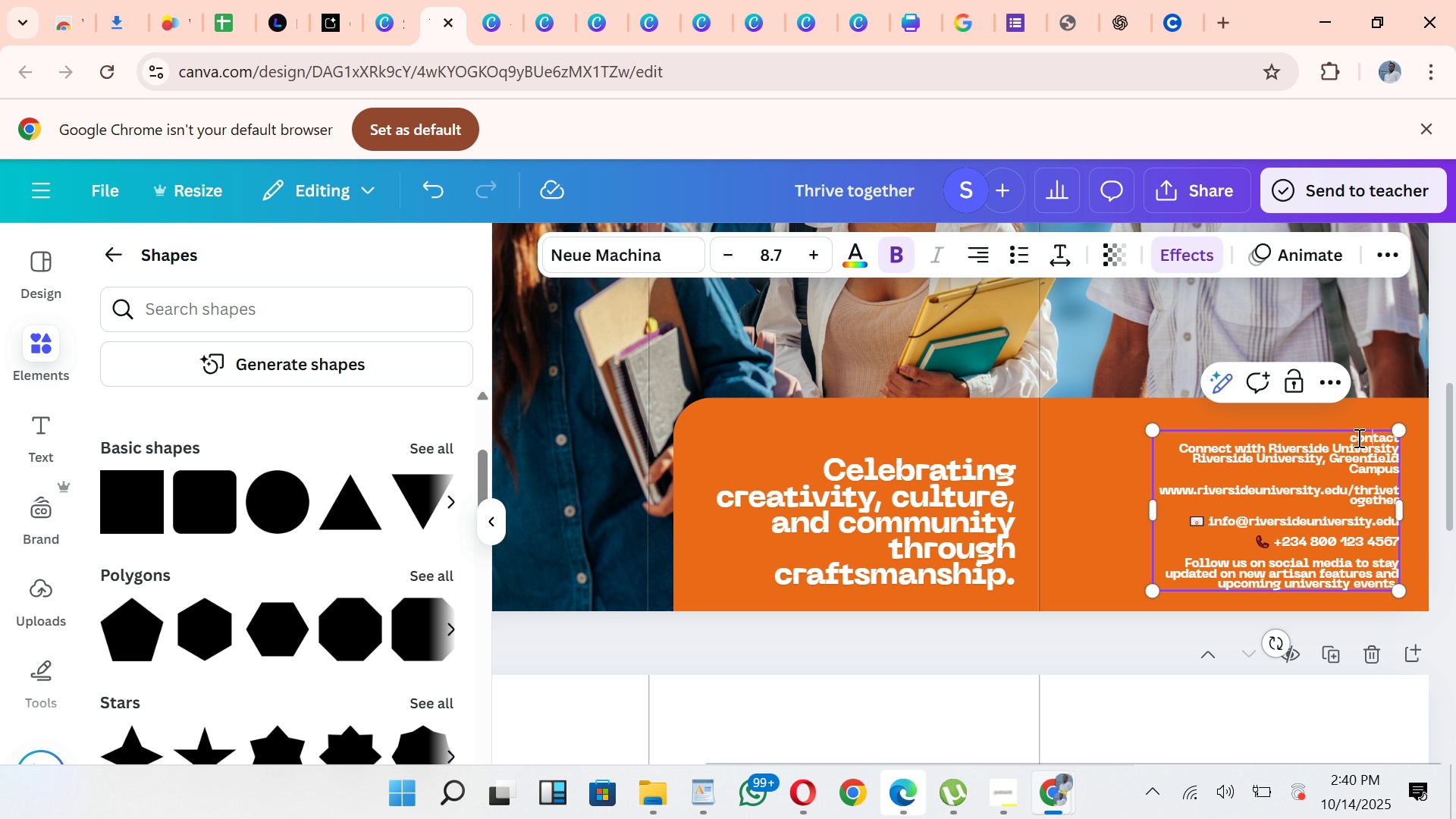 
key(ArrowRight)
 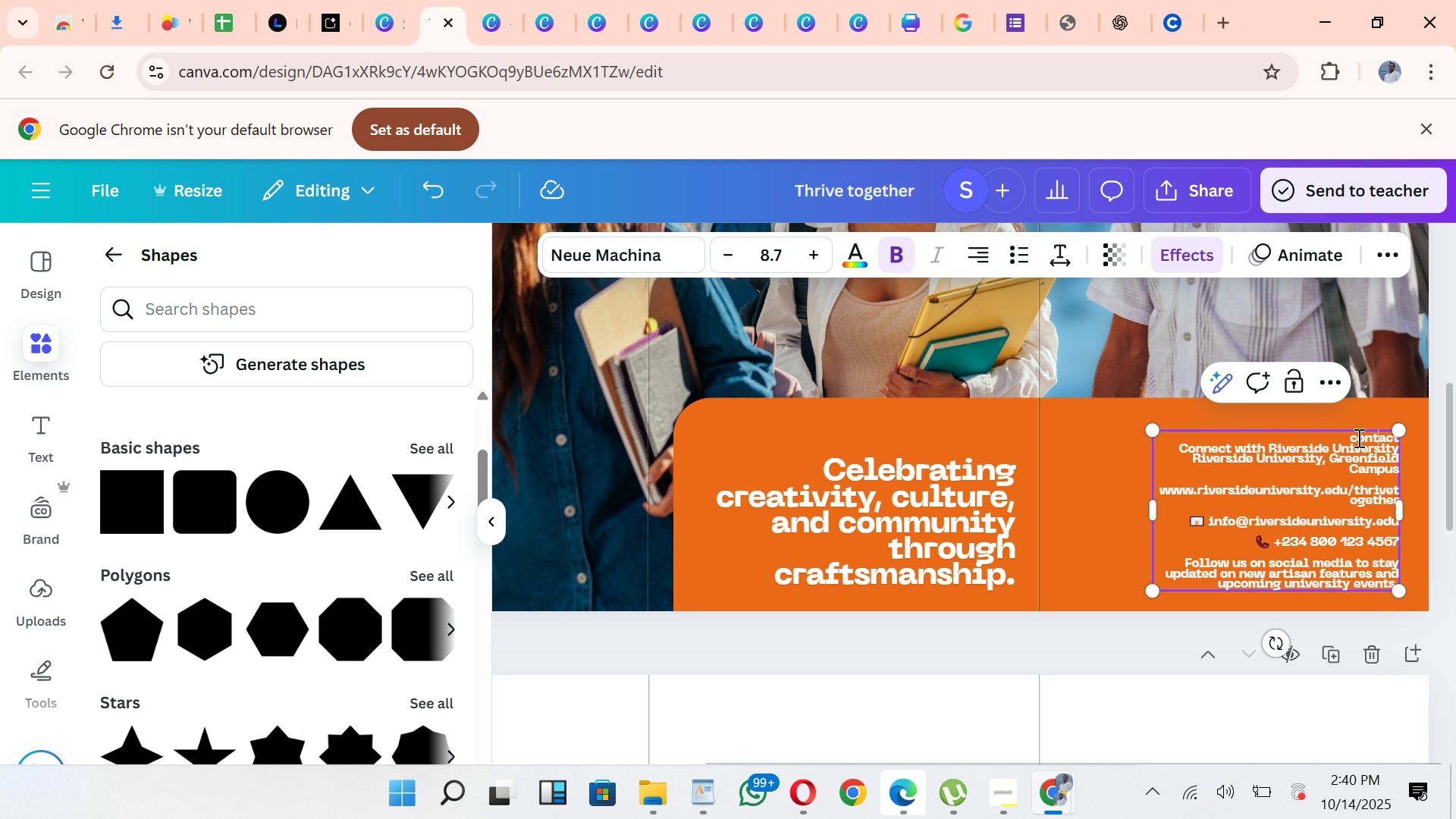 
key(ArrowRight)
 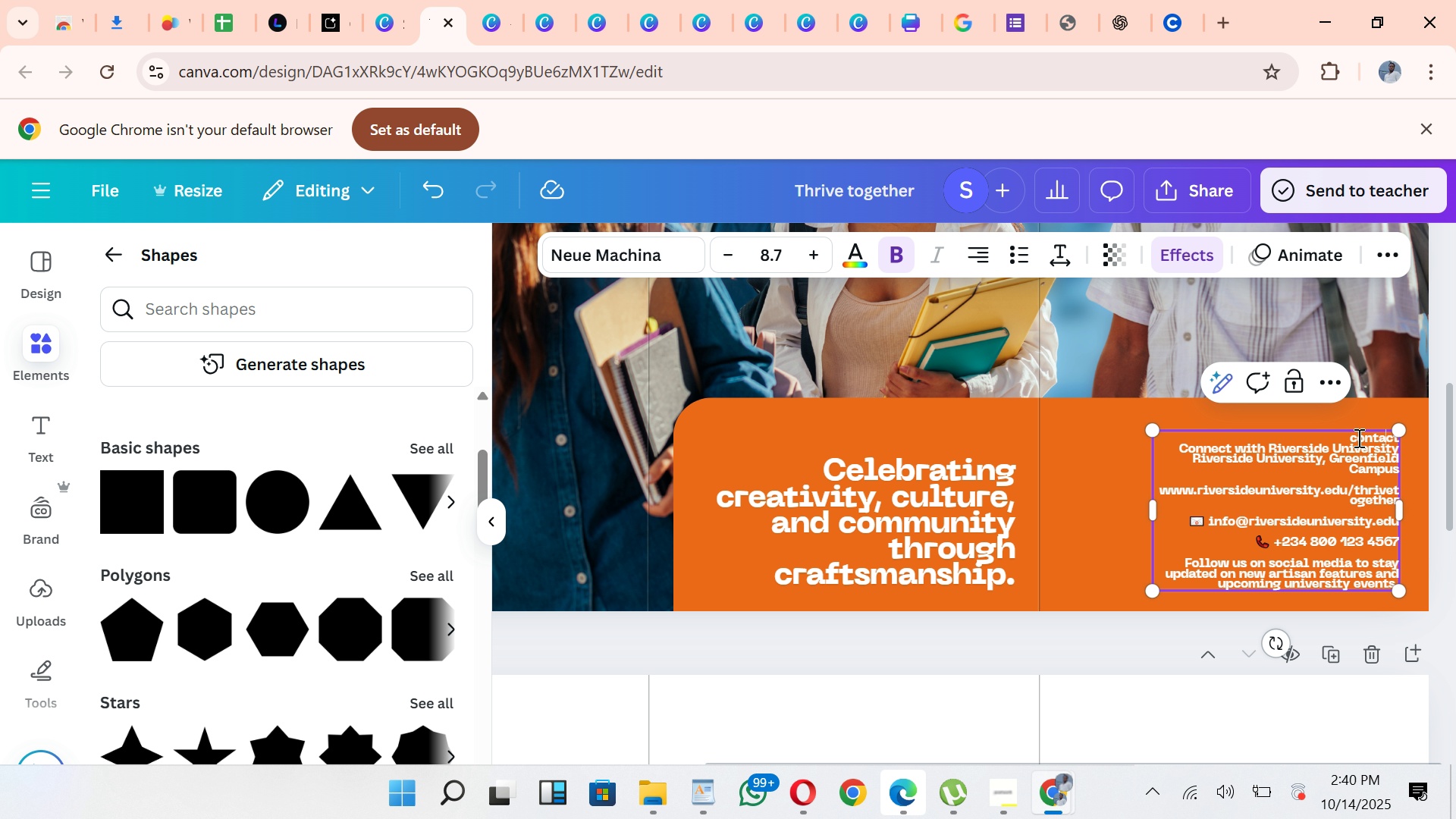 
key(ArrowRight)
 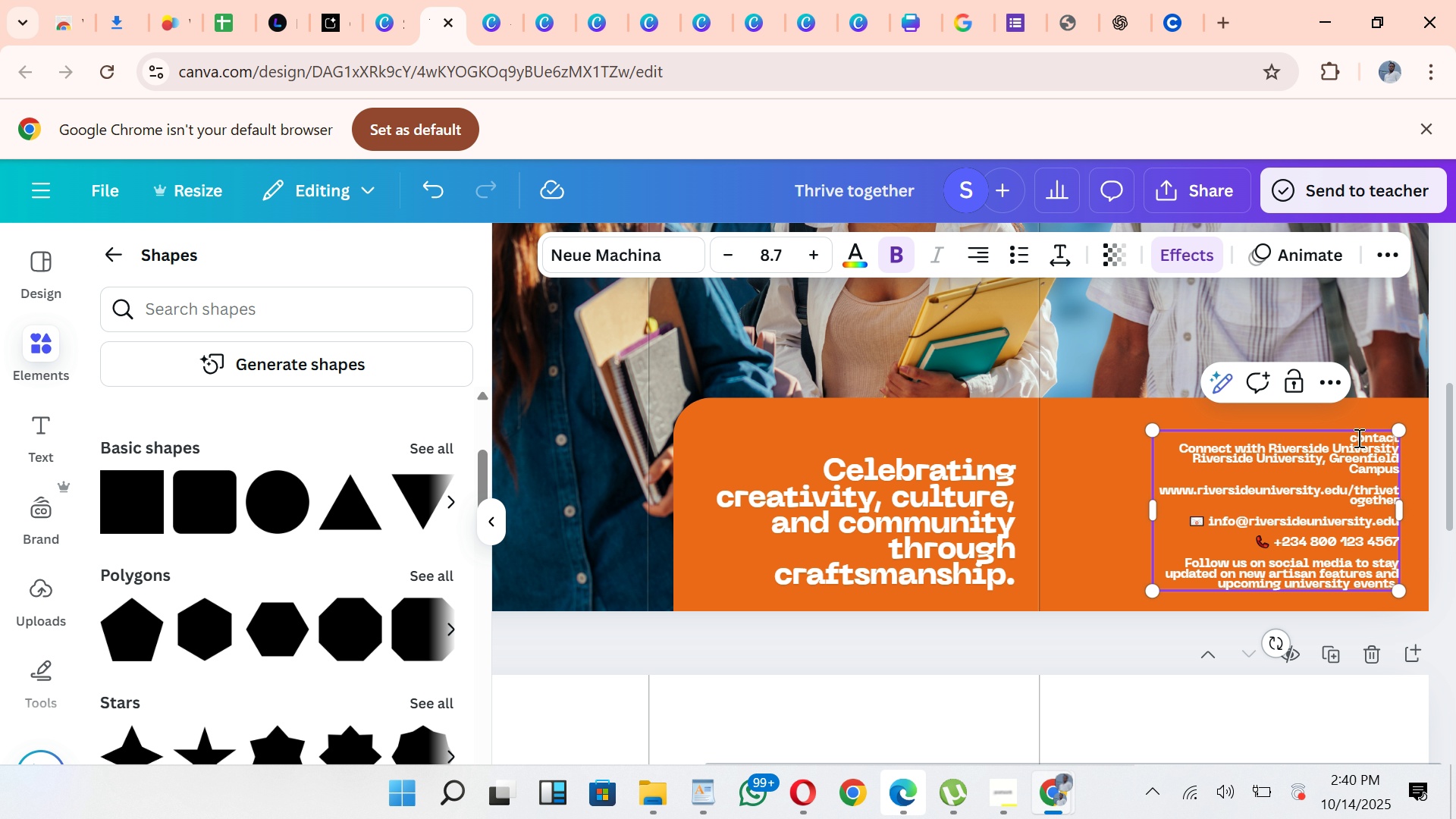 
key(ArrowRight)
 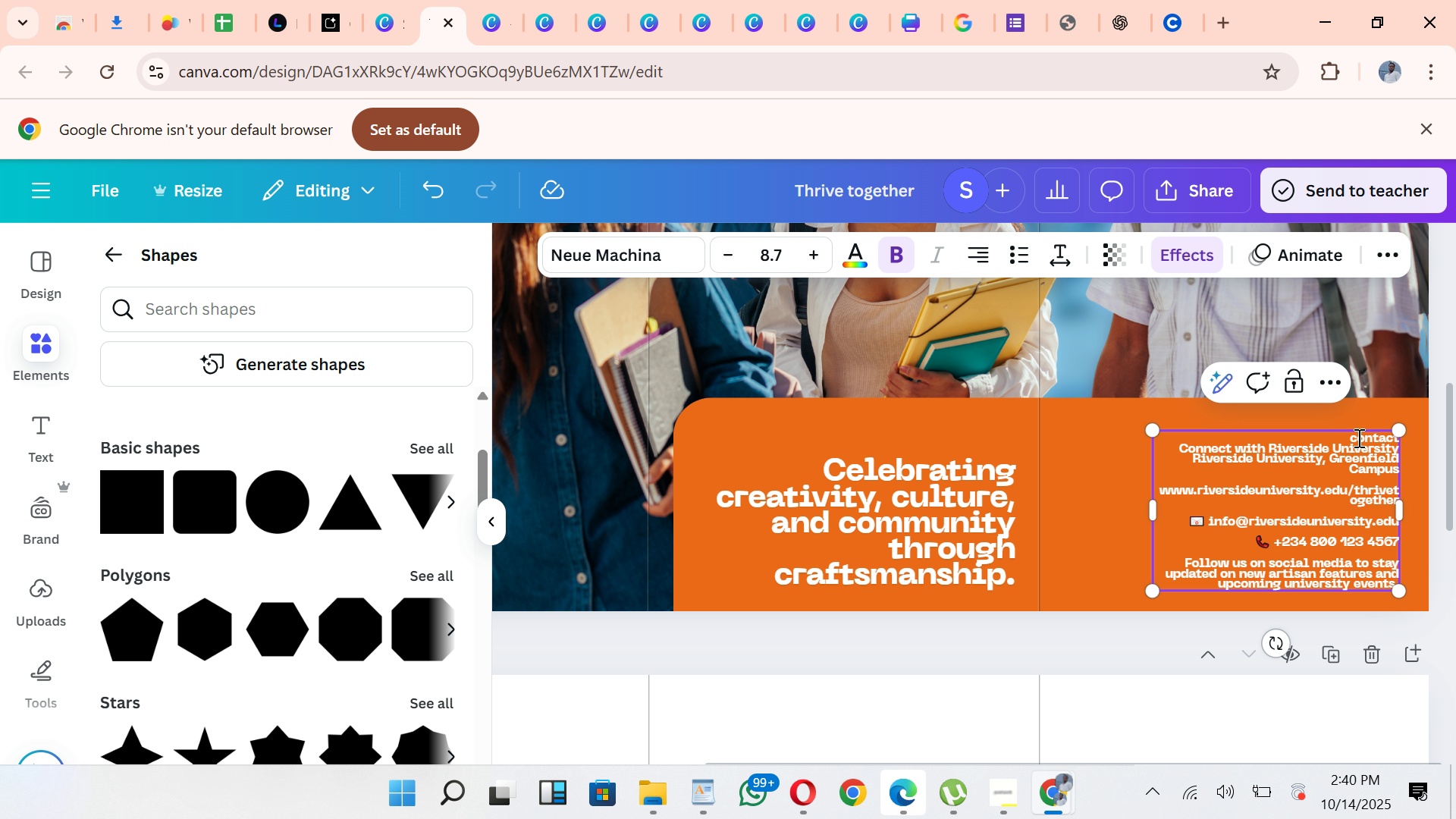 
key(ArrowRight)
 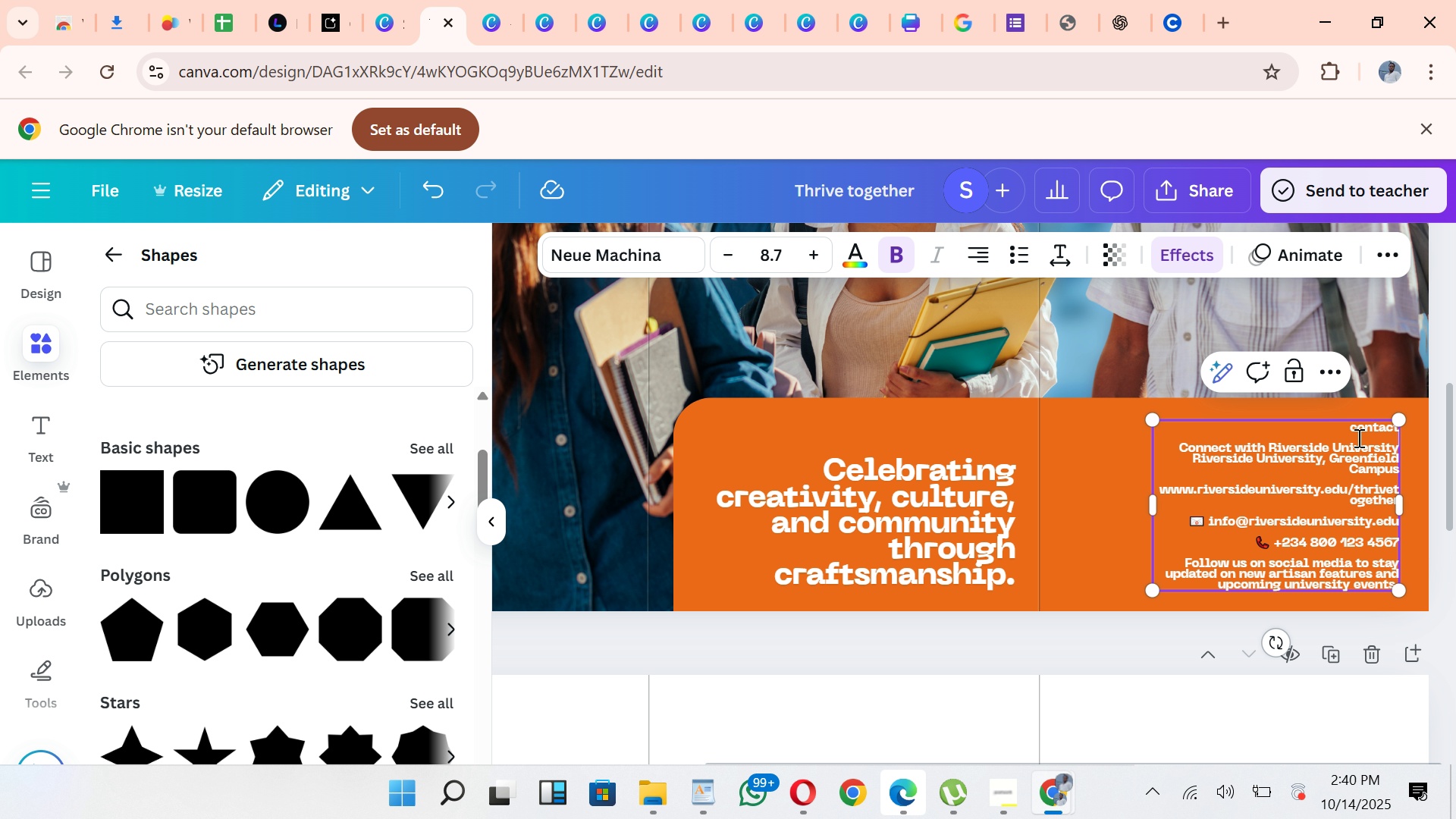 
key(Enter)
 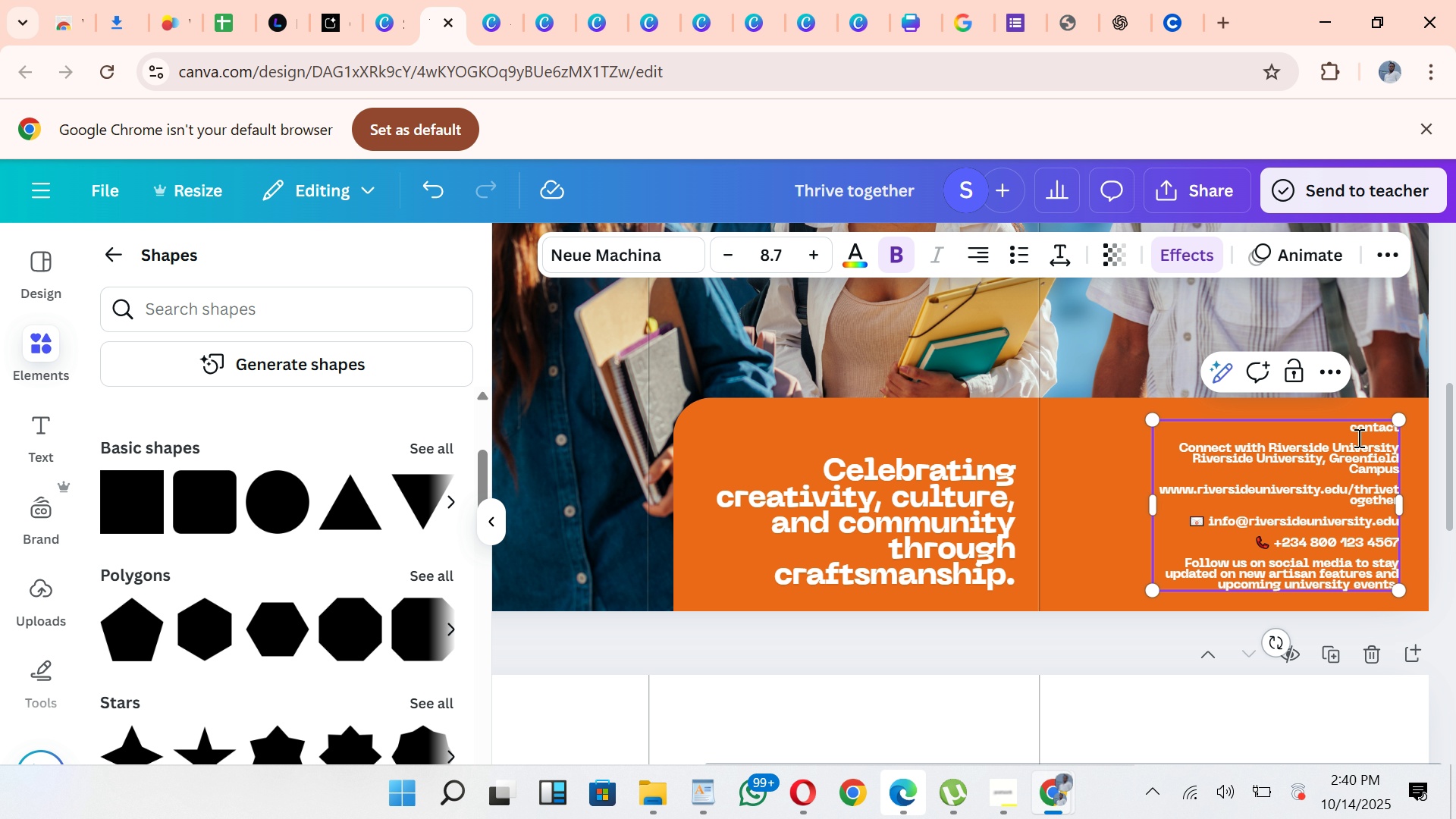 
wait(6.39)
 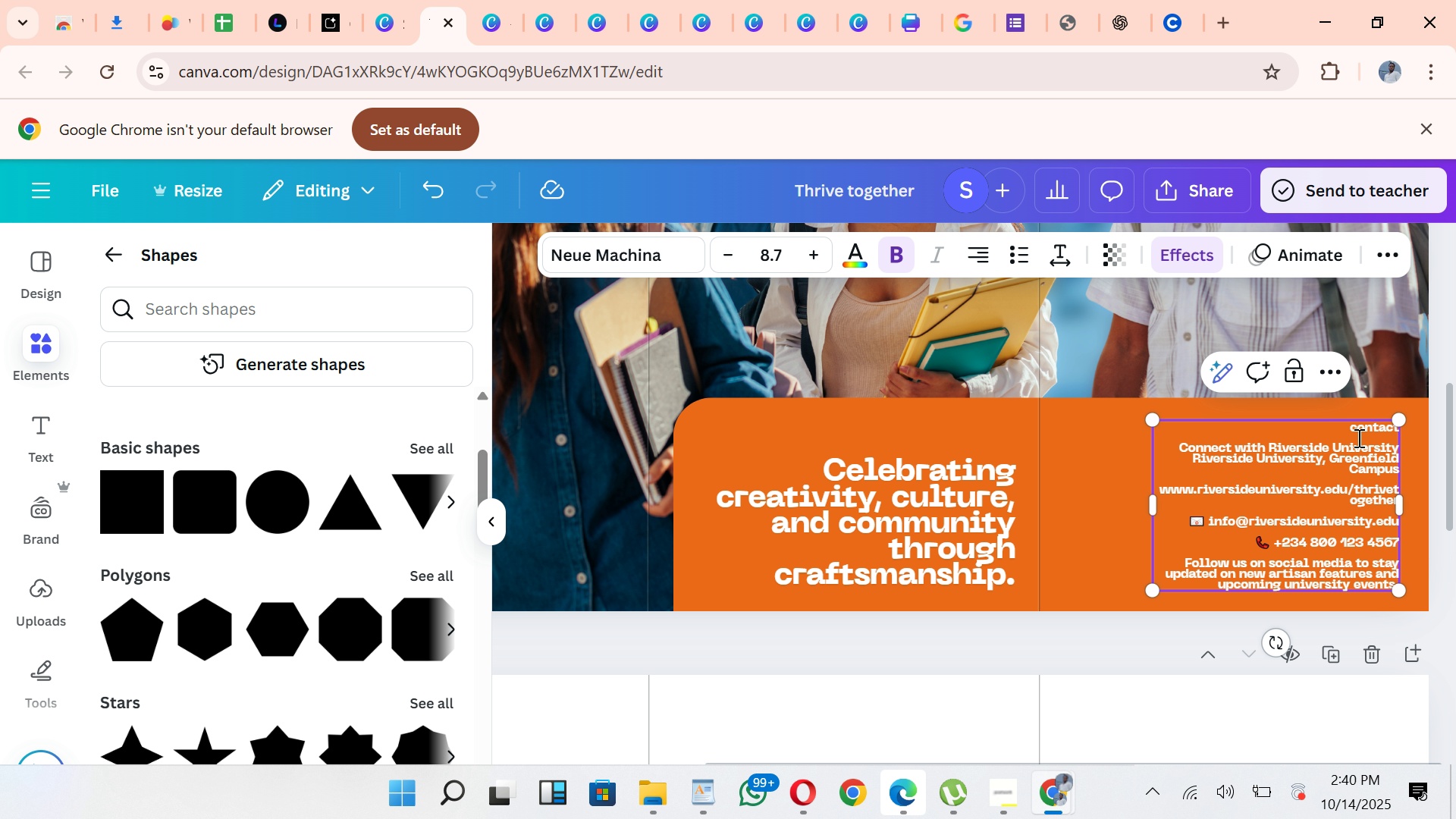 
left_click_drag(start_coordinate=[1151, 500], to_coordinate=[1090, 505])
 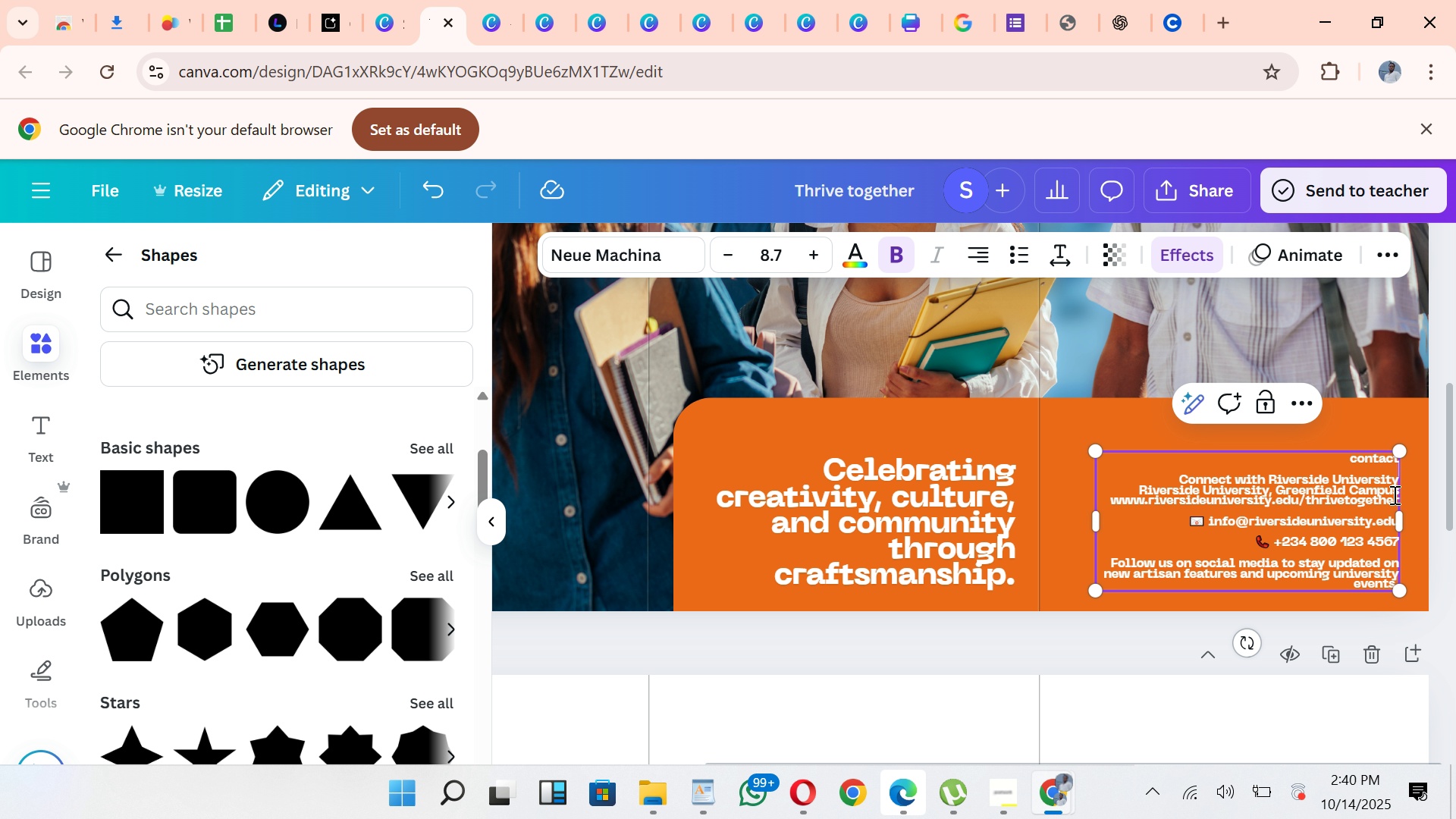 
left_click([1395, 494])
 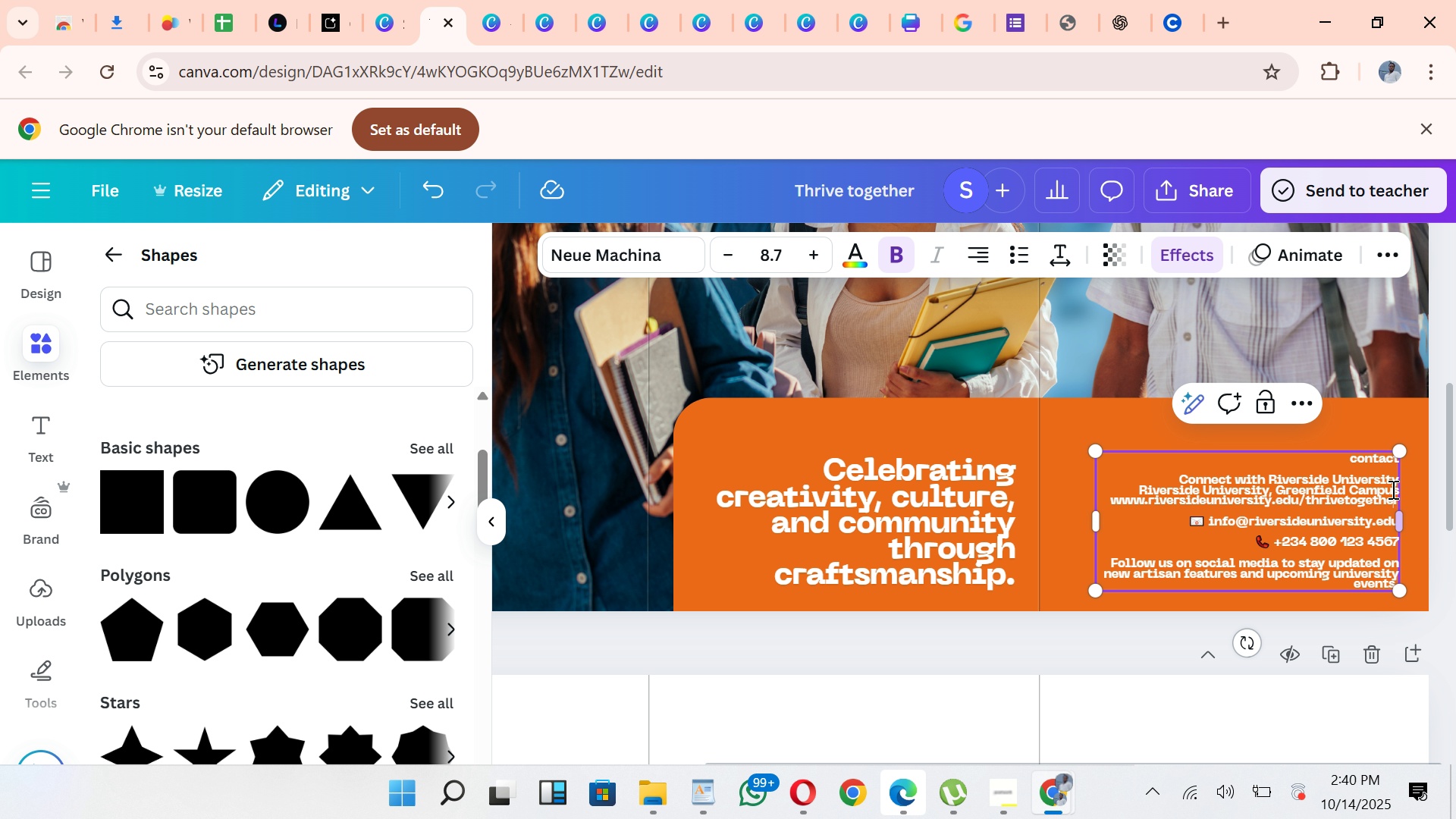 
left_click([1392, 489])
 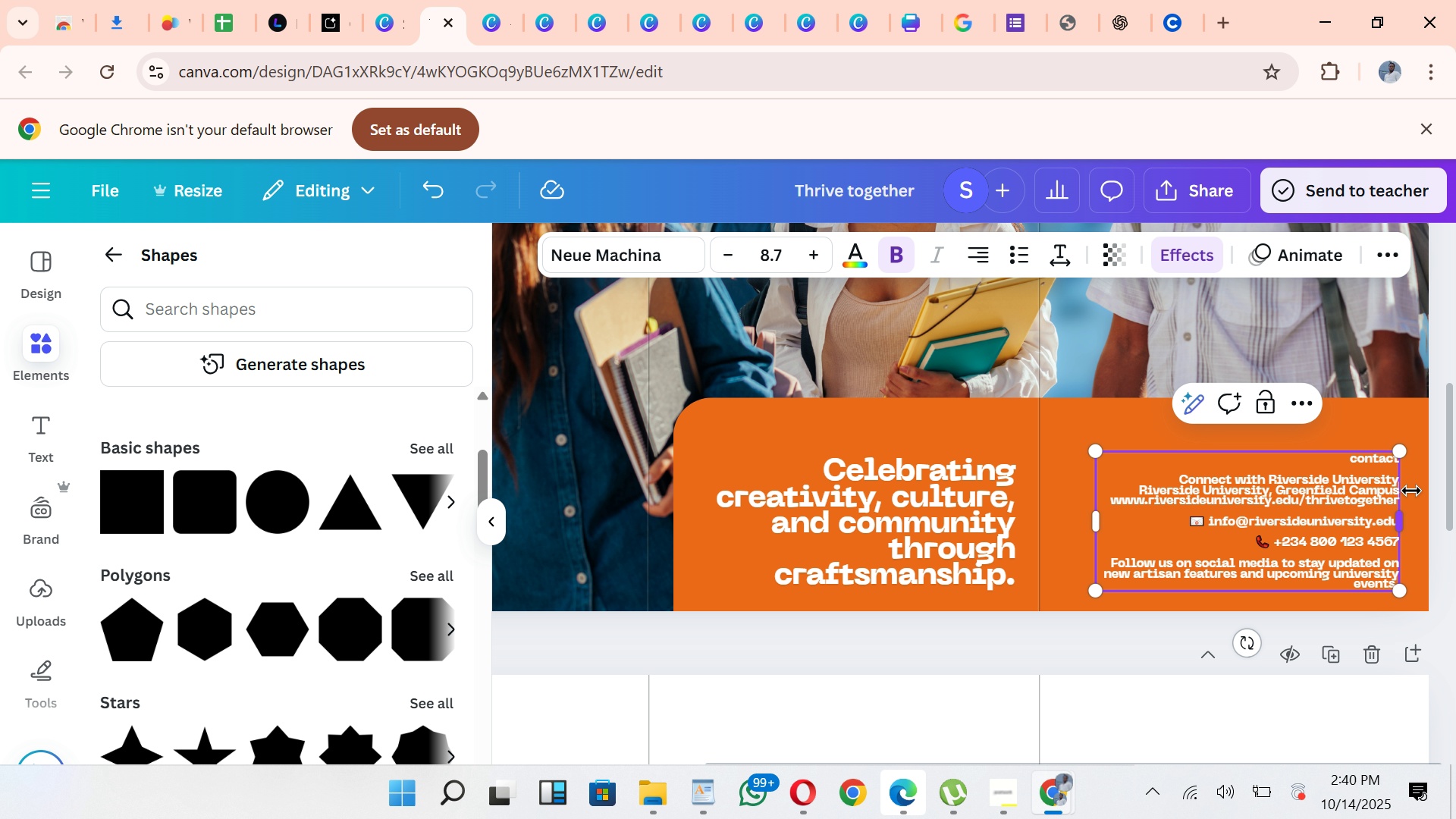 
key(ArrowRight)
 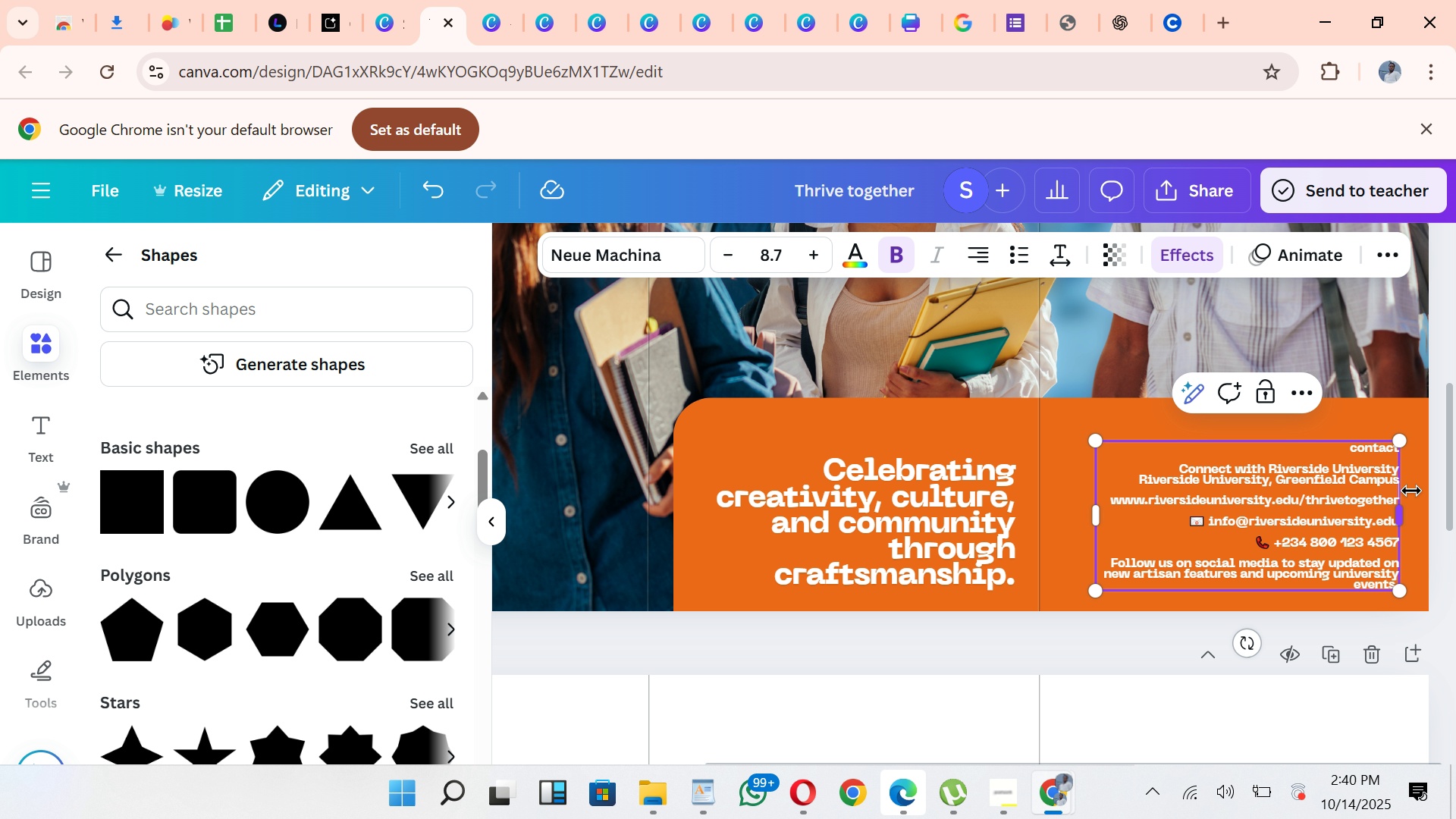 
key(Enter)
 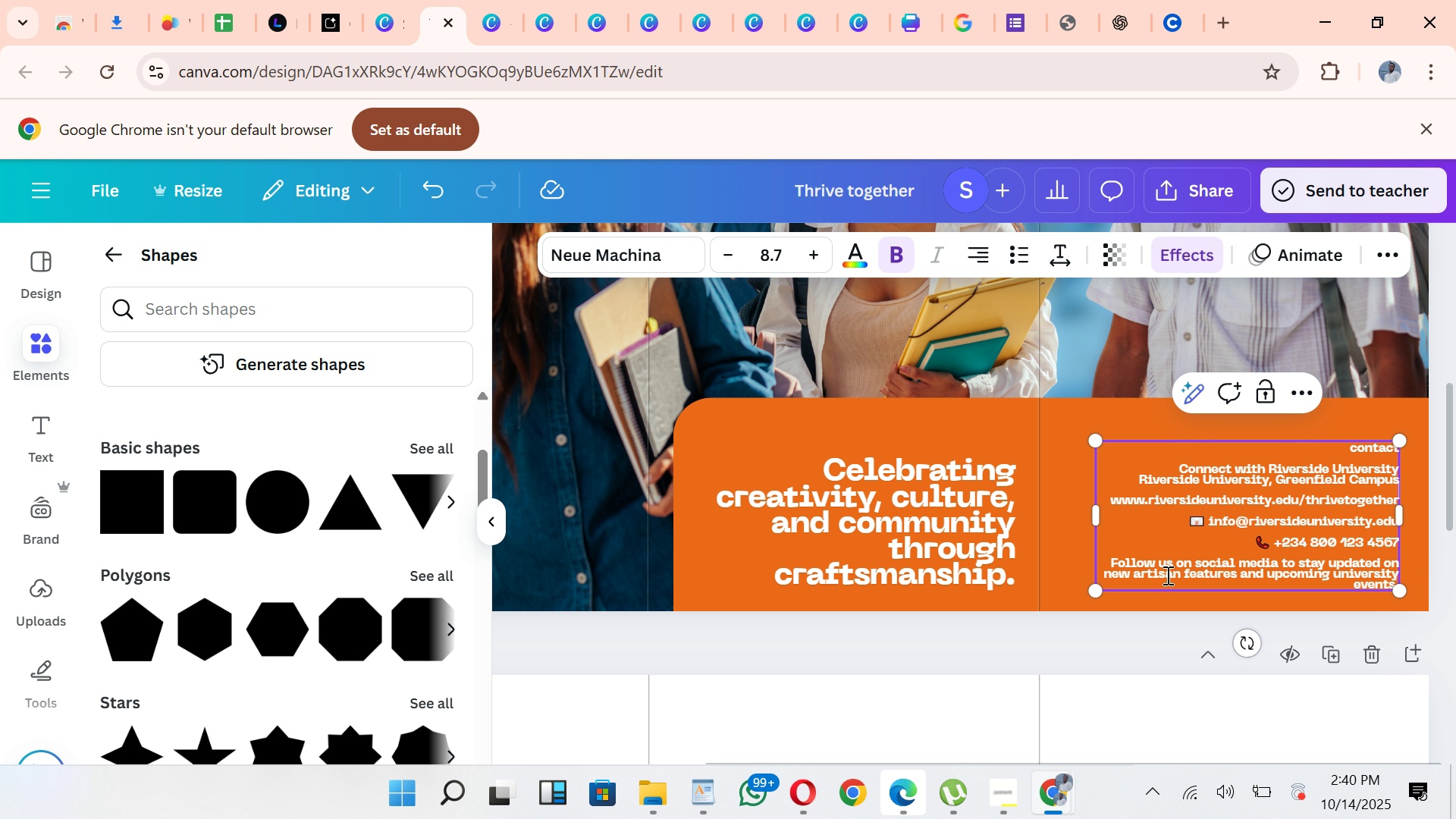 
left_click_drag(start_coordinate=[1097, 504], to_coordinate=[1056, 508])
 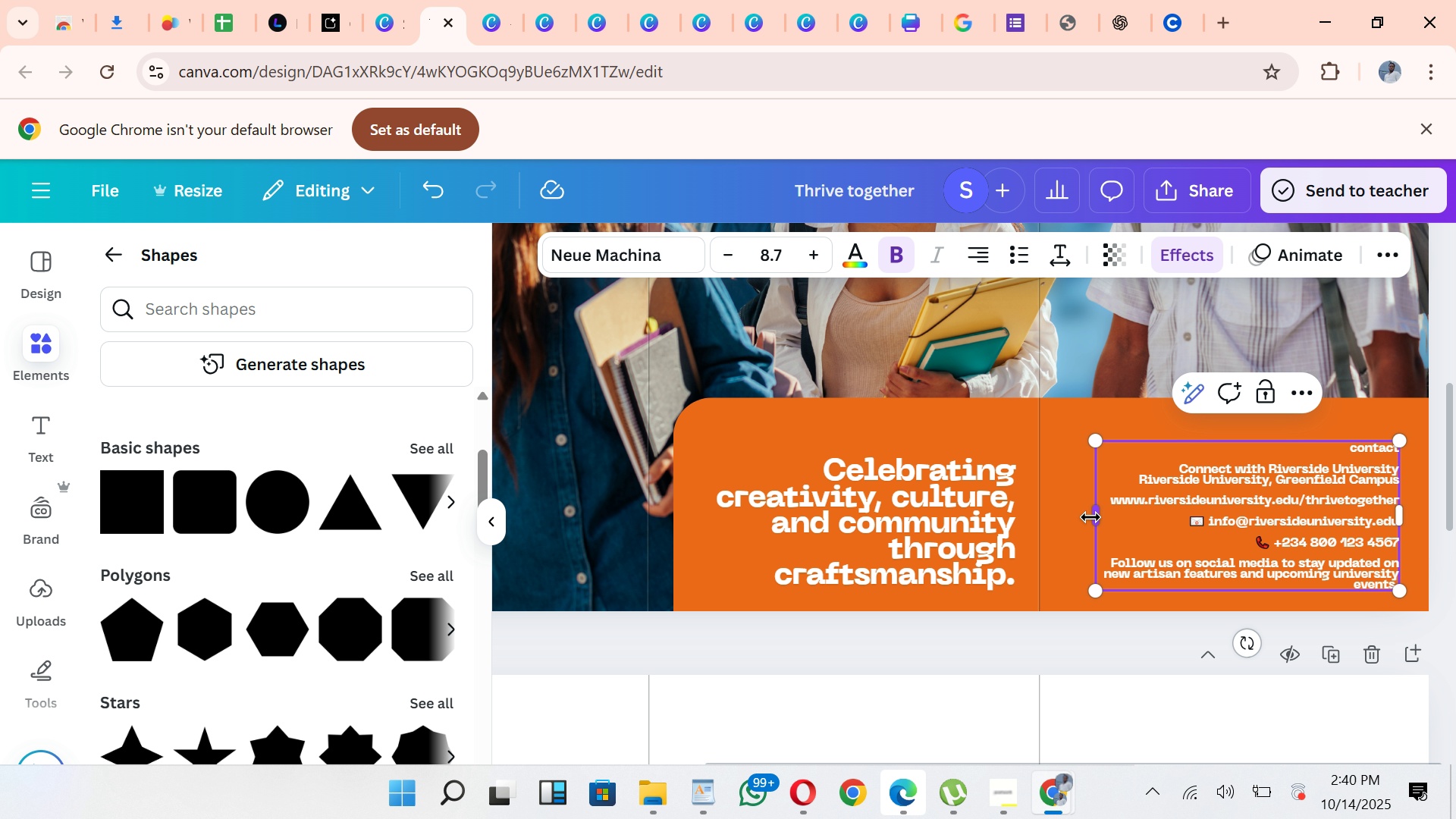 
left_click_drag(start_coordinate=[1090, 517], to_coordinate=[1061, 527])
 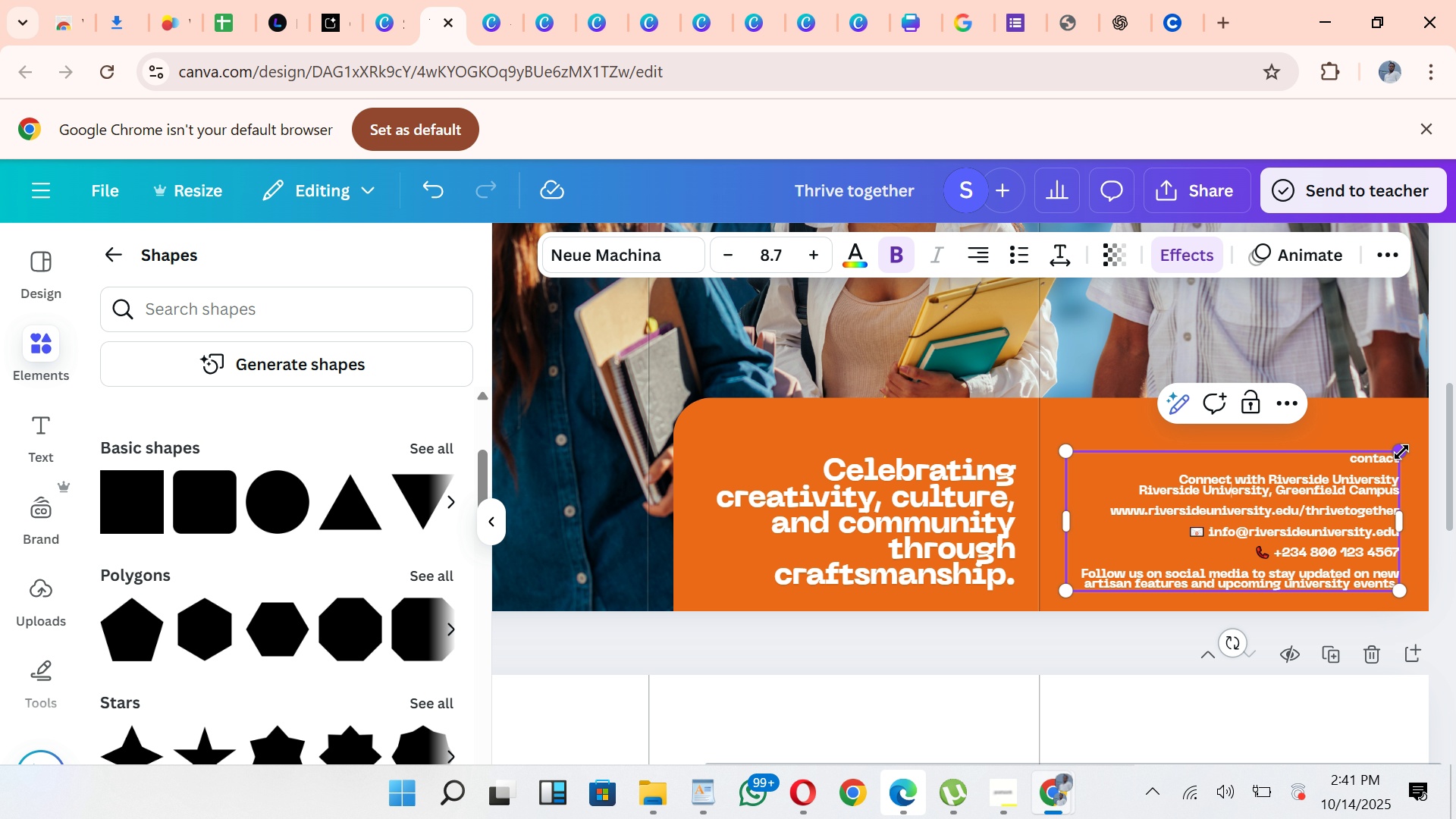 
left_click_drag(start_coordinate=[1401, 452], to_coordinate=[1332, 516])
 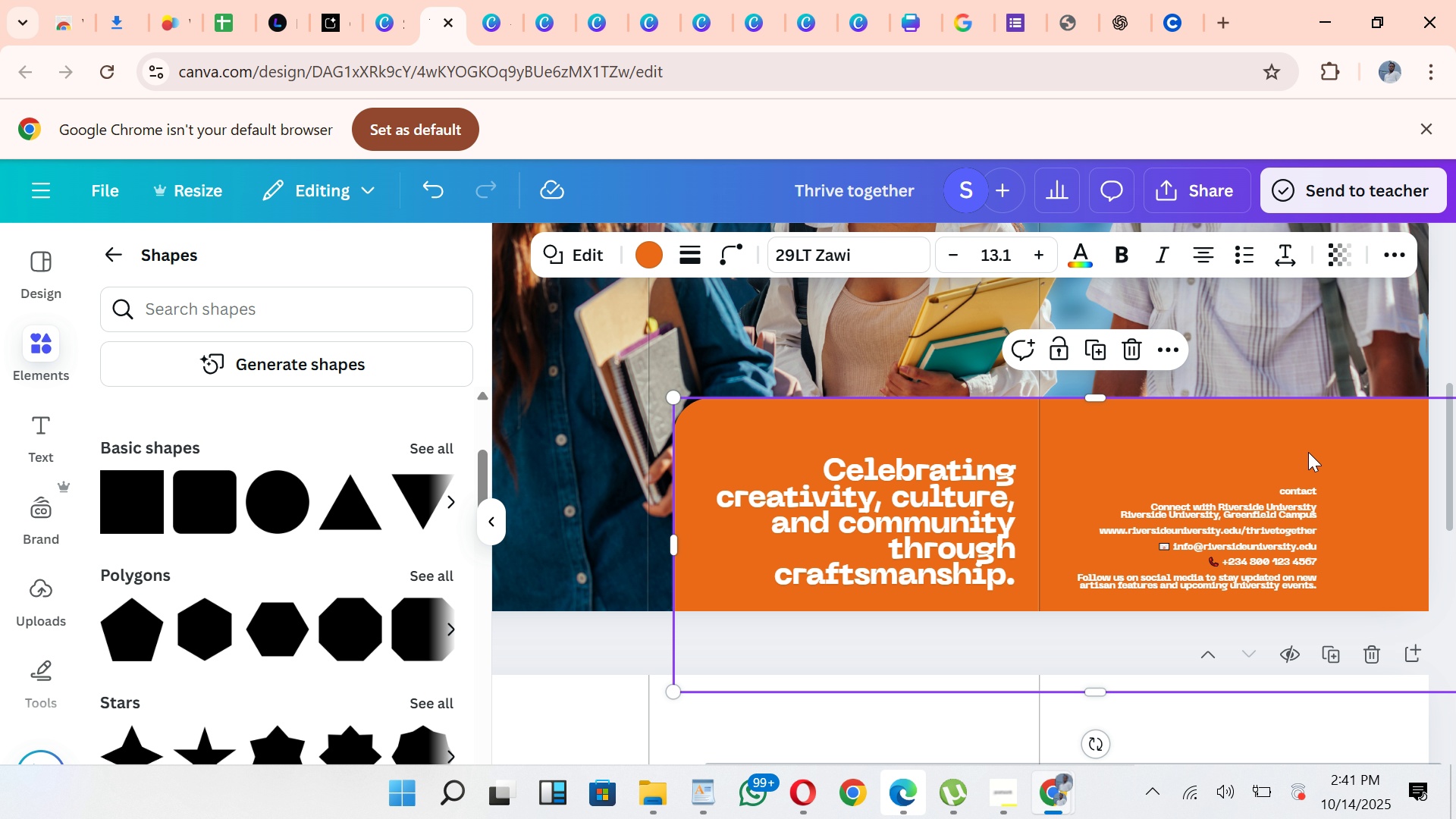 
left_click_drag(start_coordinate=[1173, 550], to_coordinate=[1267, 538])
 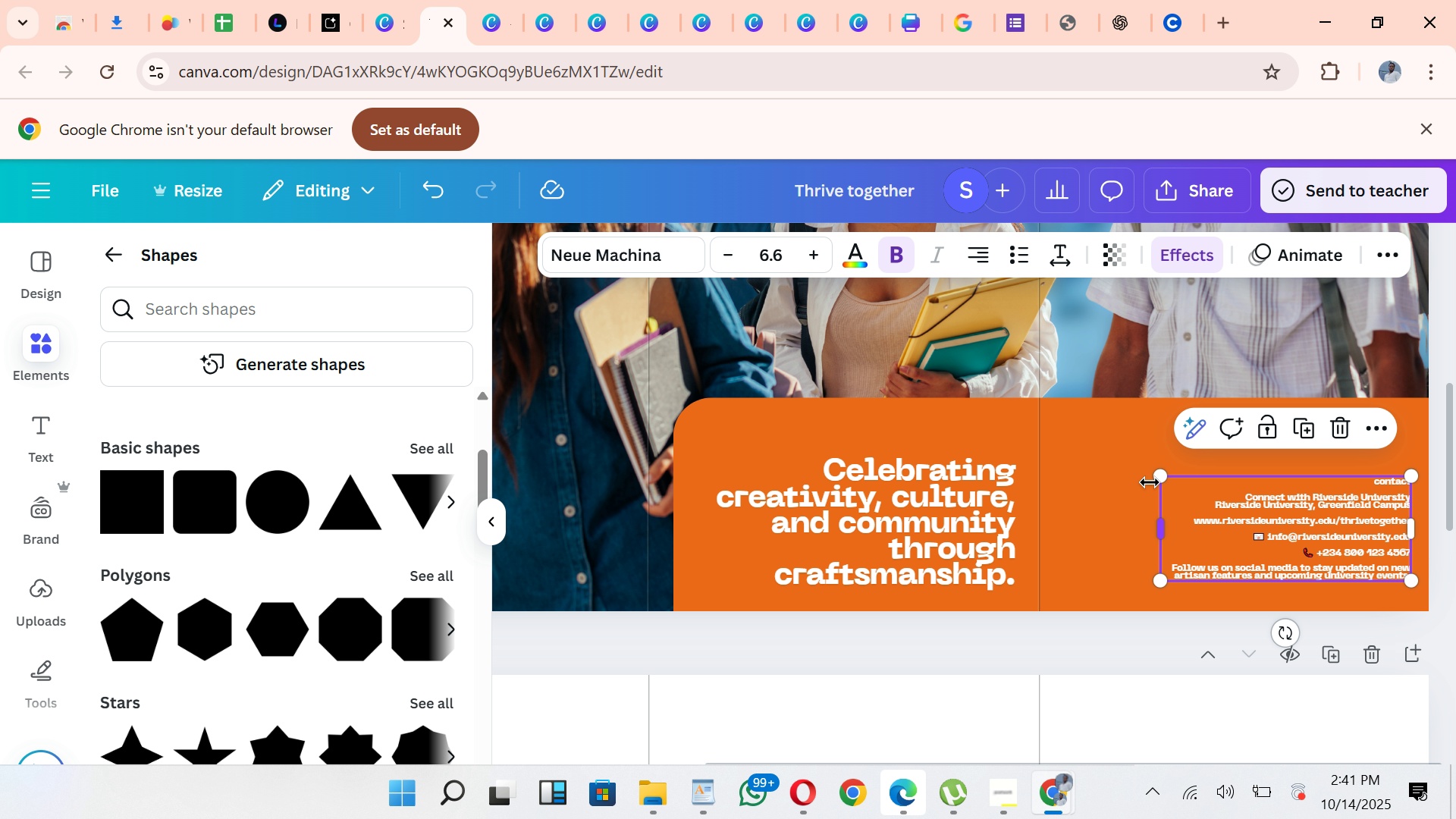 
left_click_drag(start_coordinate=[1162, 475], to_coordinate=[1081, 440])
 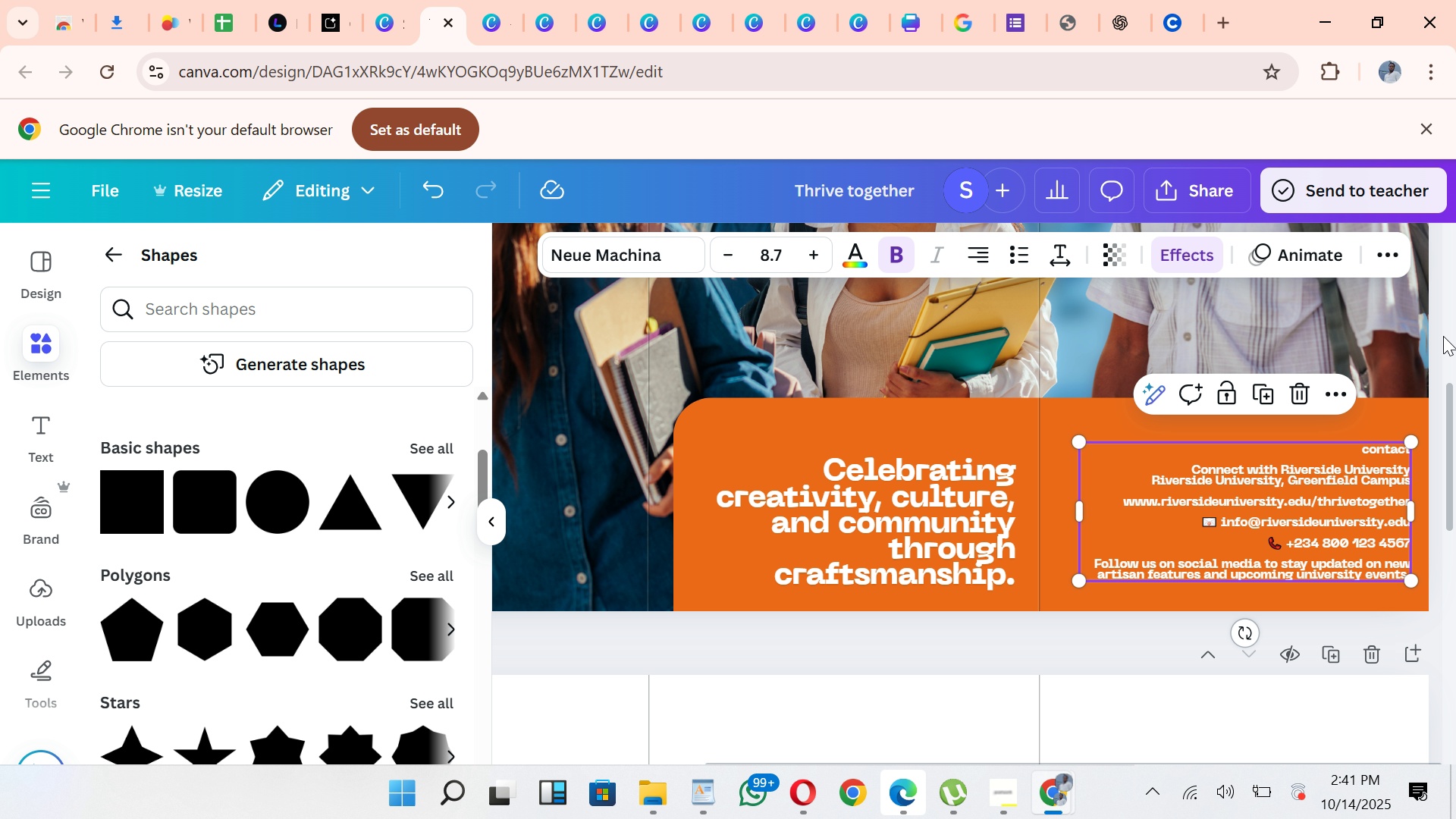 
left_click([1441, 336])
 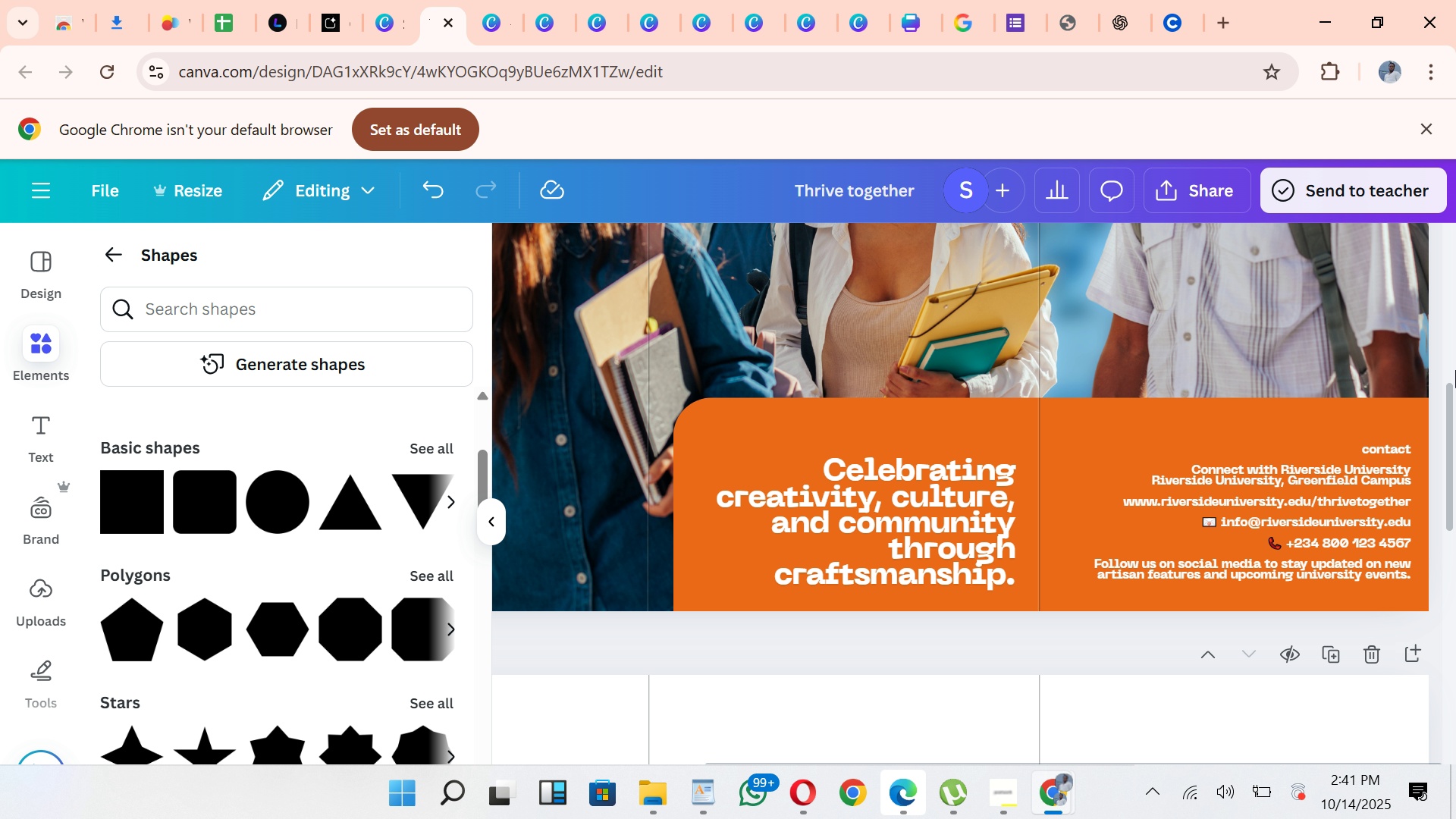 
wait(12.49)
 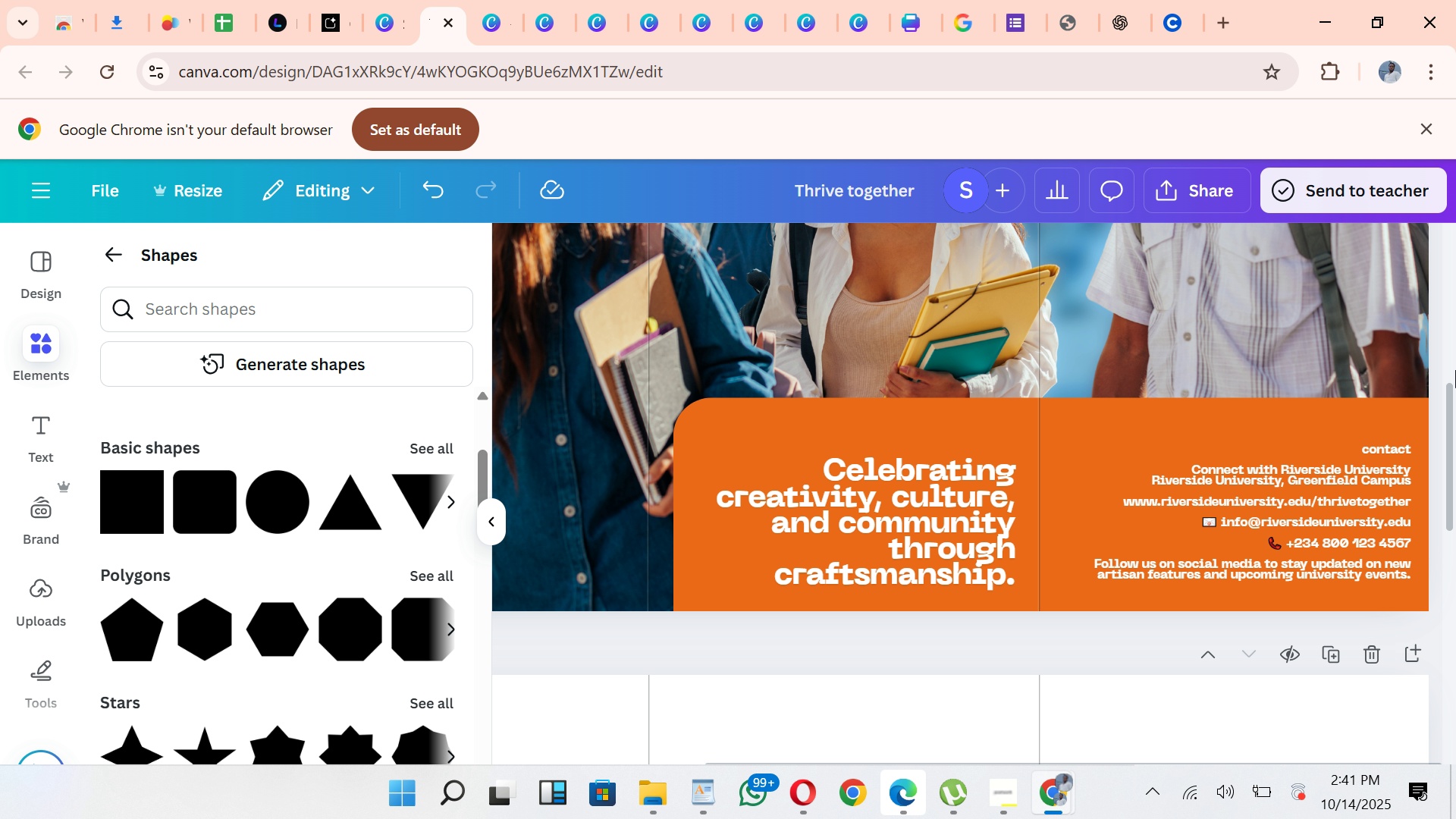 
left_click_drag(start_coordinate=[1452, 492], to_coordinate=[1453, 476])
 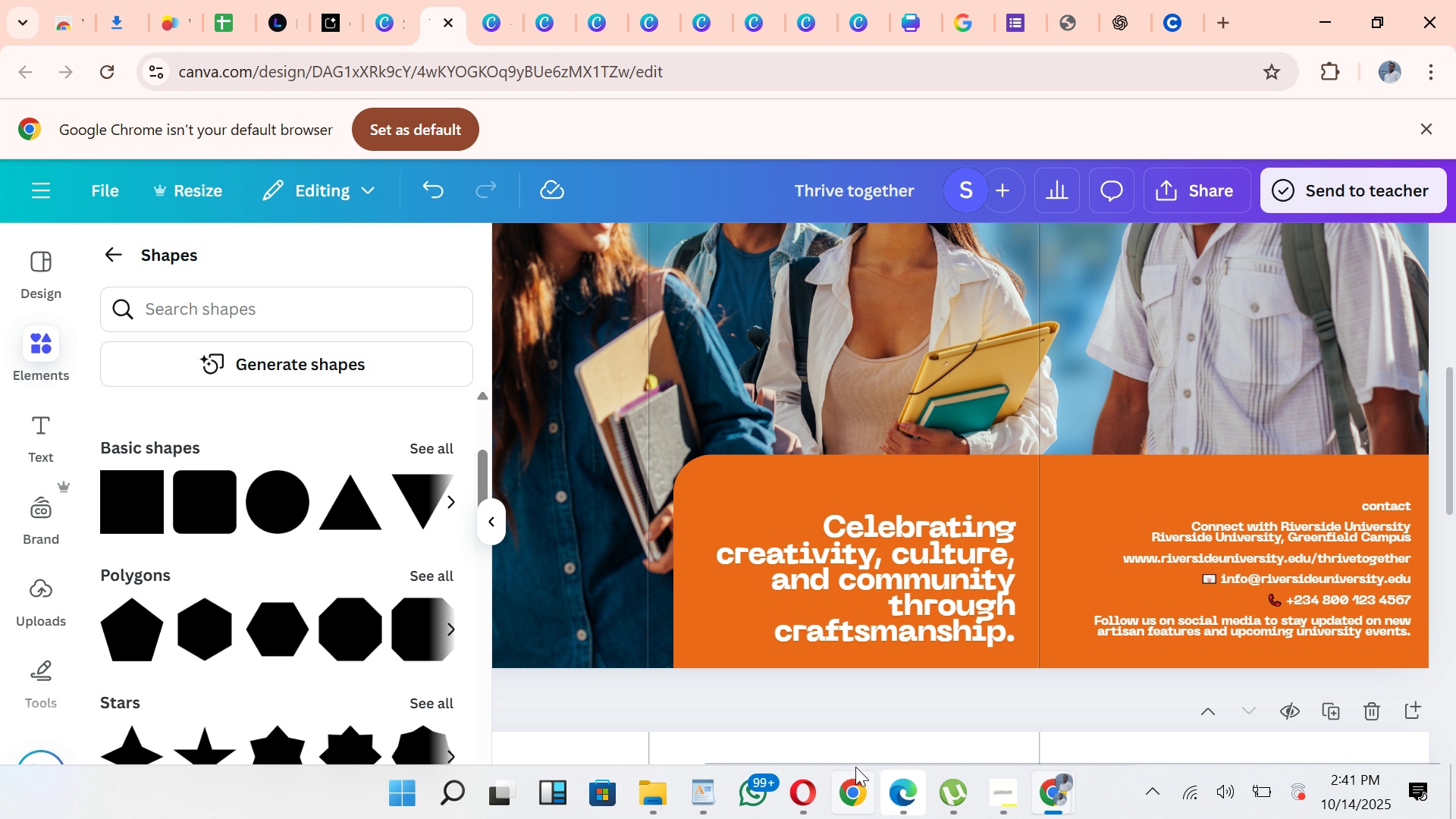 
left_click_drag(start_coordinate=[855, 762], to_coordinate=[697, 772])
 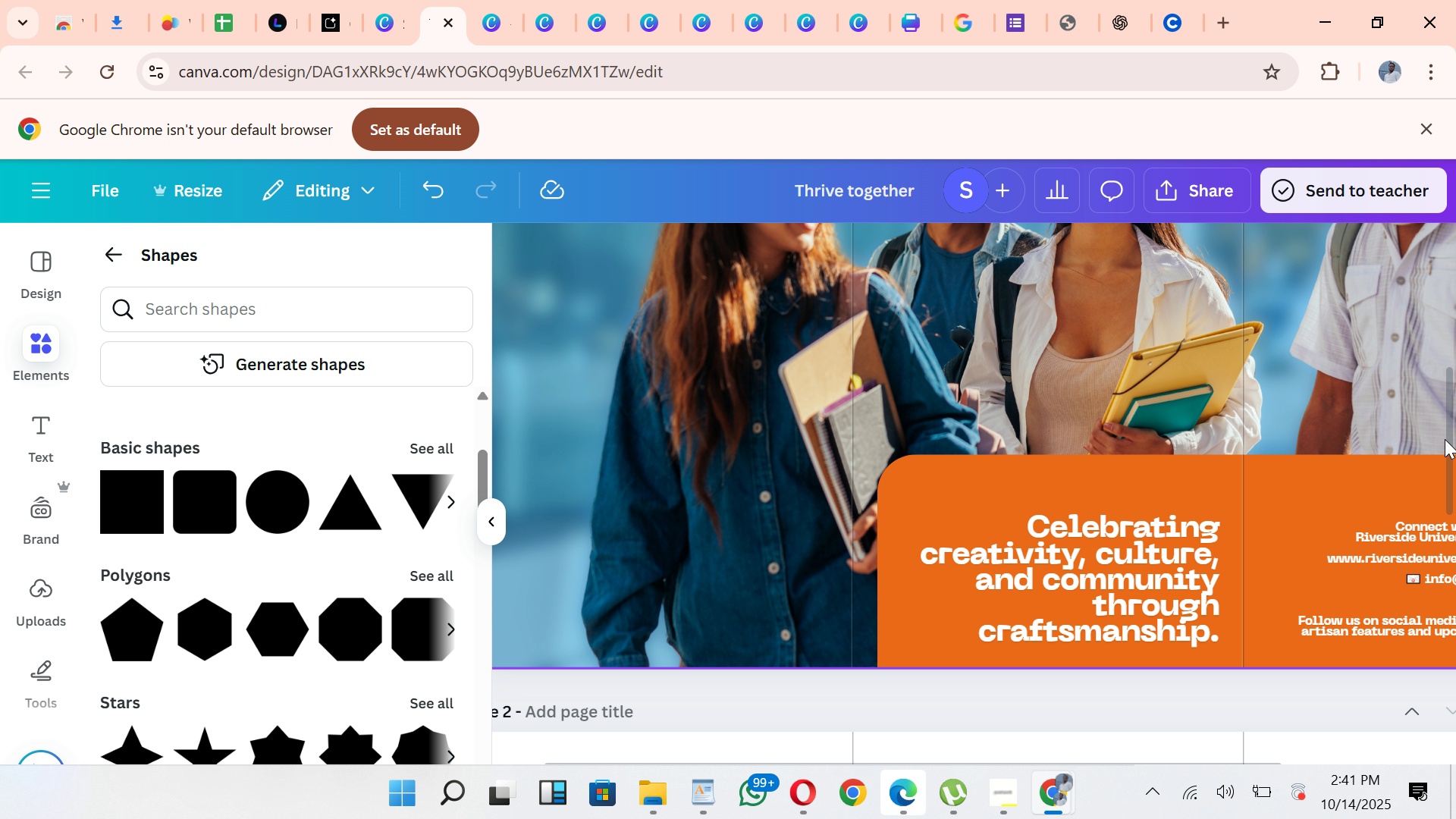 
left_click_drag(start_coordinate=[1446, 436], to_coordinate=[1455, 369])
 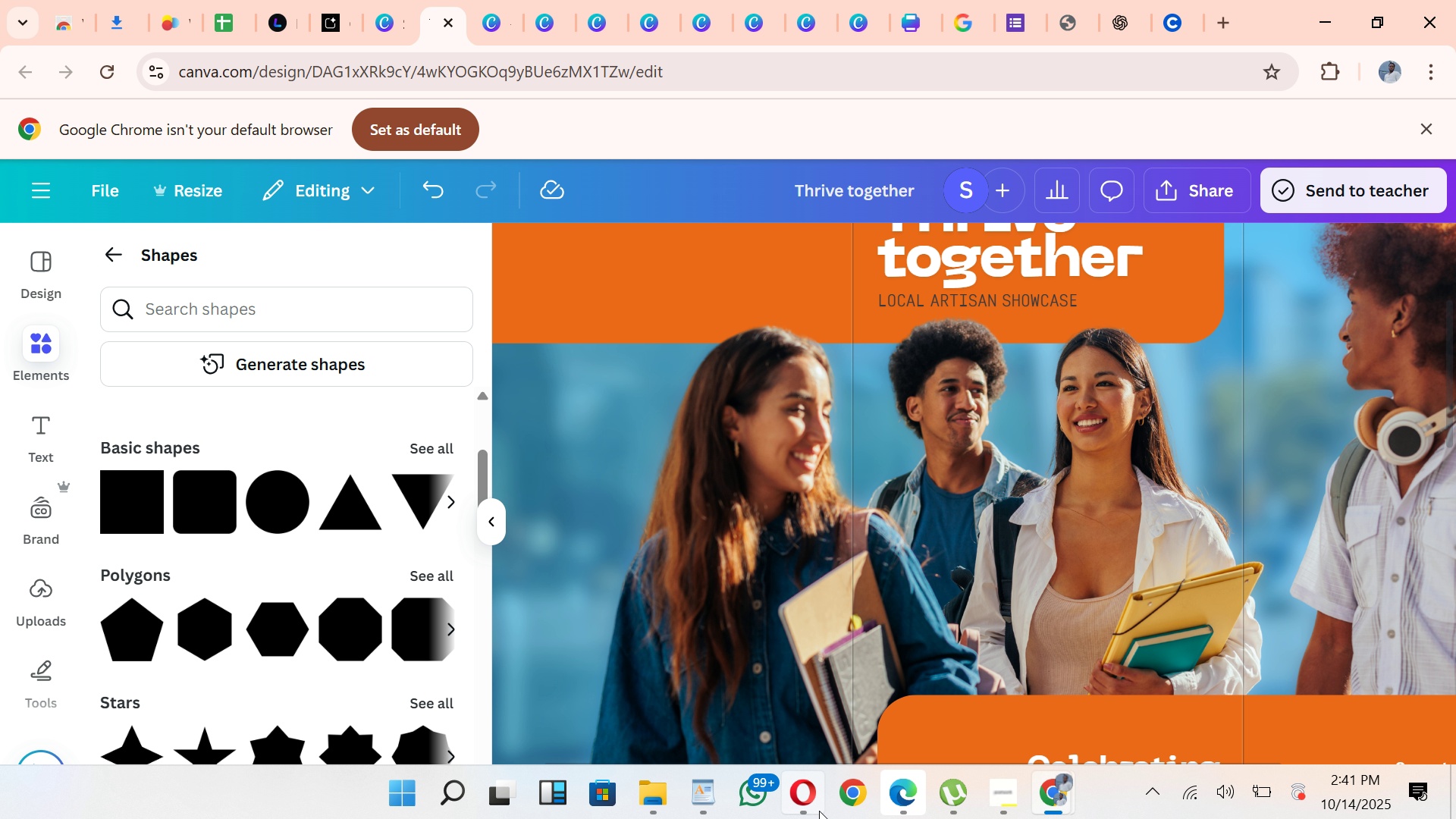 
left_click([706, 791])
 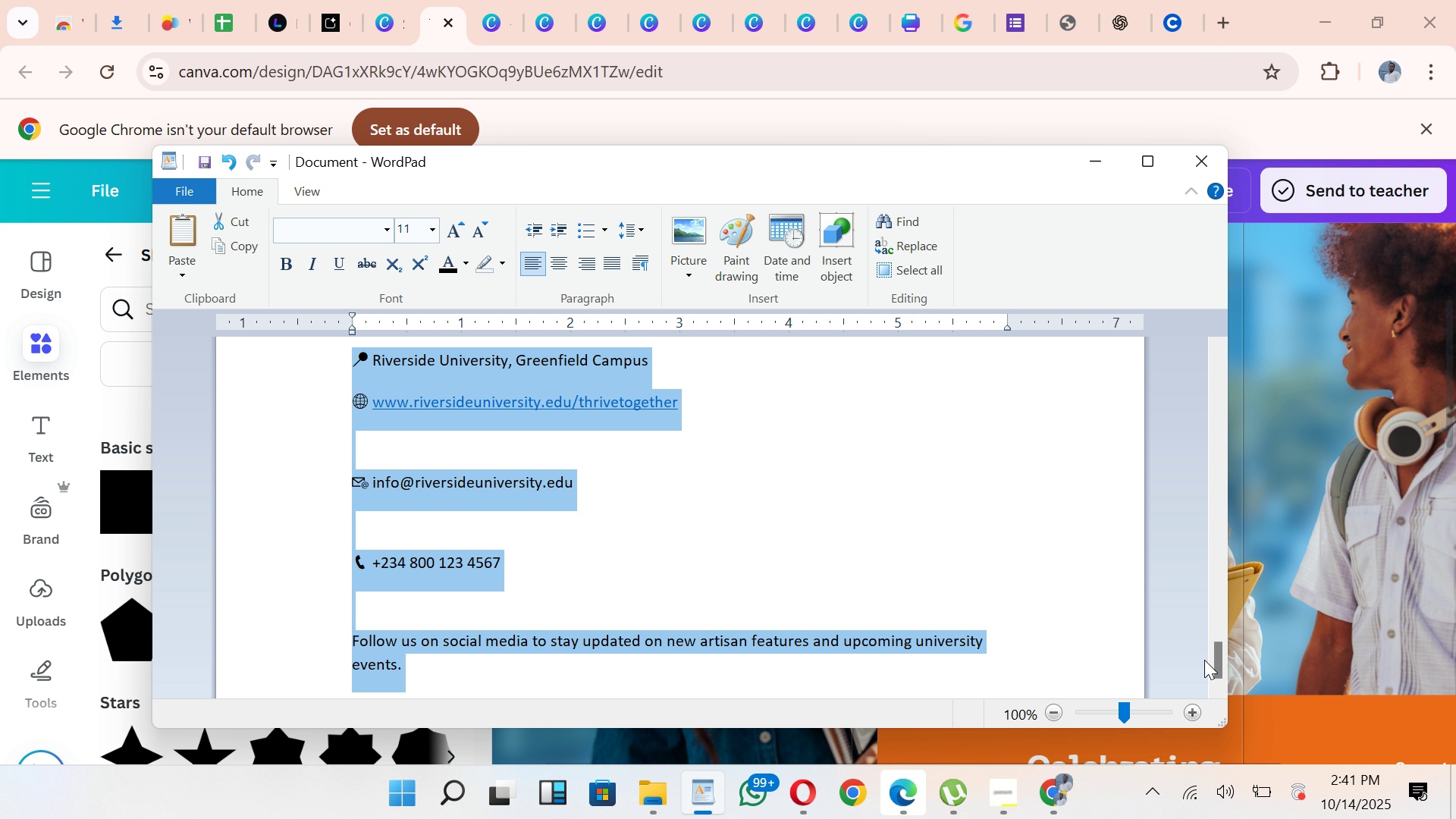 
left_click_drag(start_coordinate=[1214, 660], to_coordinate=[1221, 611])
 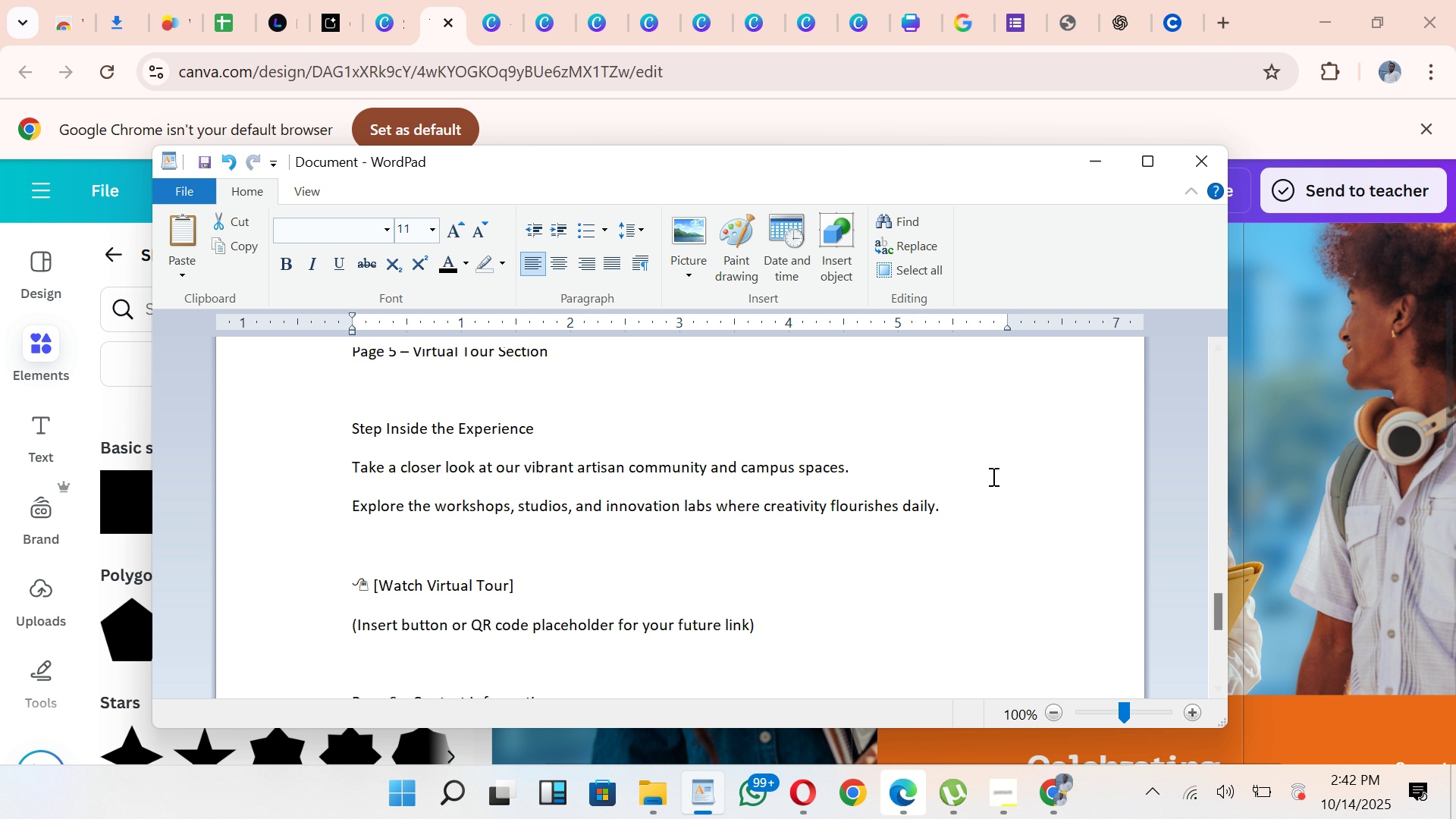 
left_click([992, 476])
 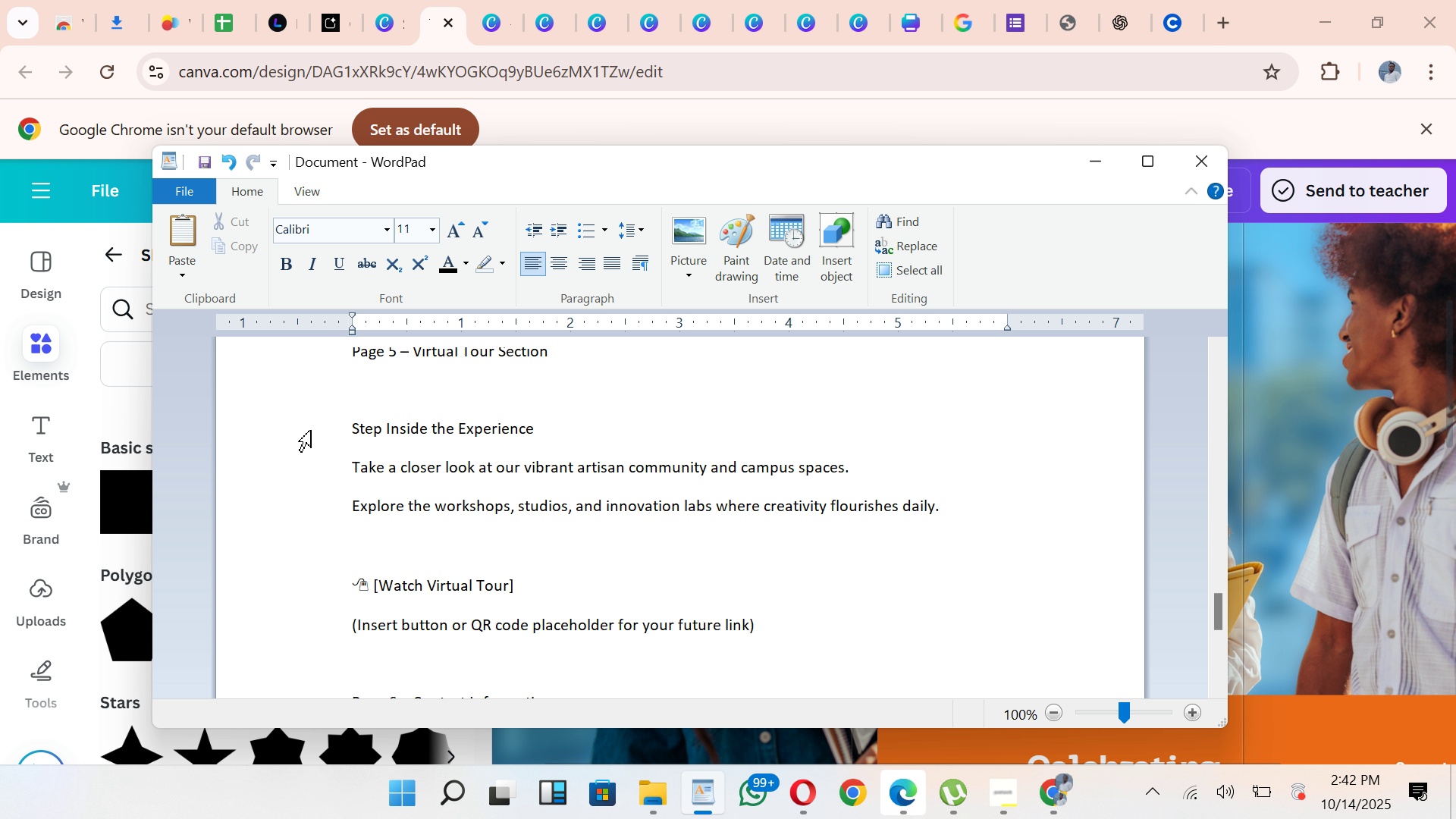 
wait(8.53)
 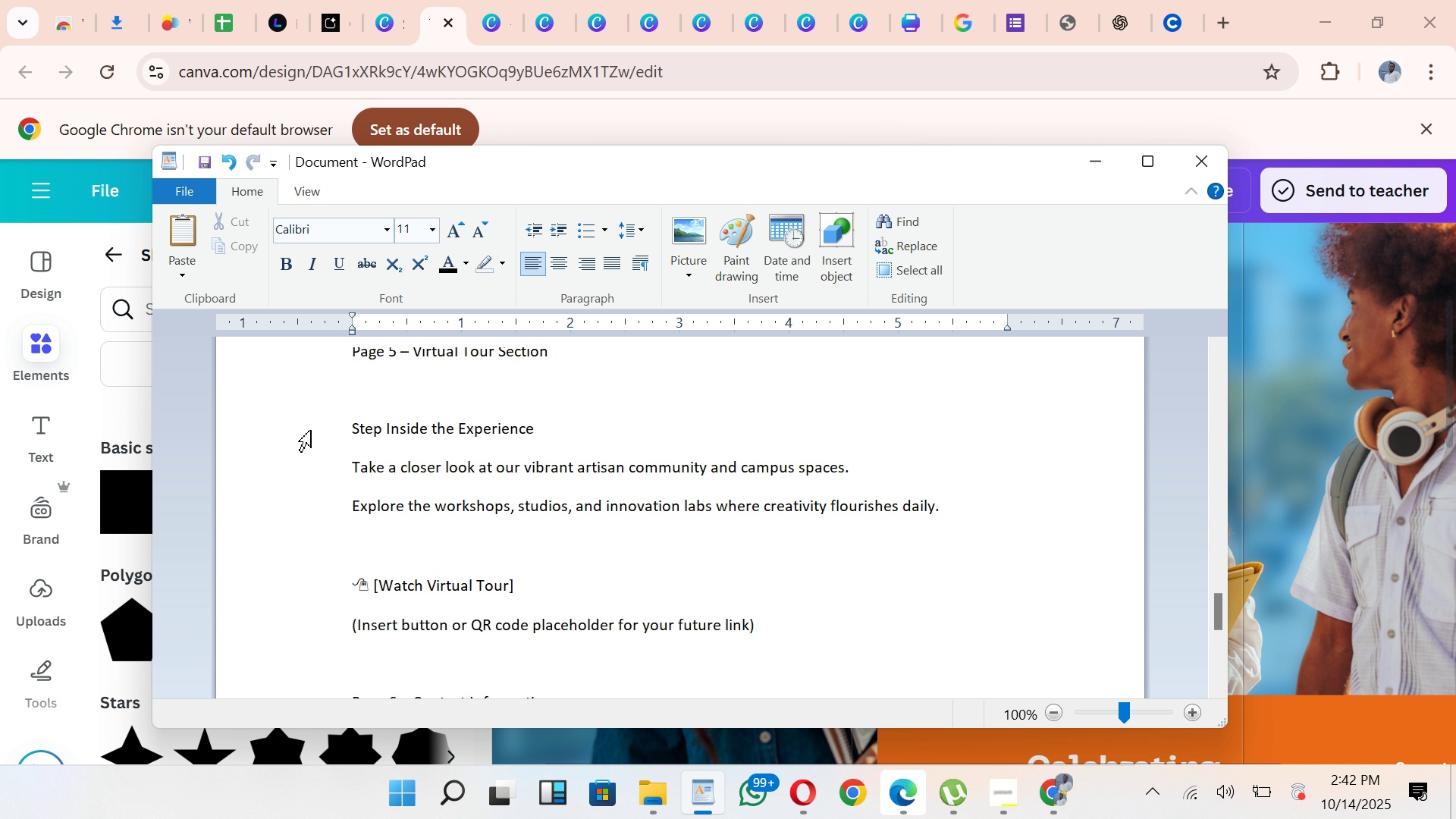 
left_click_drag(start_coordinate=[351, 425], to_coordinate=[387, 431])
 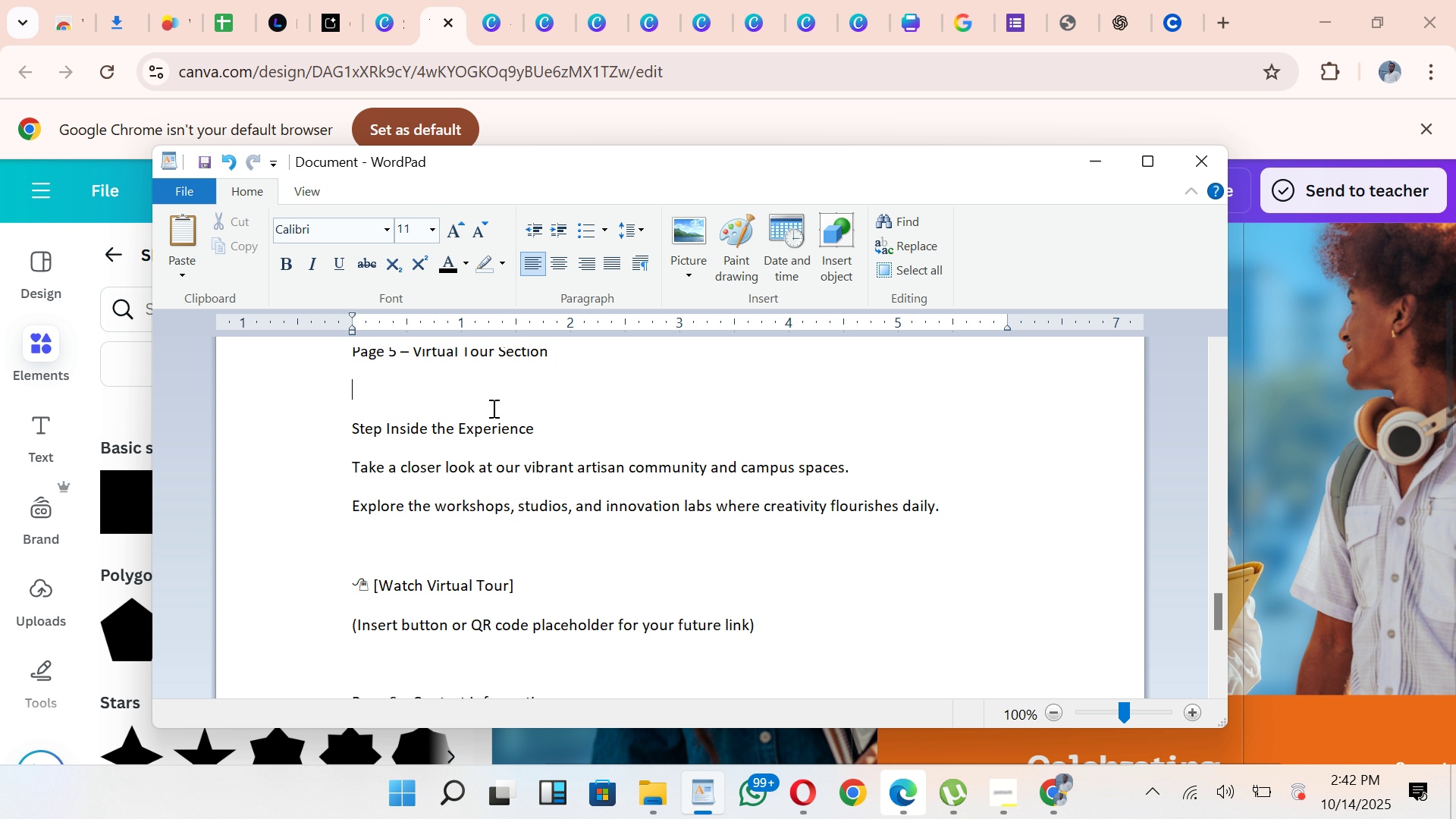 
left_click([492, 408])
 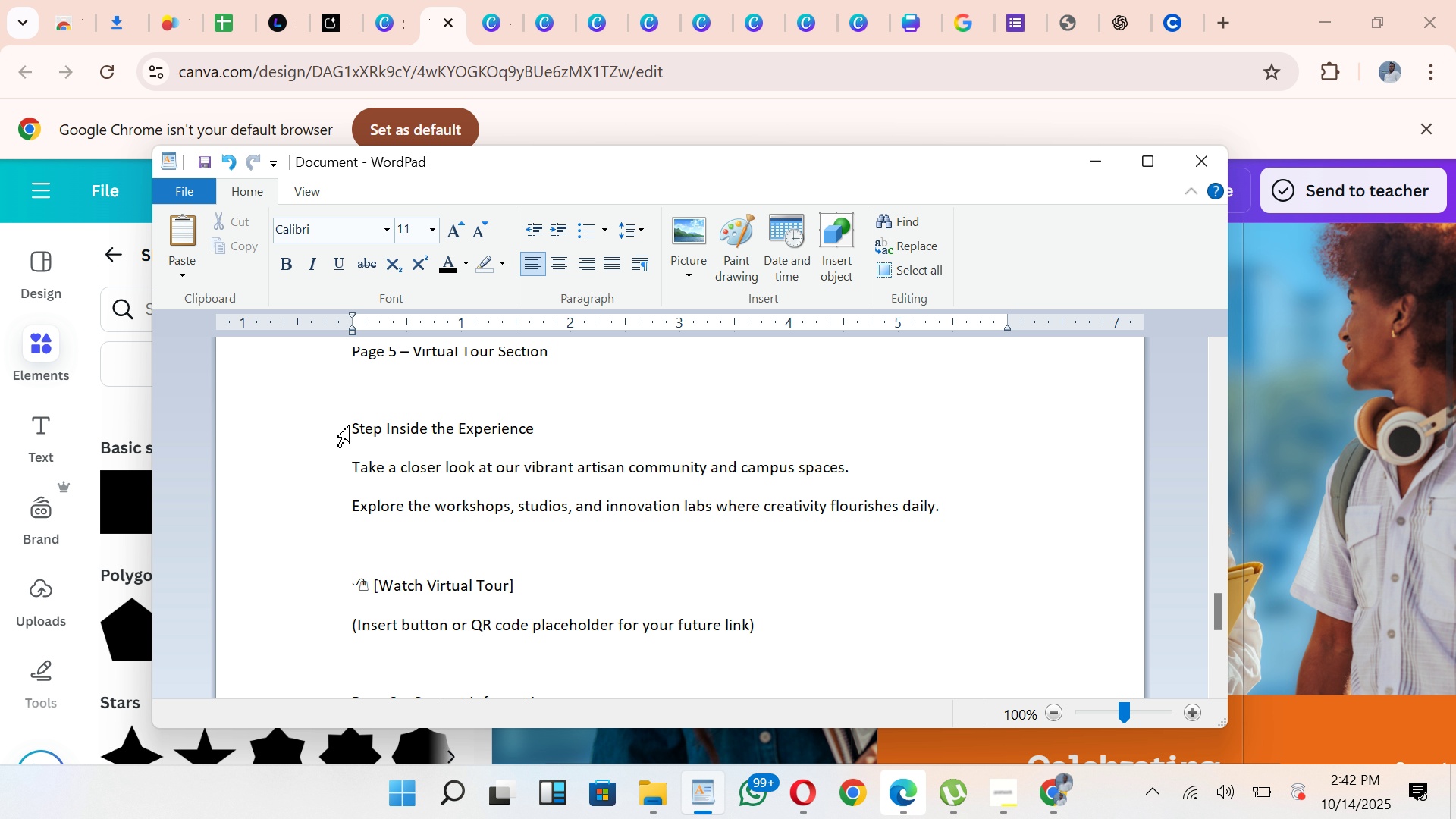 
left_click_drag(start_coordinate=[352, 426], to_coordinate=[960, 510])
 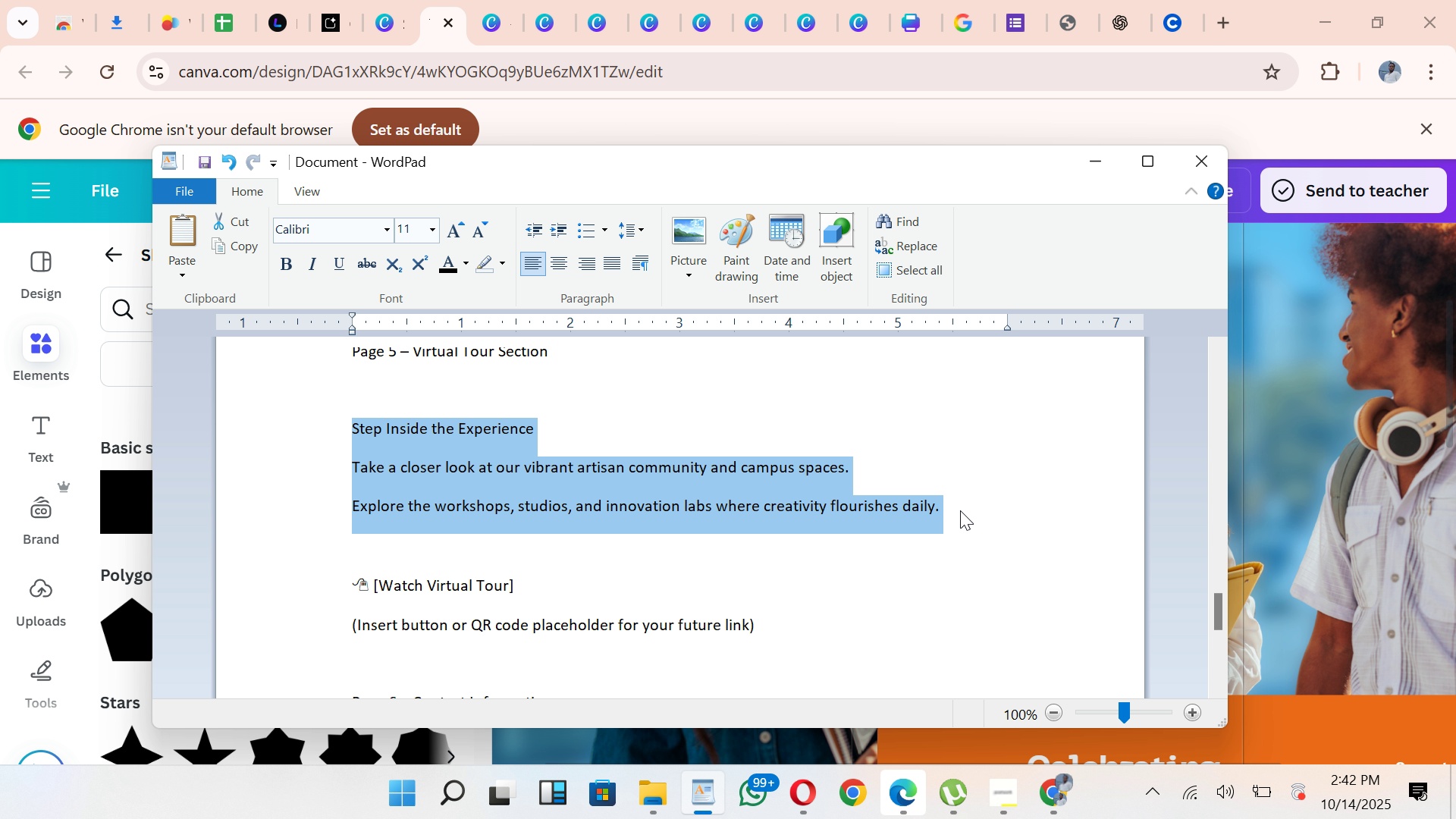 
hold_key(key=ControlLeft, duration=1.52)
 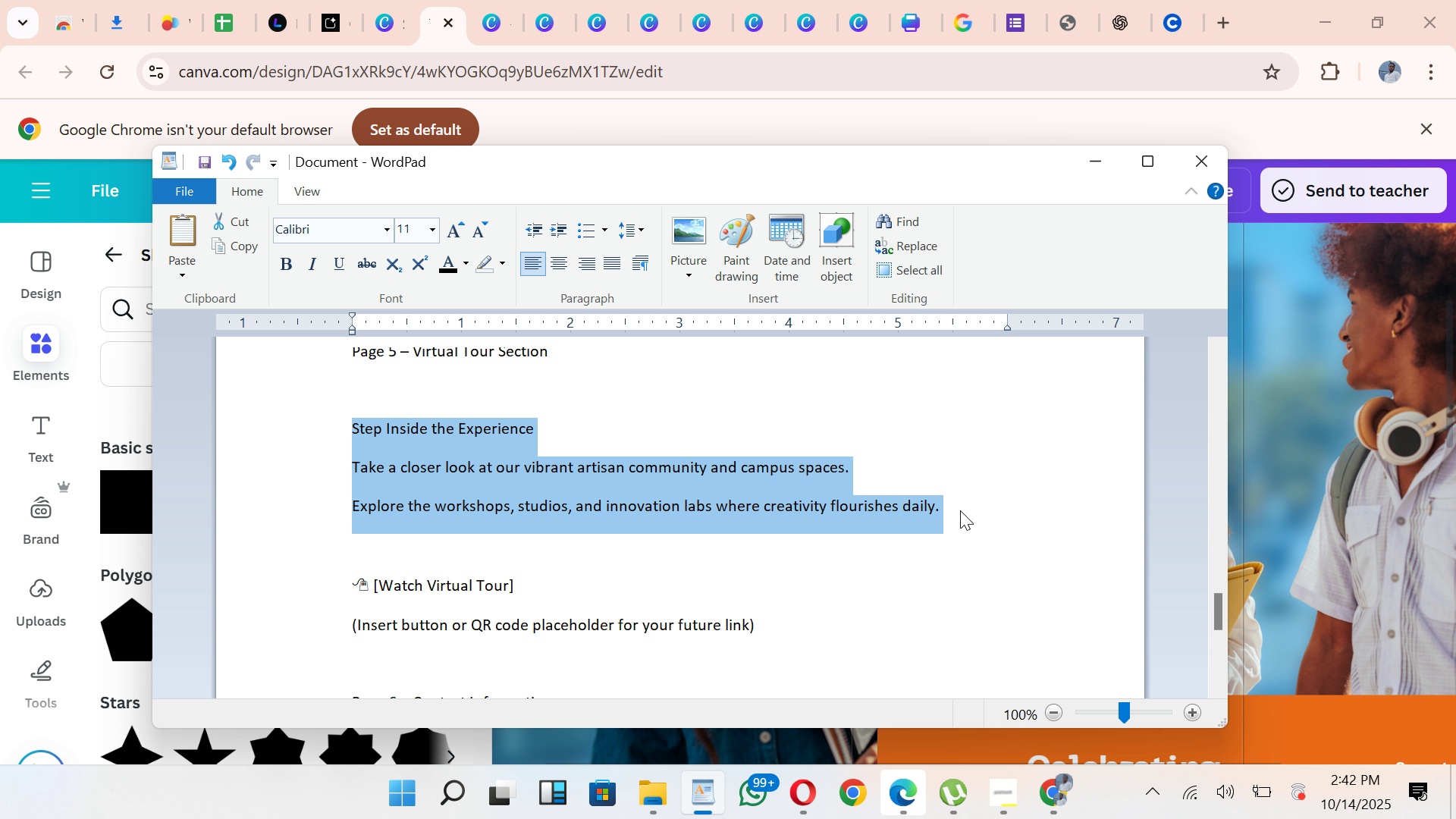 
hold_key(key=ControlLeft, duration=1.53)
 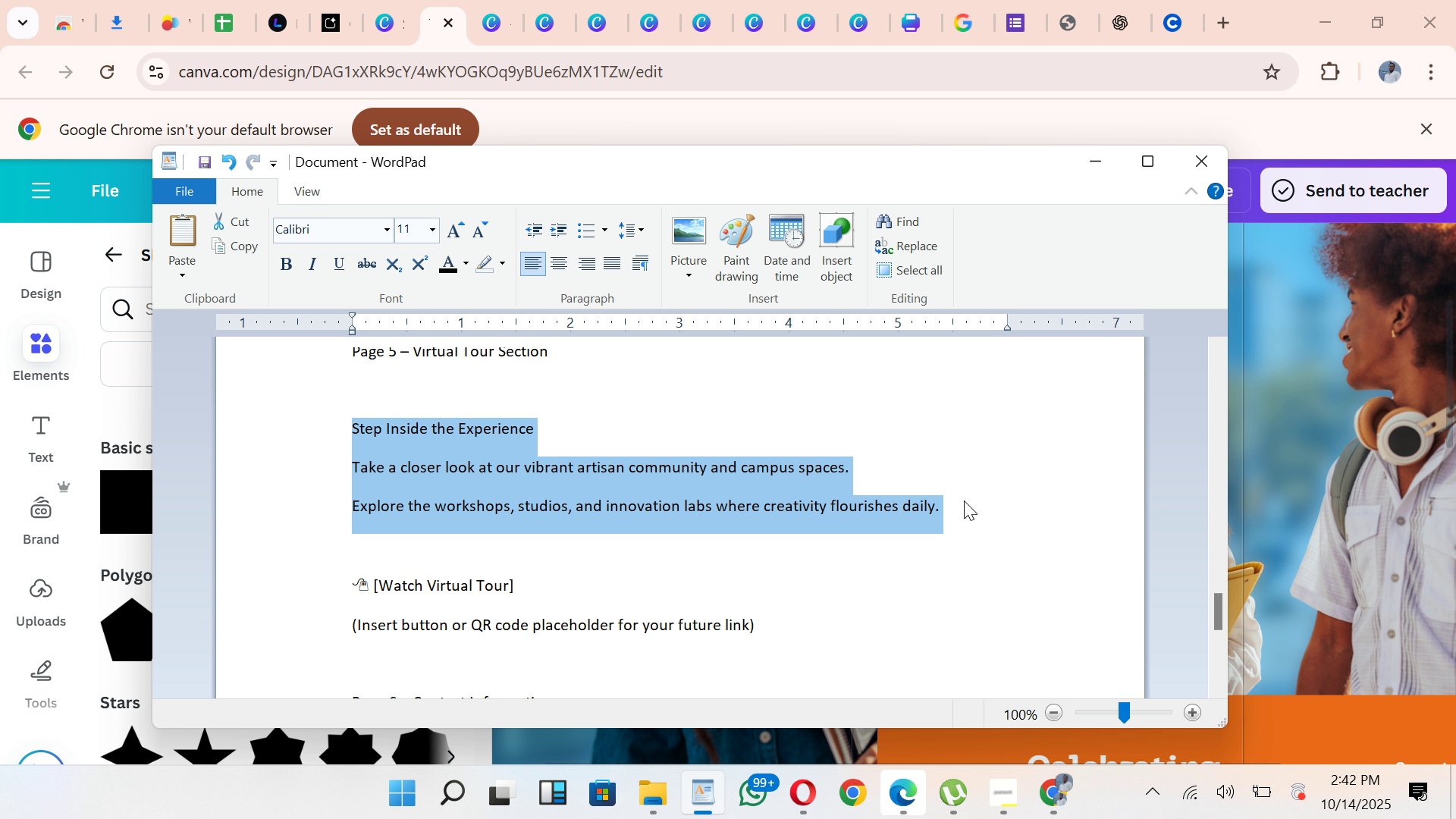 
key(Control+C)
 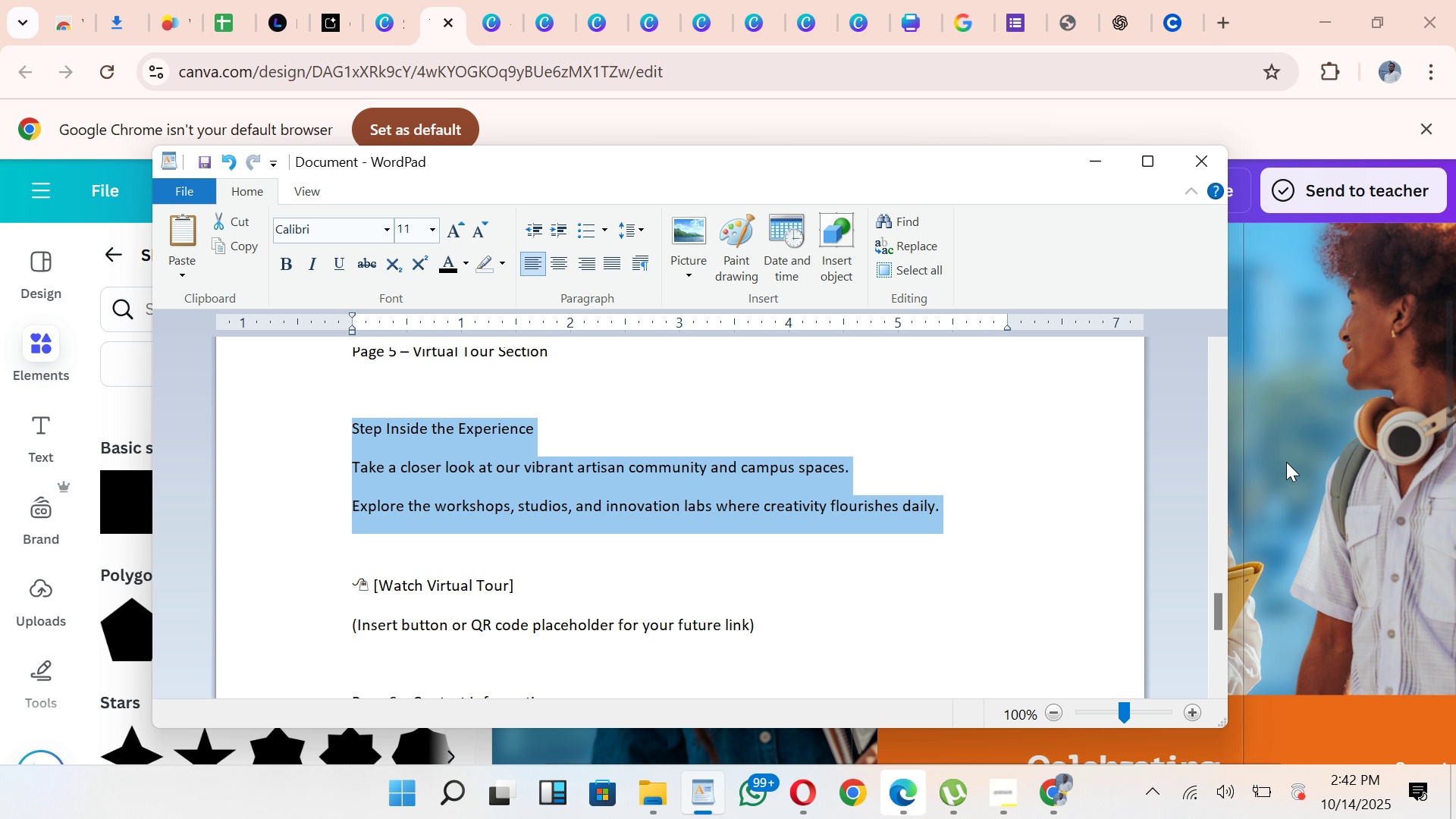 
left_click([1286, 462])
 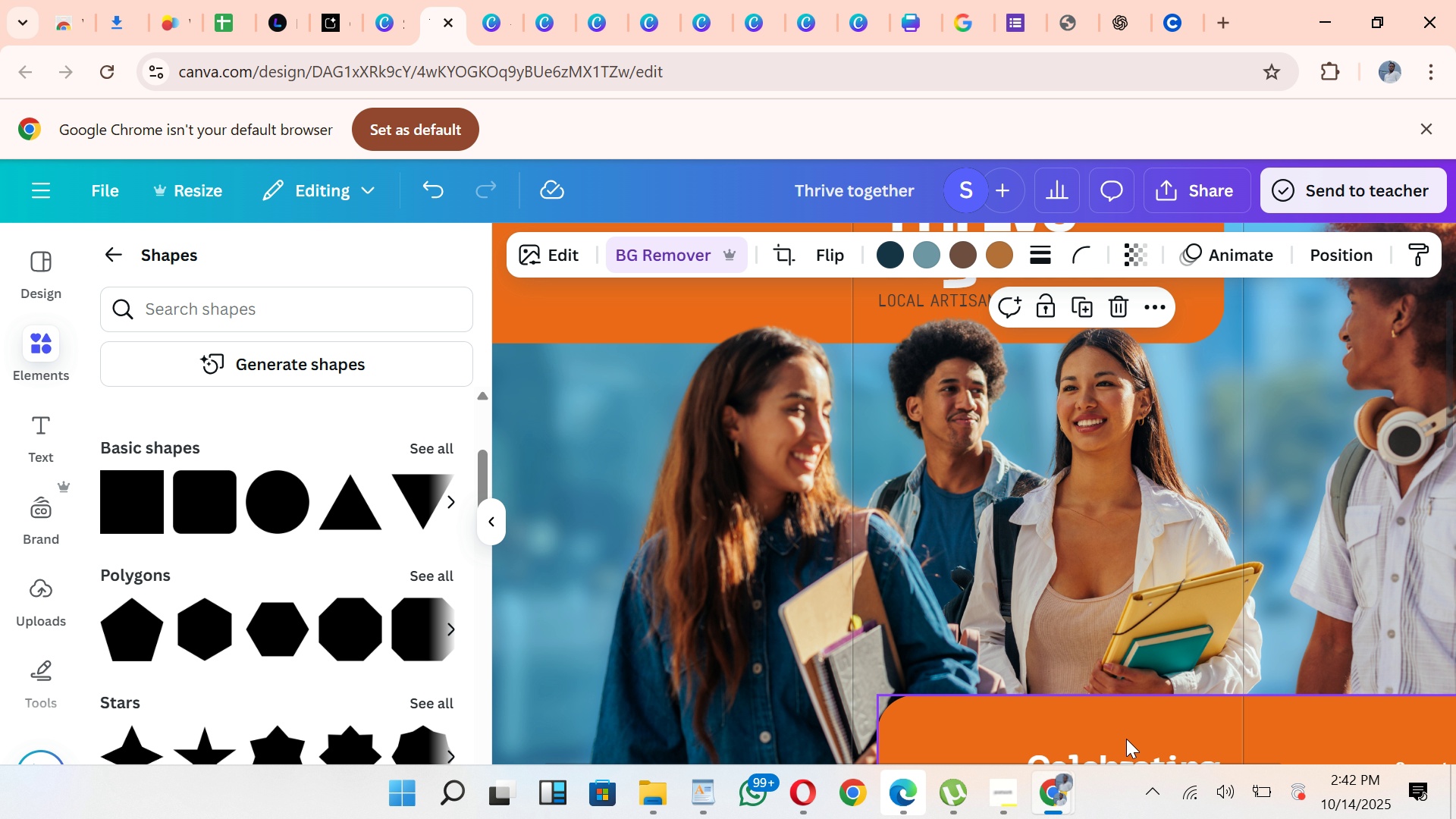 
mouse_move([1172, 667])
 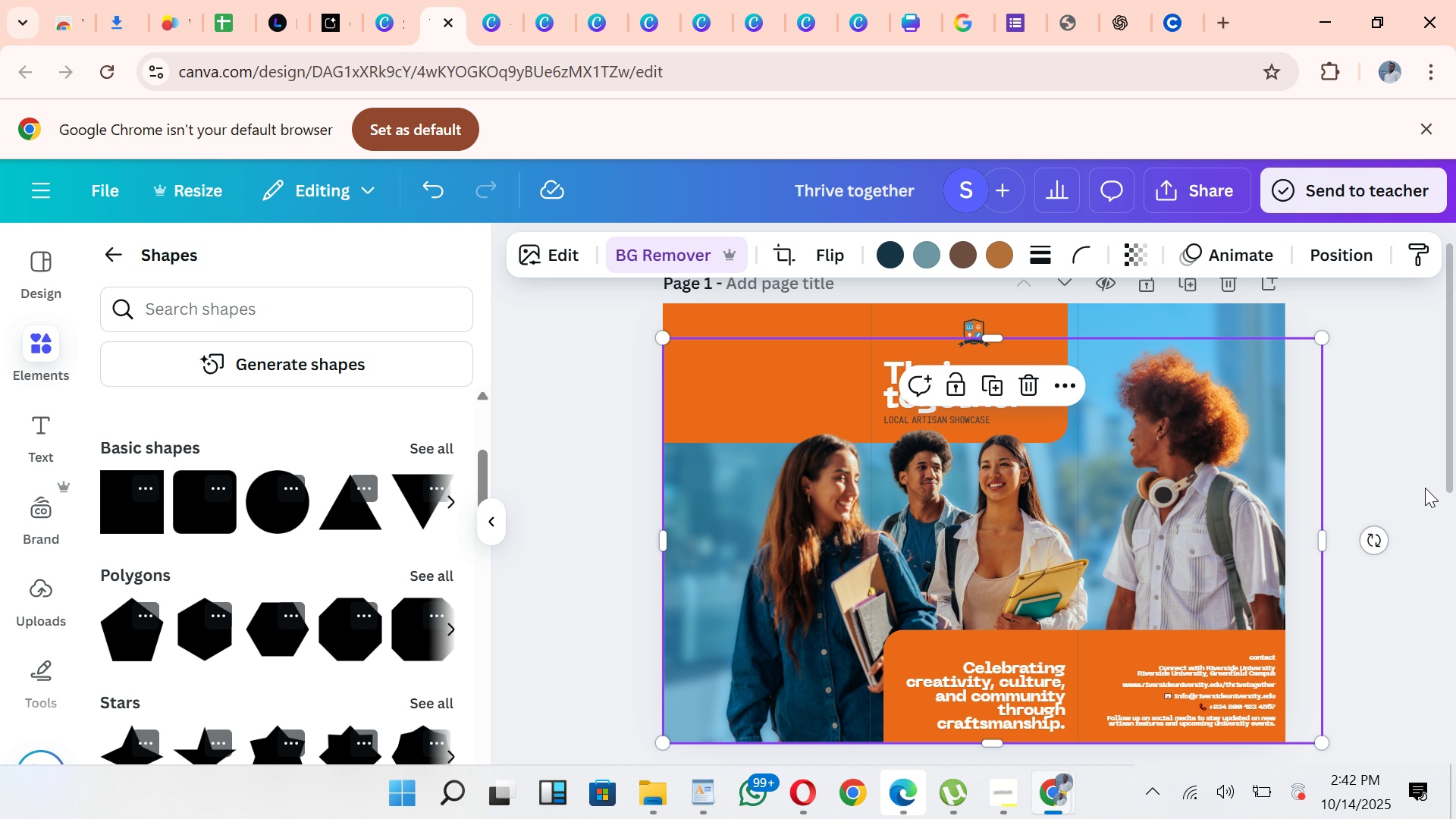 
left_click([1358, 394])
 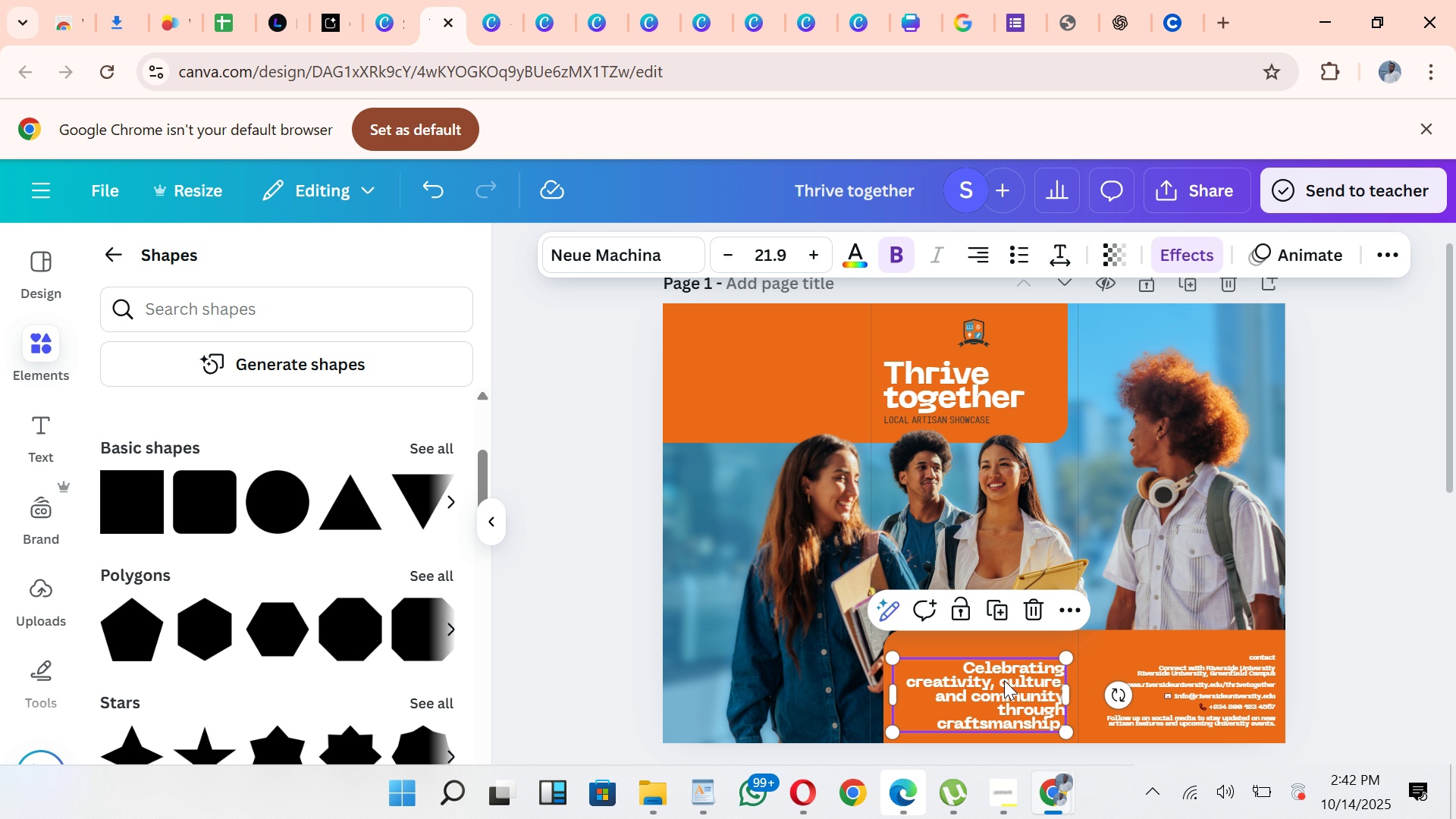 
left_click([1004, 680])
 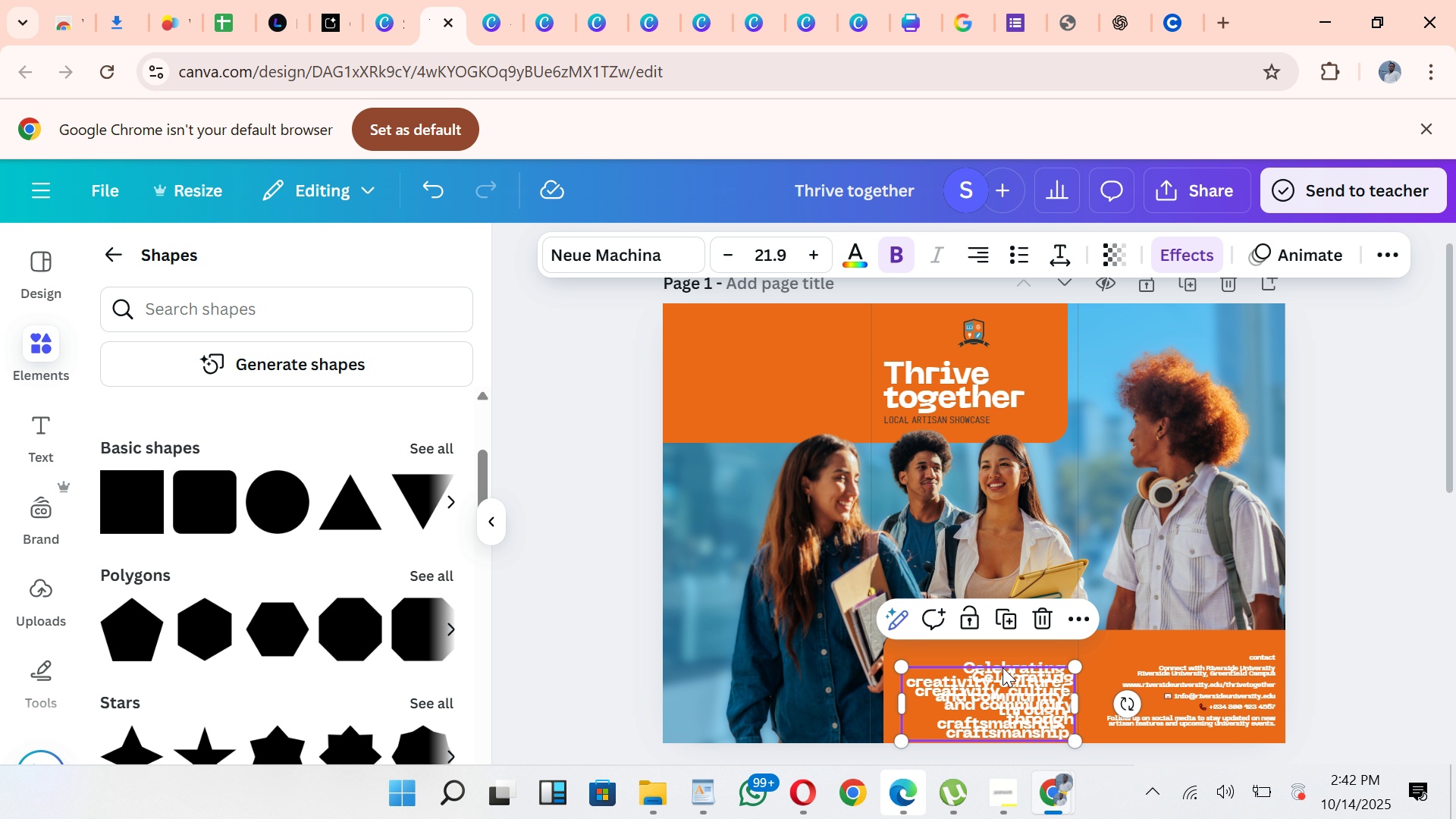 
left_click_drag(start_coordinate=[1007, 699], to_coordinate=[774, 369])
 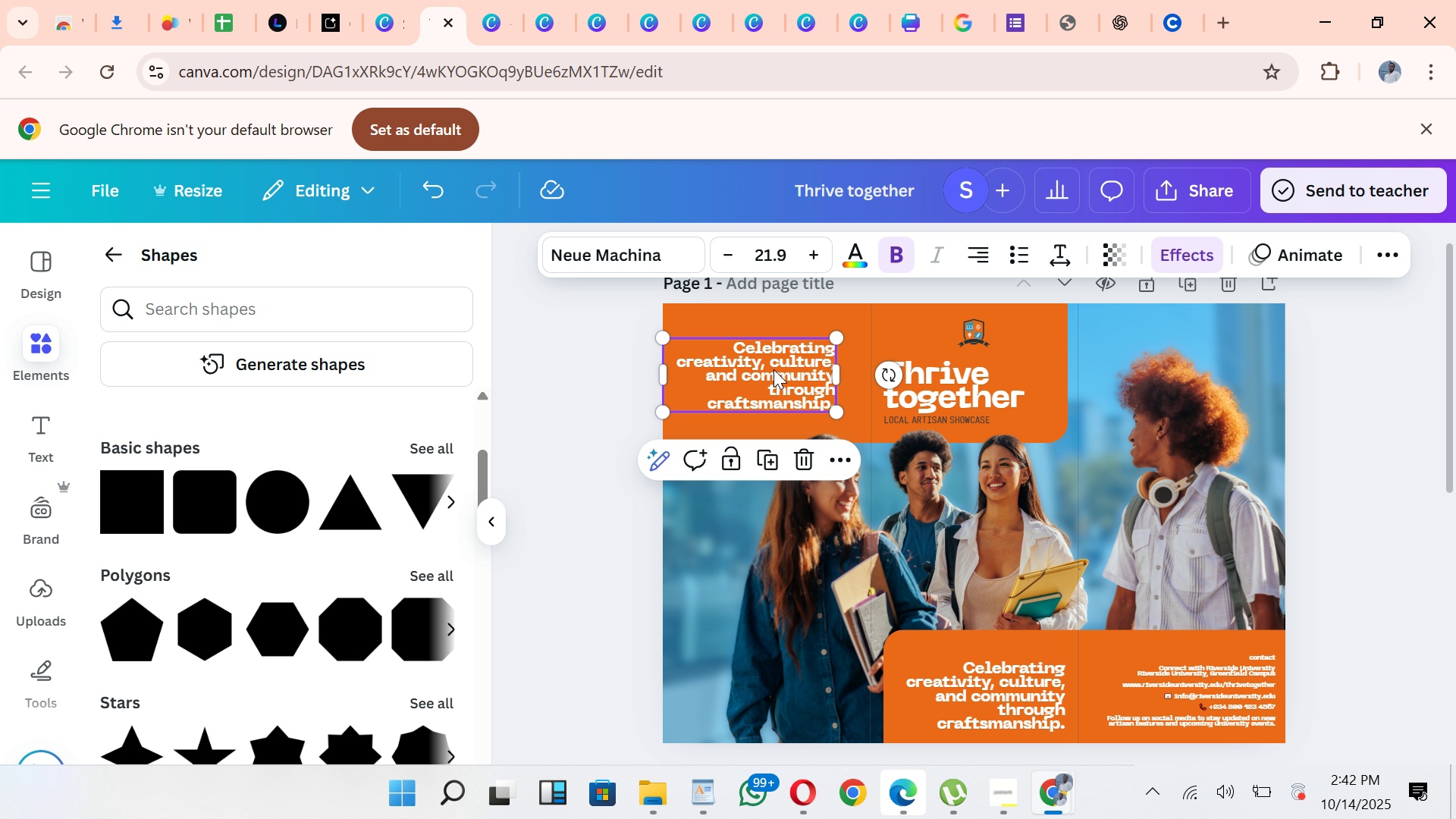 
left_click([774, 369])
 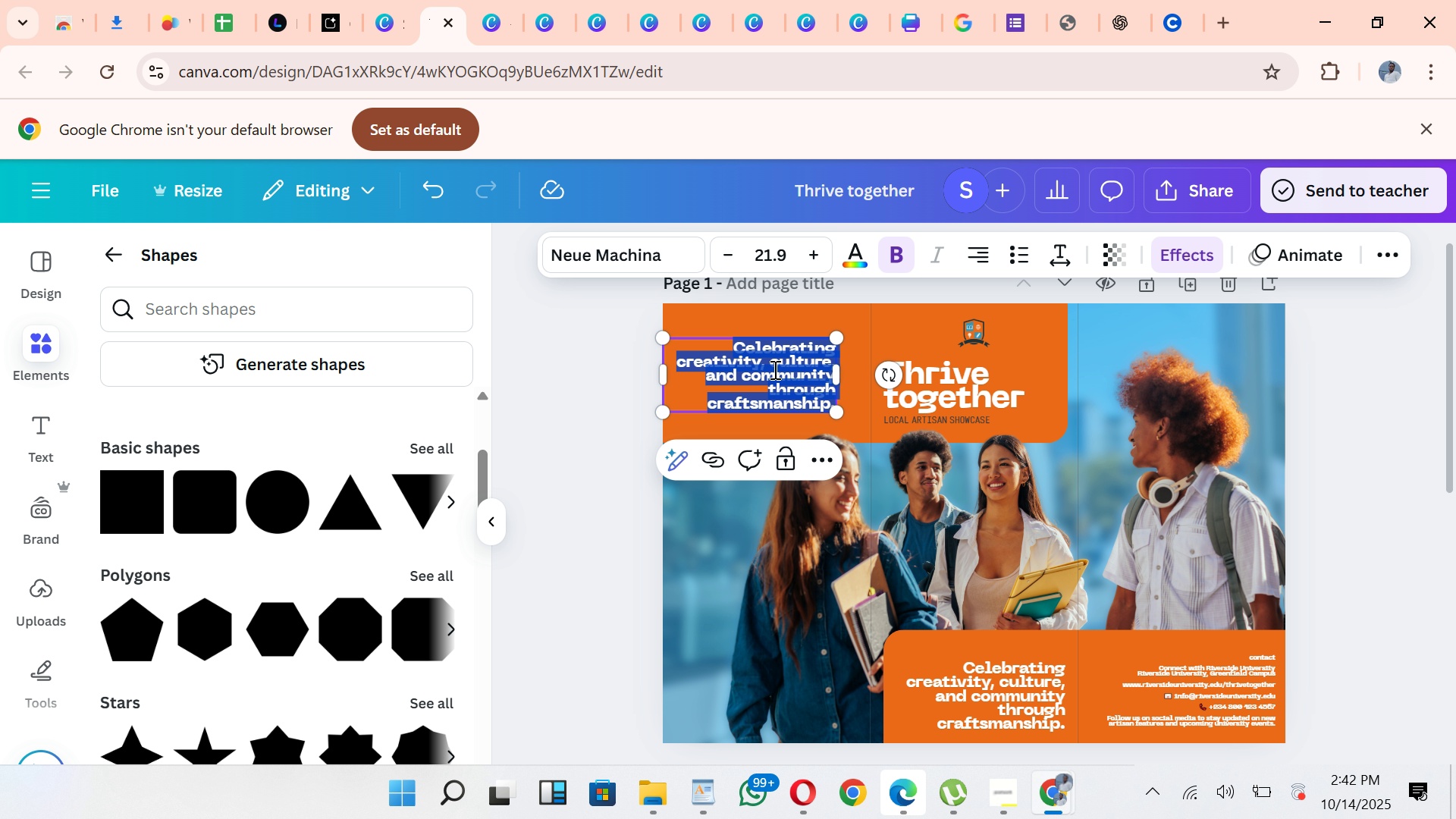 
key(Control+V)
 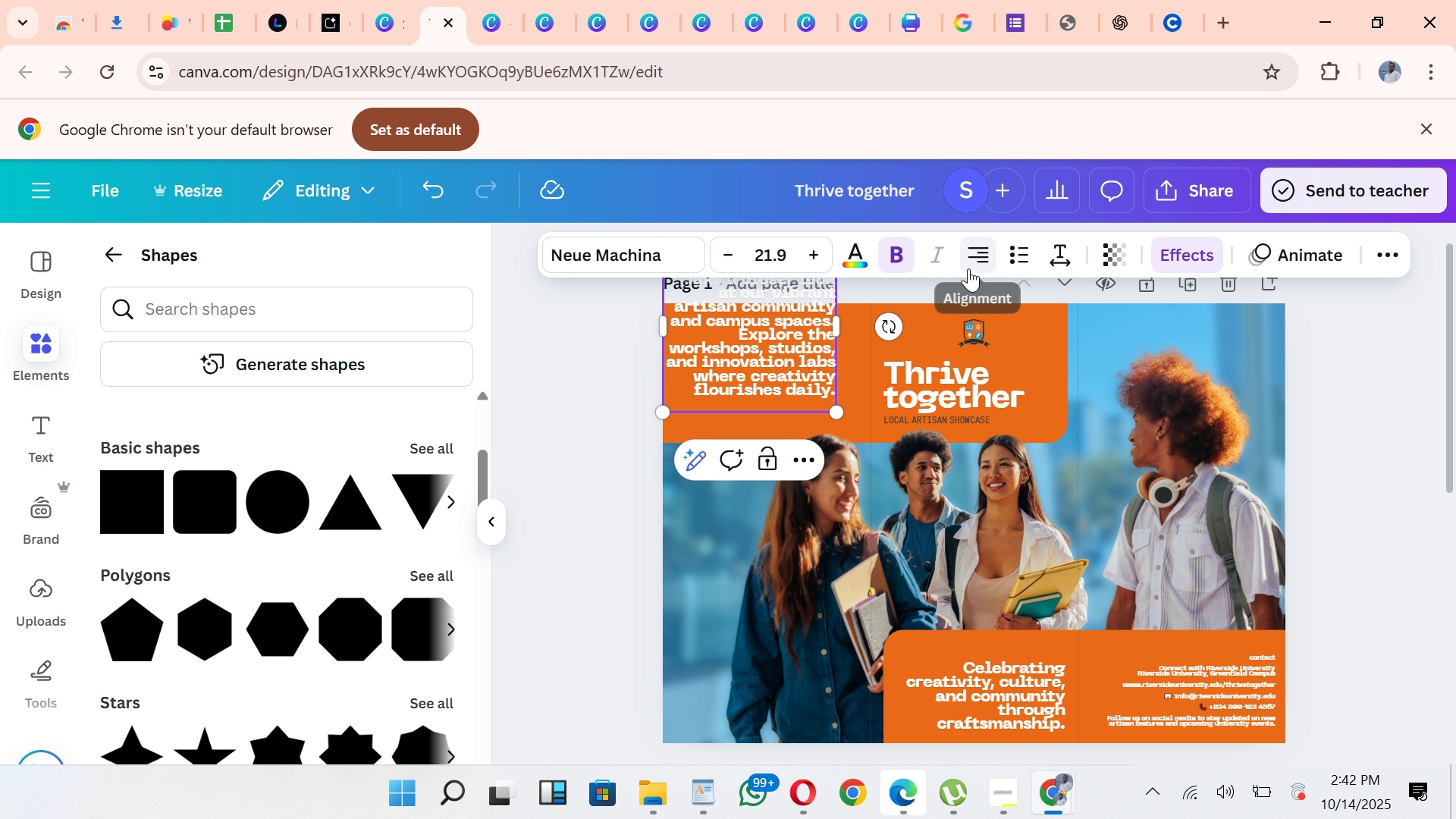 
left_click([968, 268])
 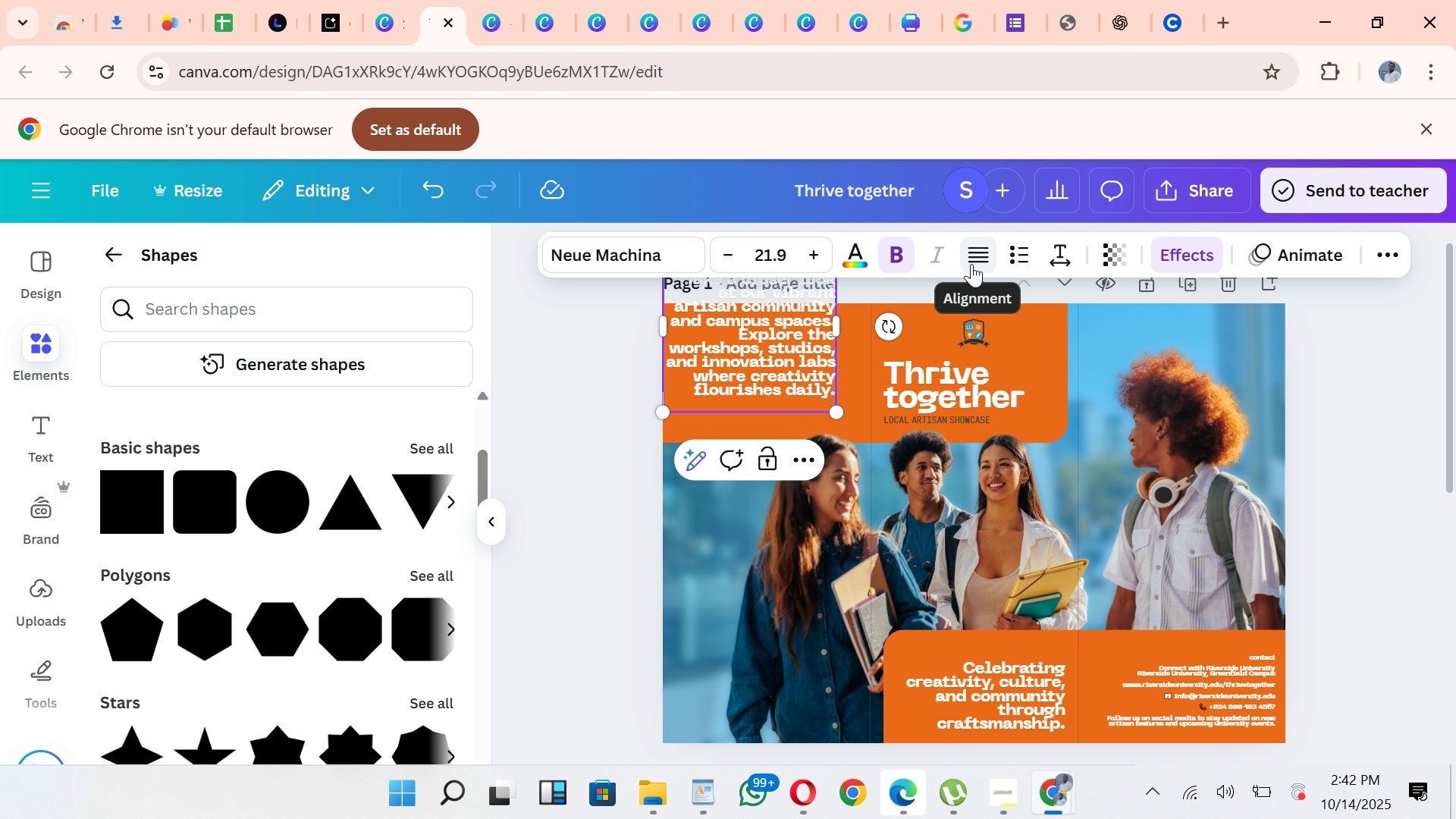 
left_click([971, 263])
 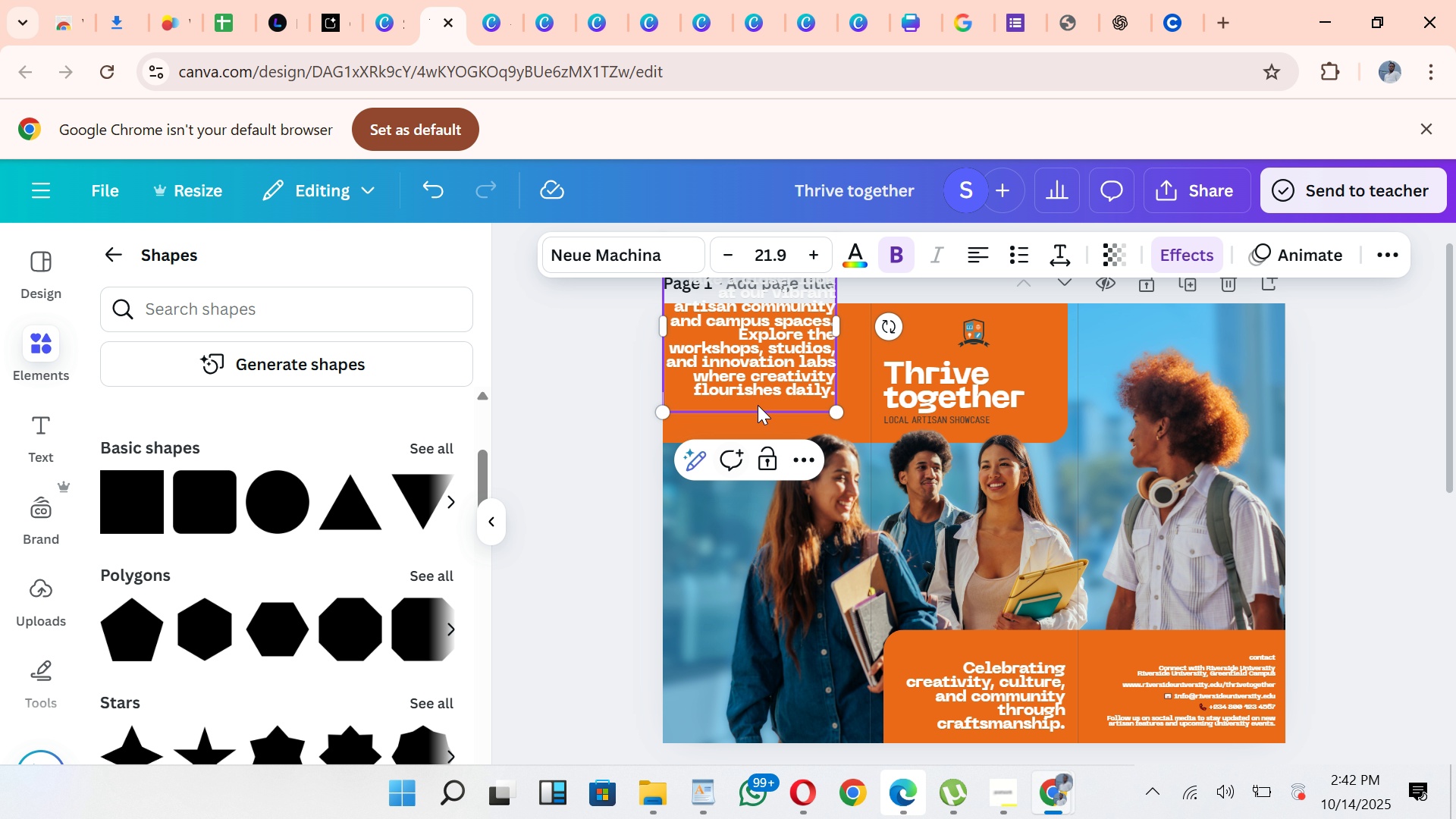 
left_click_drag(start_coordinate=[769, 375], to_coordinate=[817, 459])
 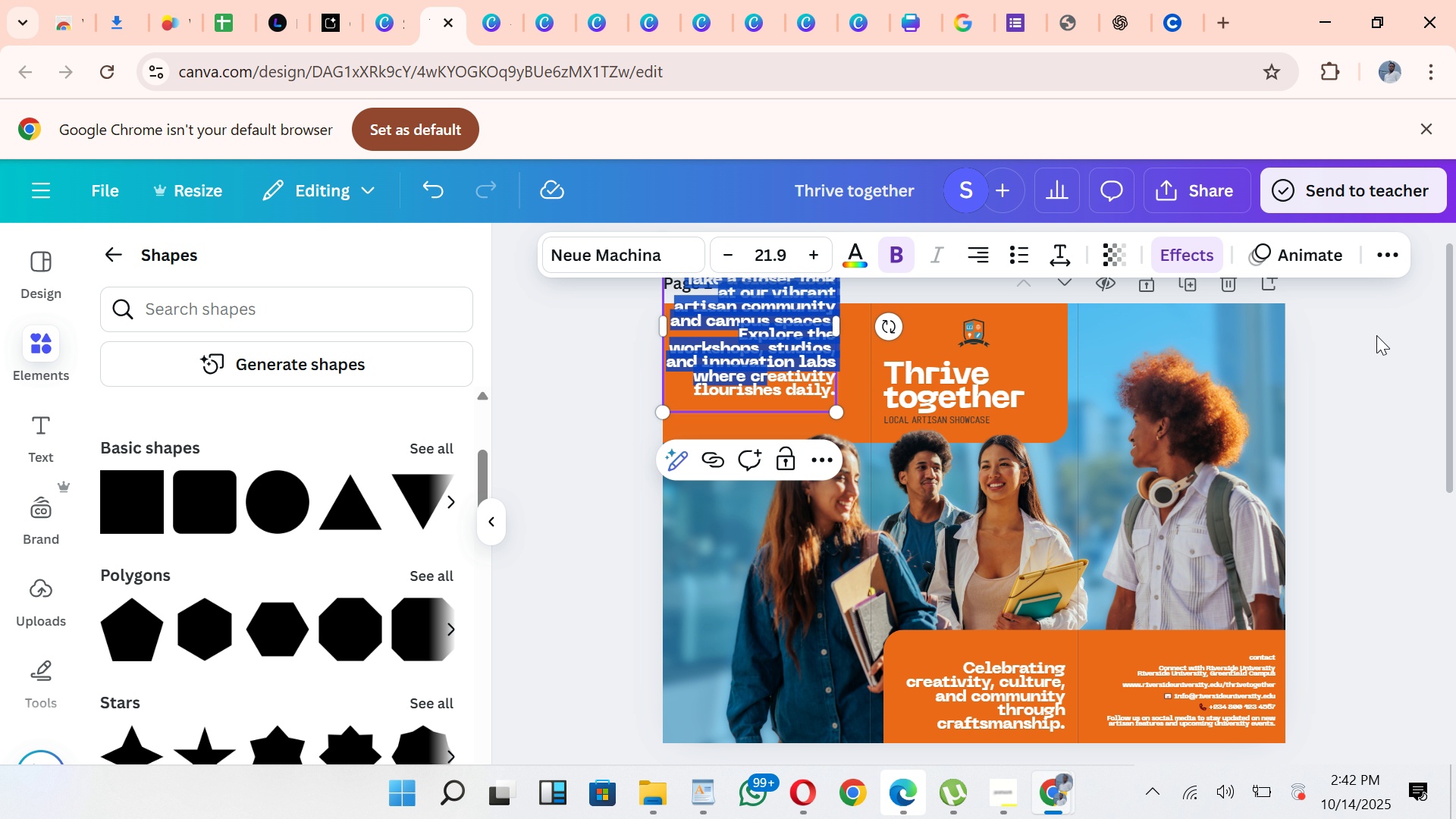 
left_click([1378, 335])
 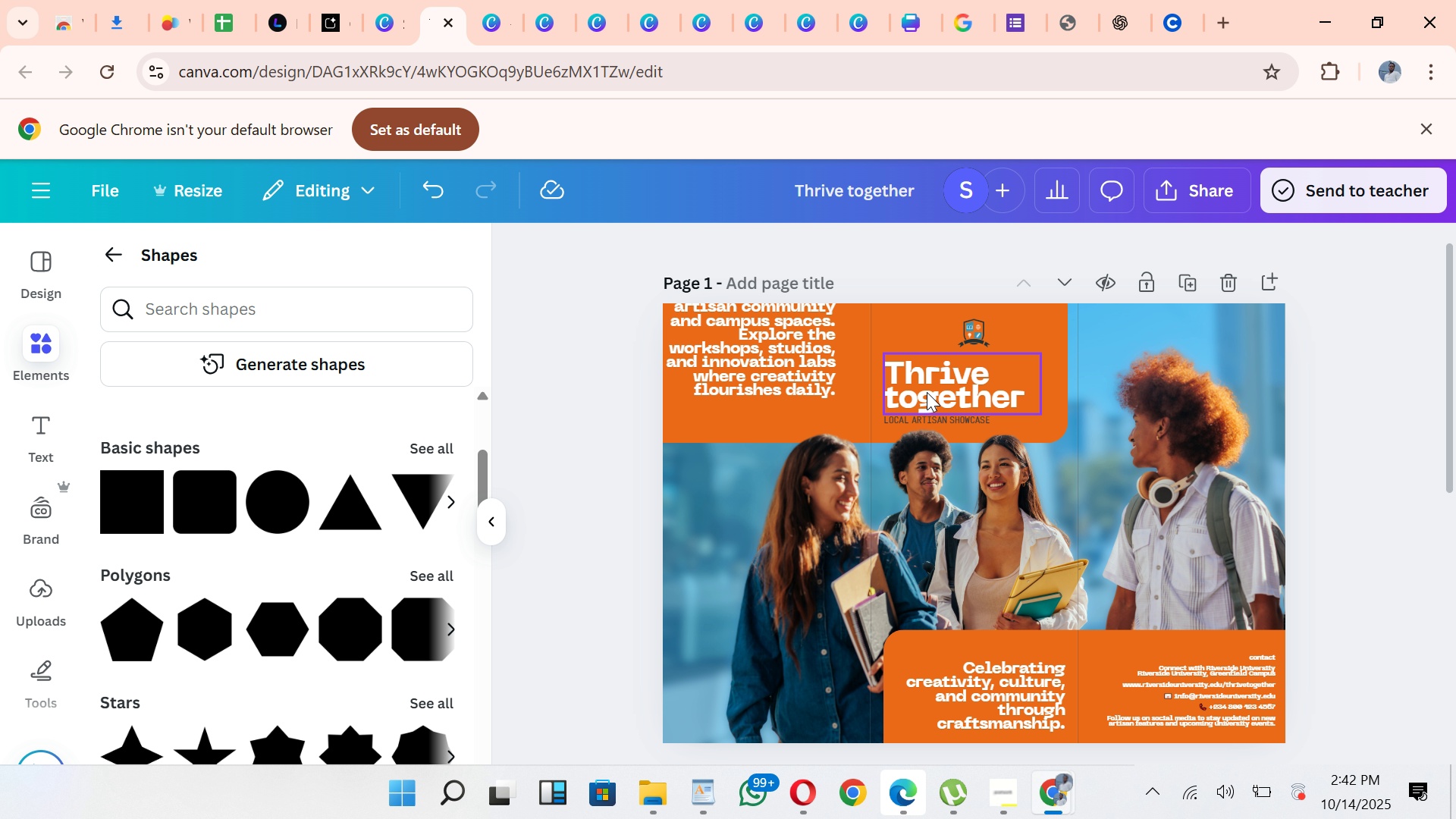 
left_click([764, 375])
 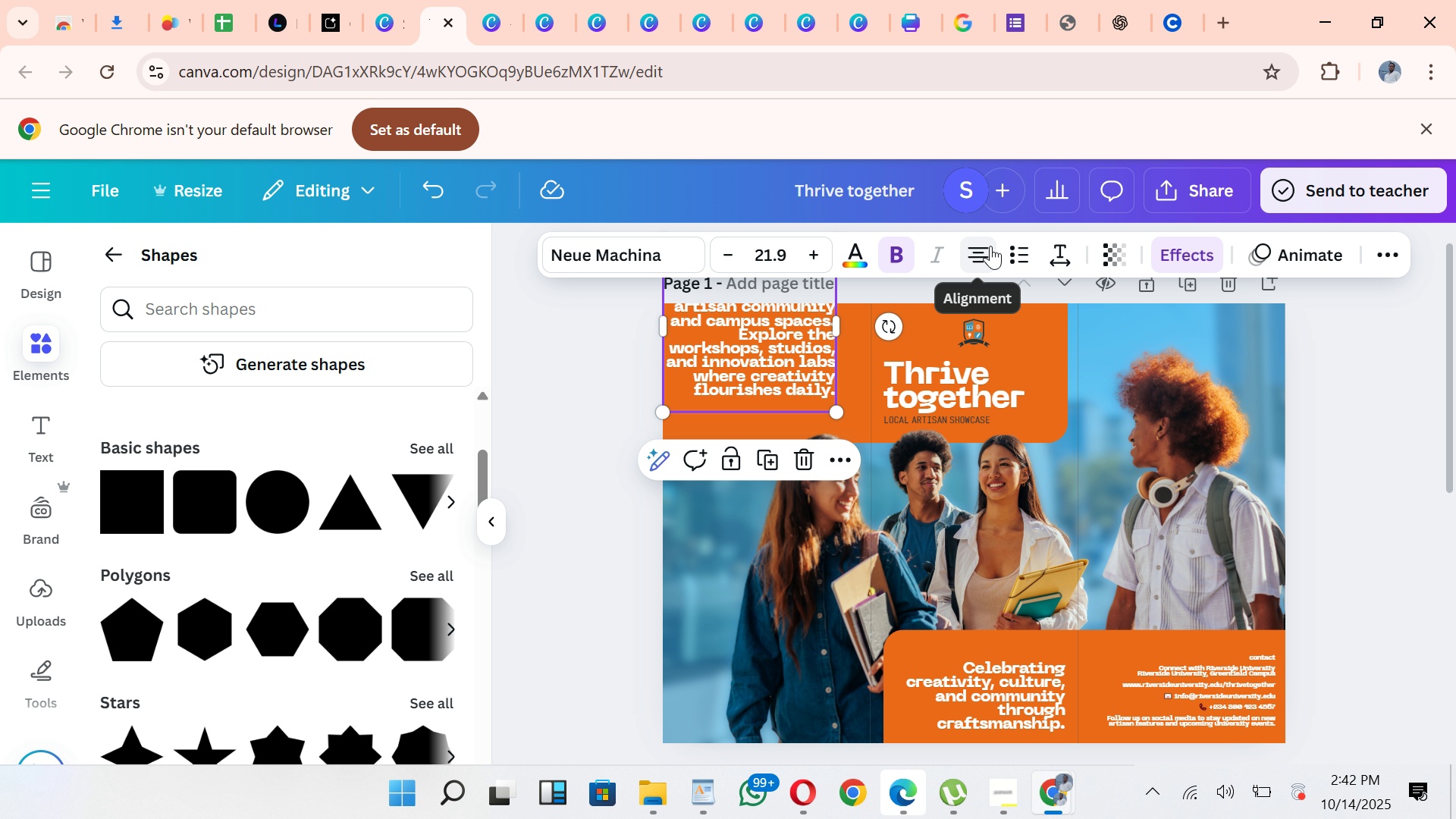 
left_click([990, 246])
 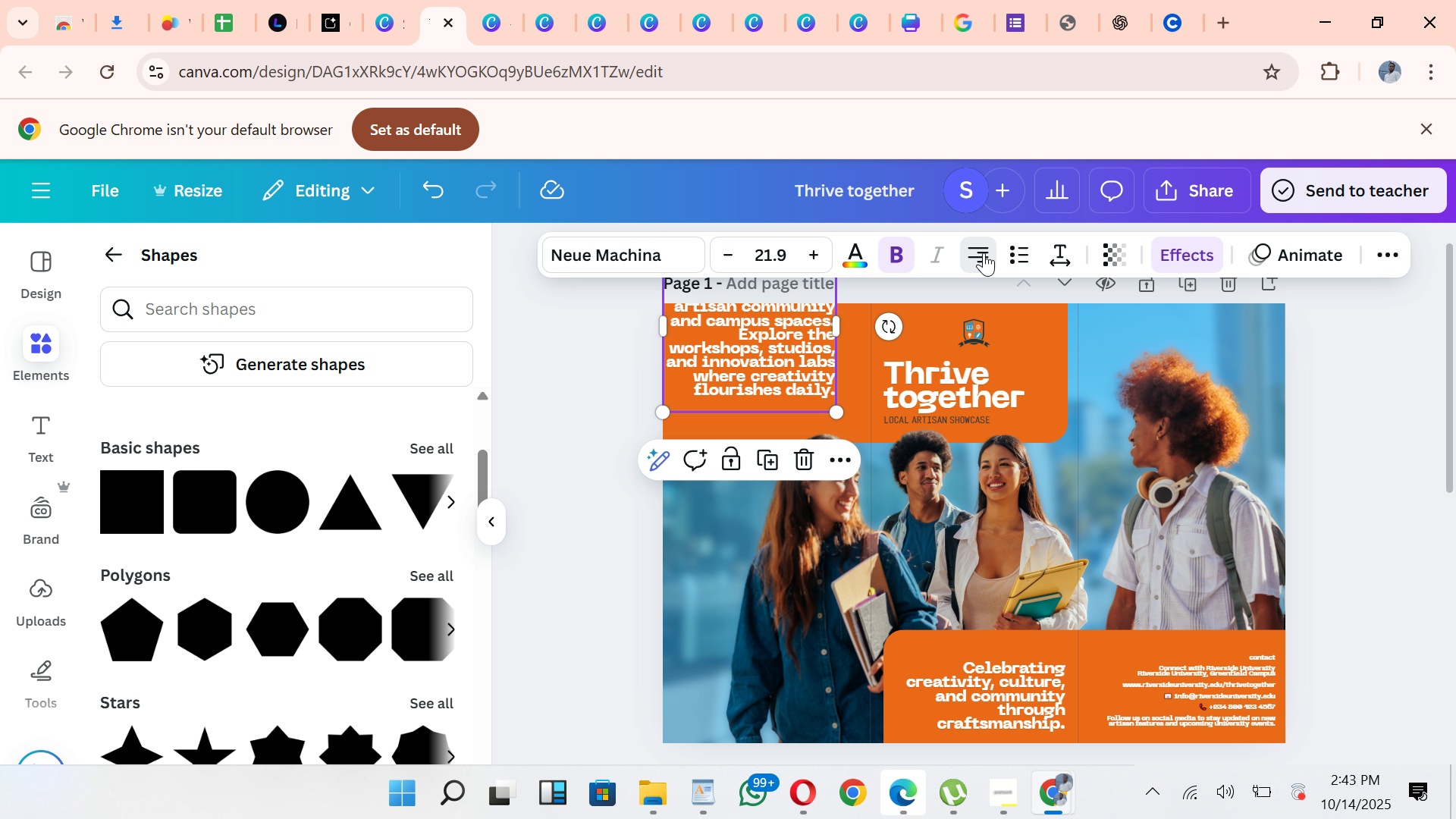 
left_click([984, 253])
 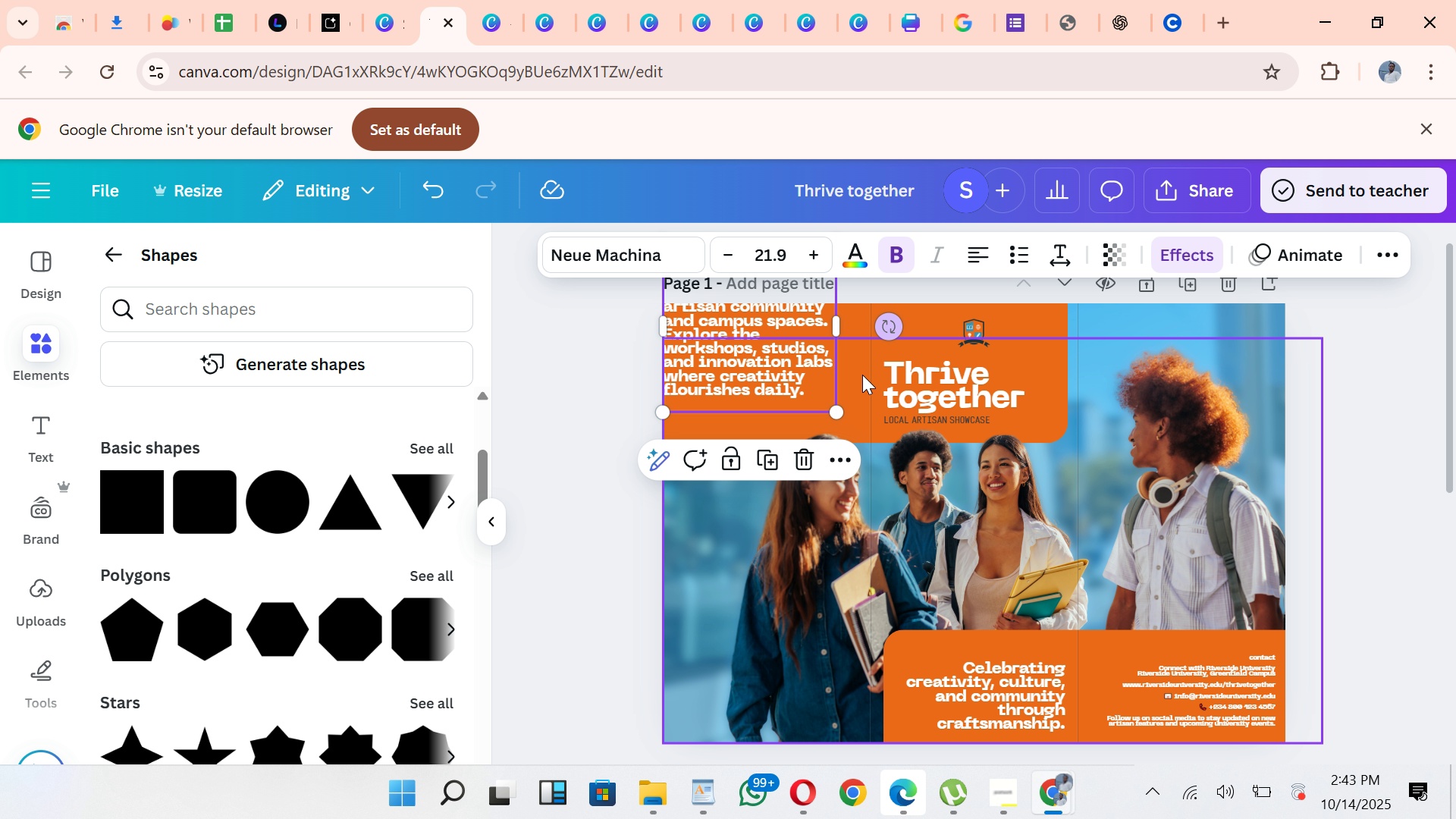 
left_click_drag(start_coordinate=[747, 364], to_coordinate=[758, 441])
 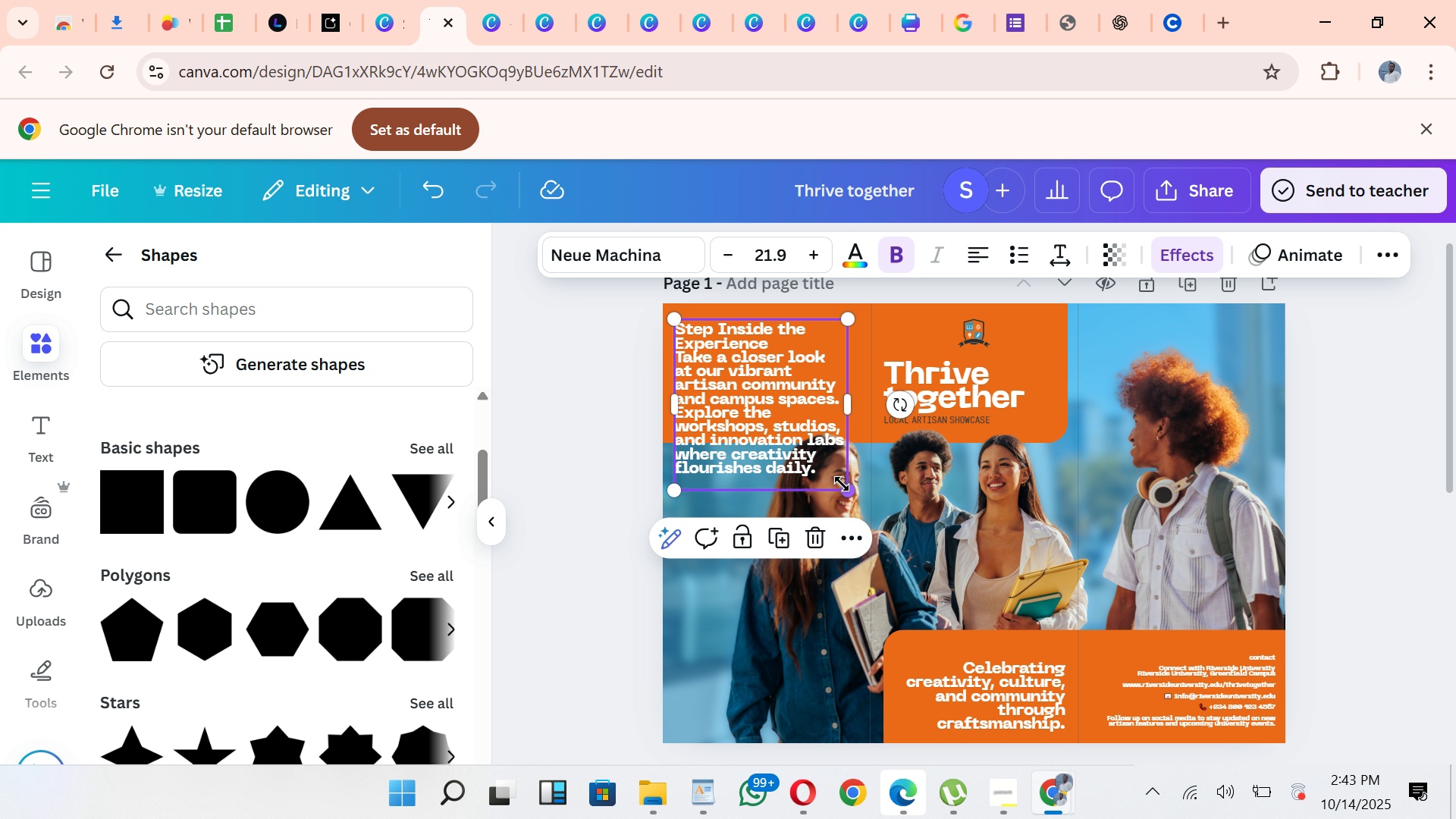 
left_click_drag(start_coordinate=[843, 484], to_coordinate=[807, 410])
 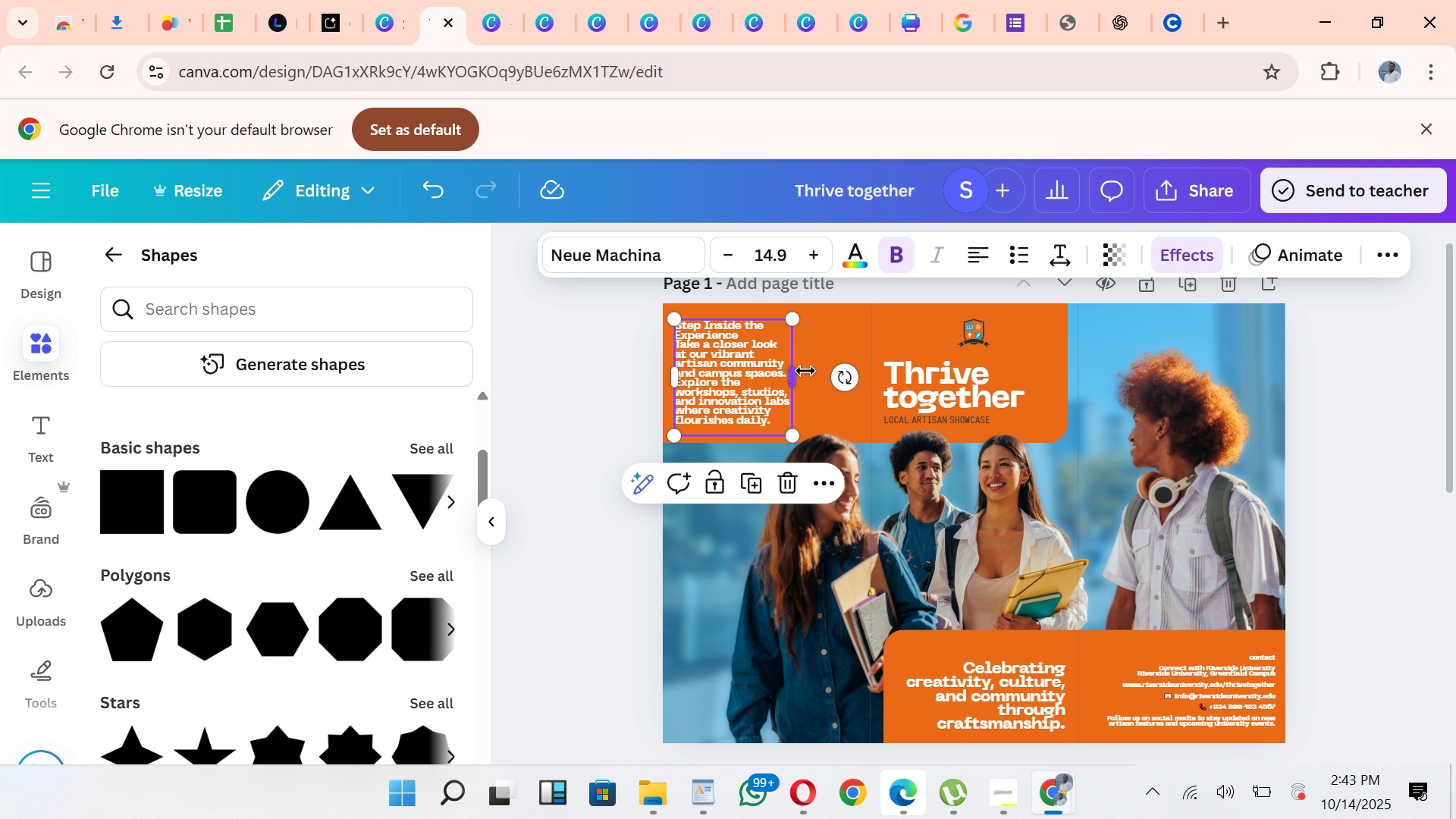 
left_click_drag(start_coordinate=[800, 371], to_coordinate=[845, 377])
 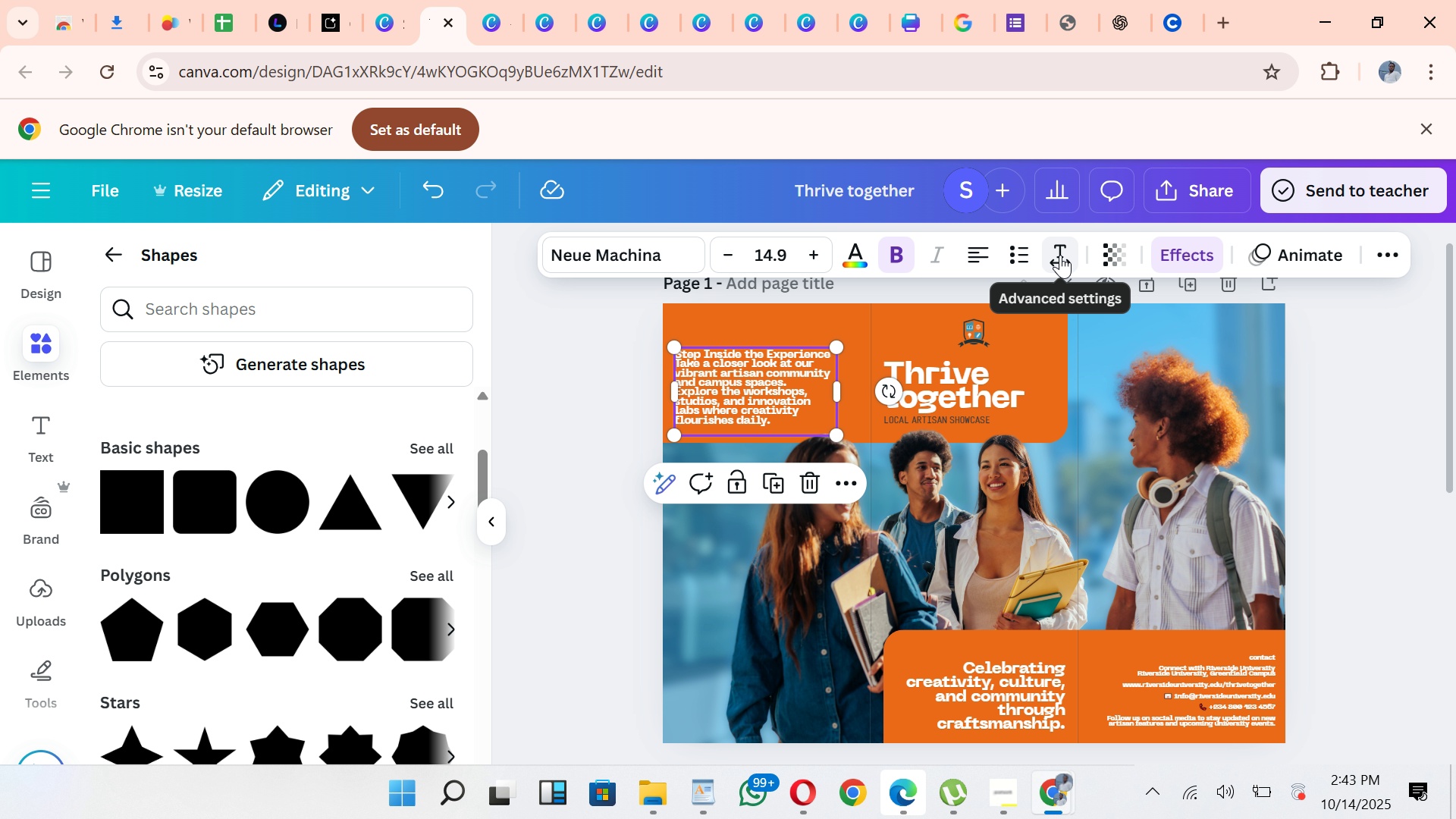 
left_click([1060, 255])
 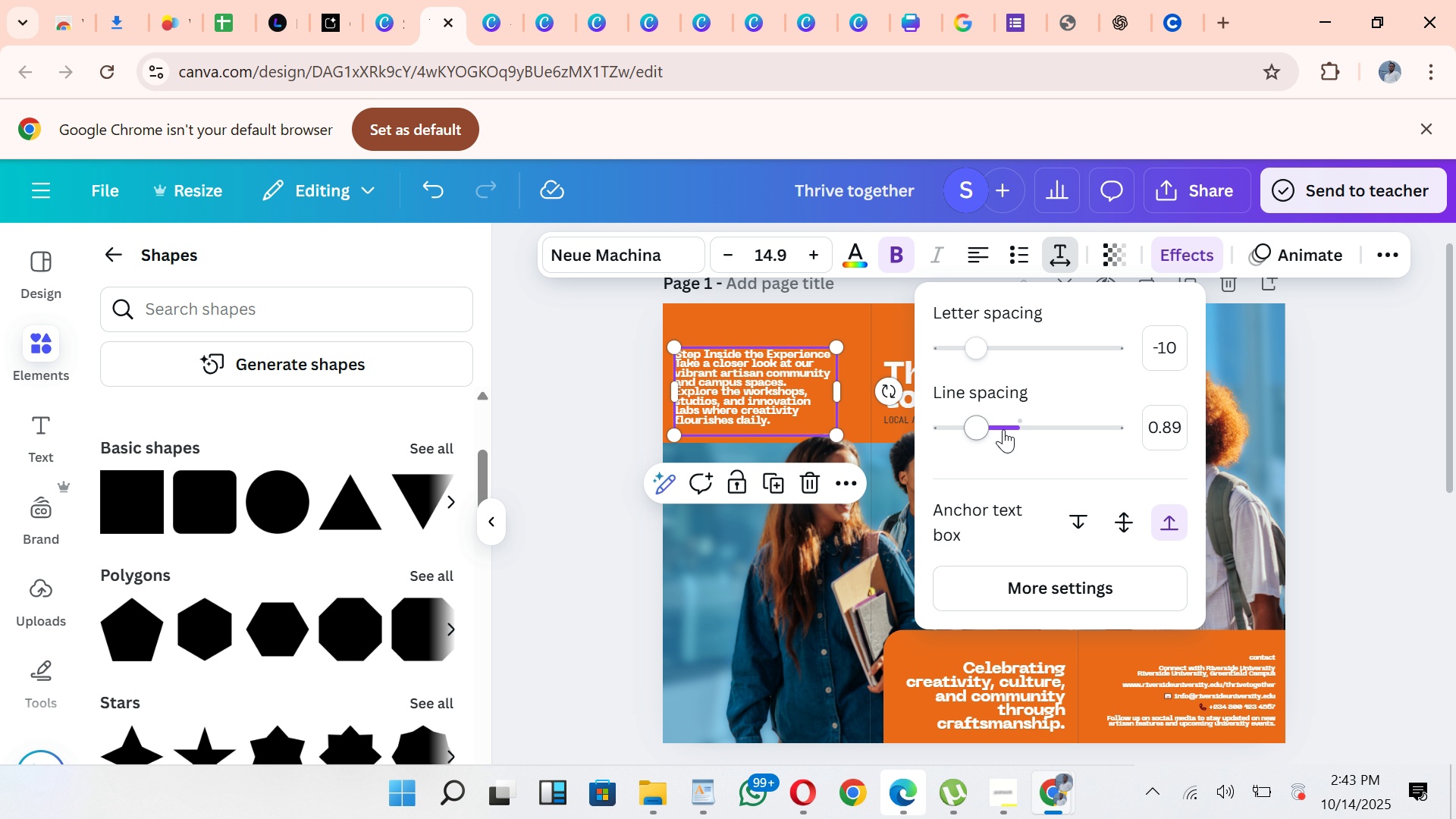 
left_click_drag(start_coordinate=[986, 427], to_coordinate=[1001, 430])
 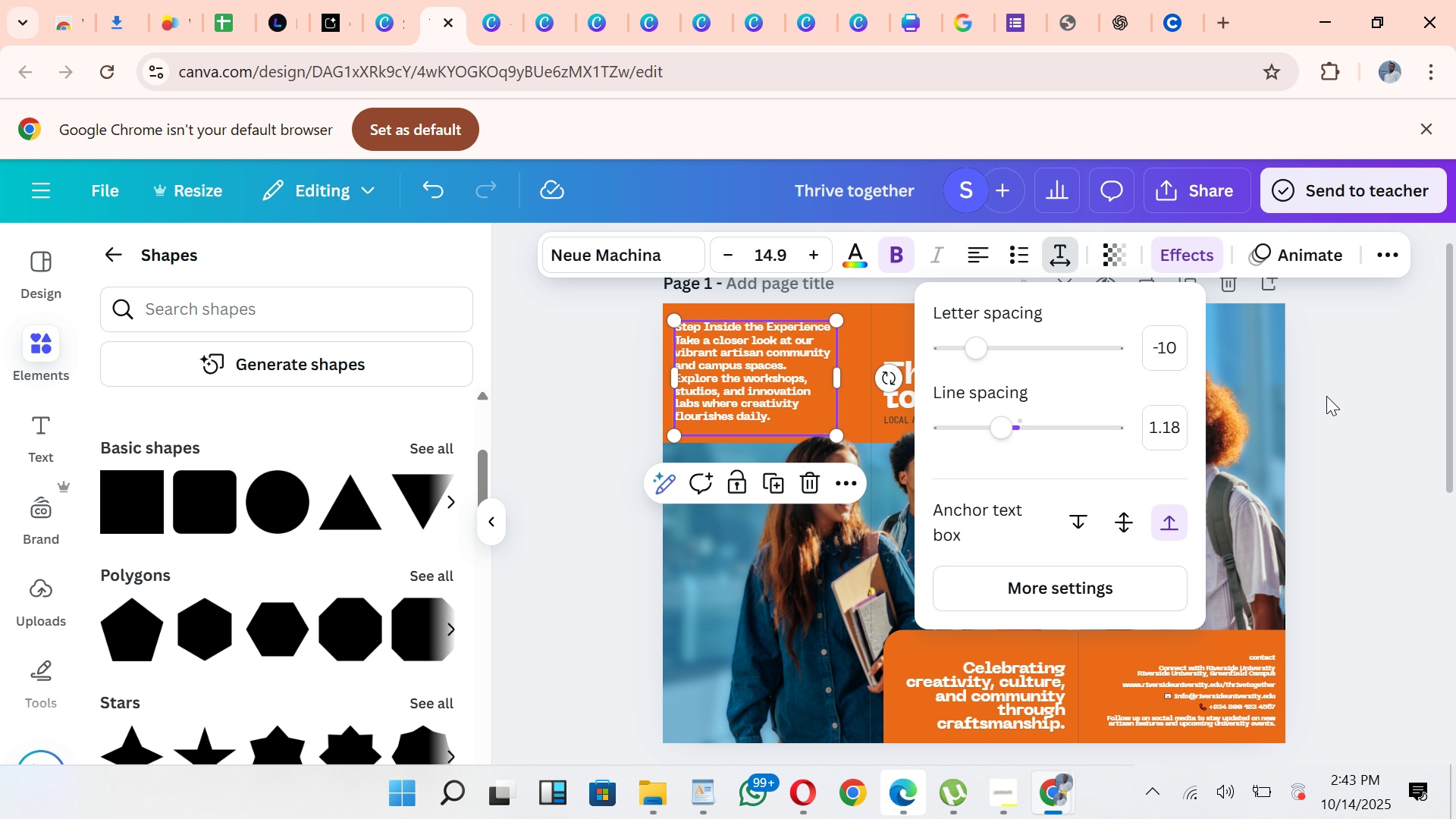 
left_click([1326, 396])
 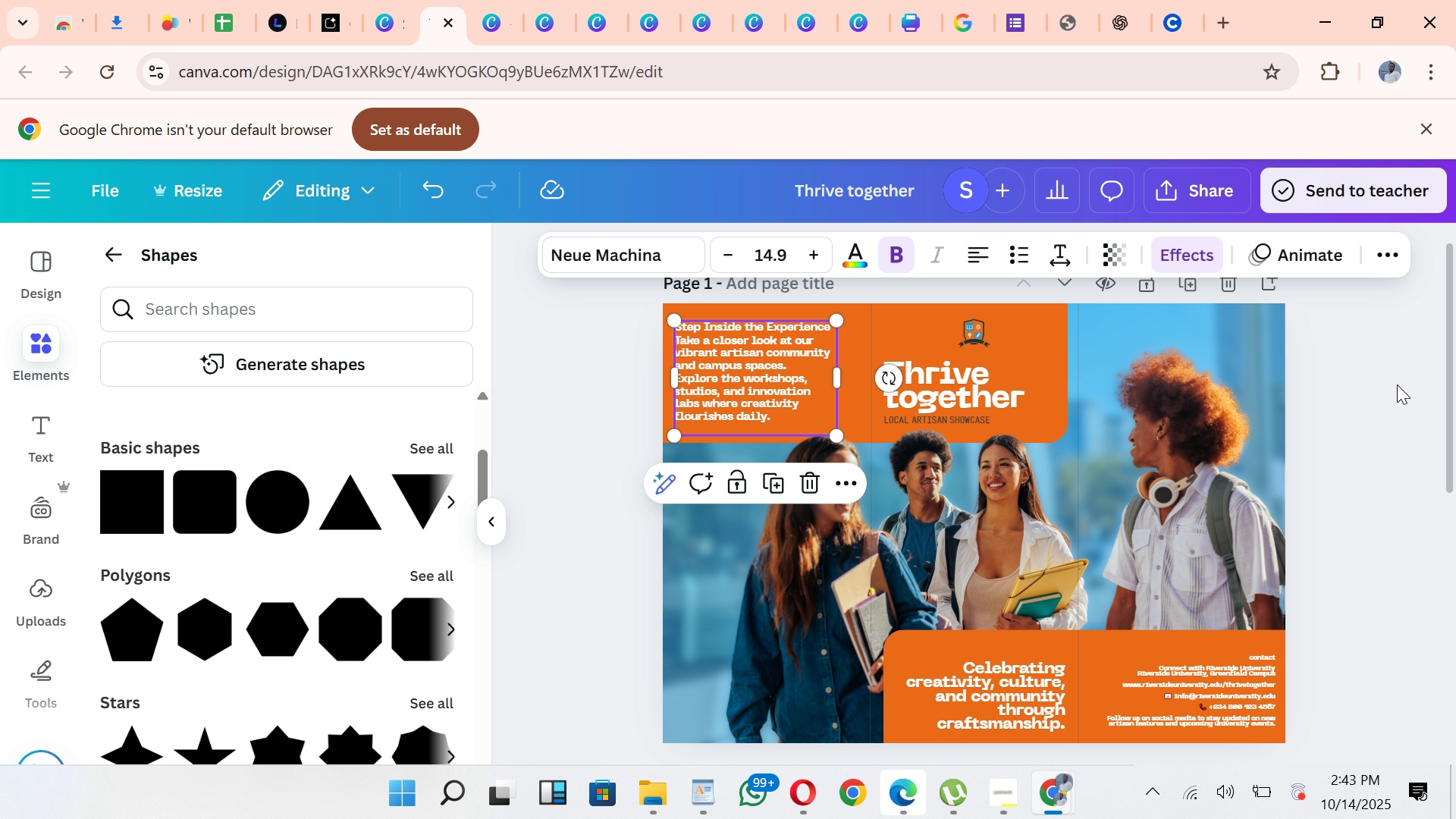 
left_click([1397, 384])
 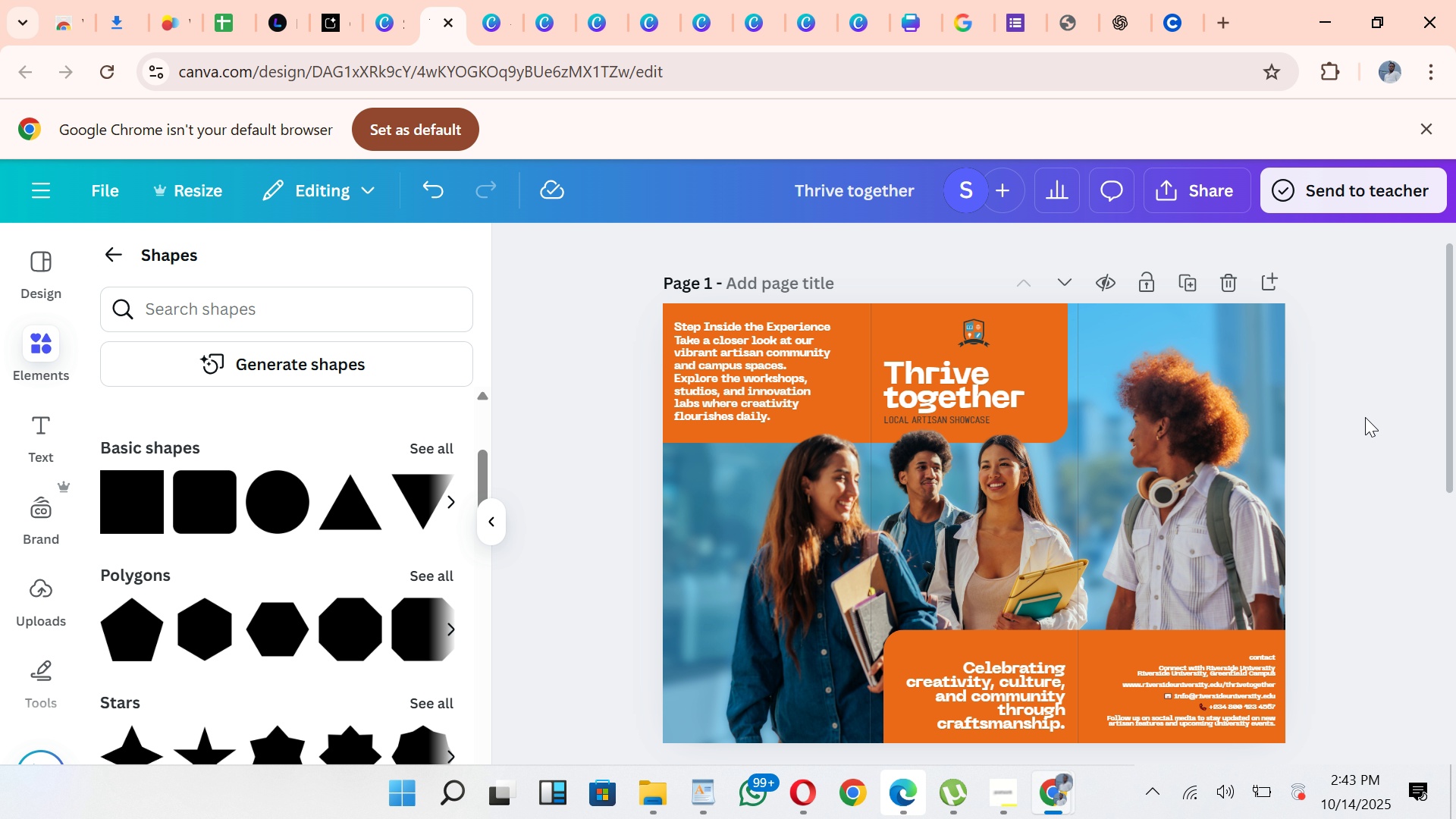 
wait(10.93)
 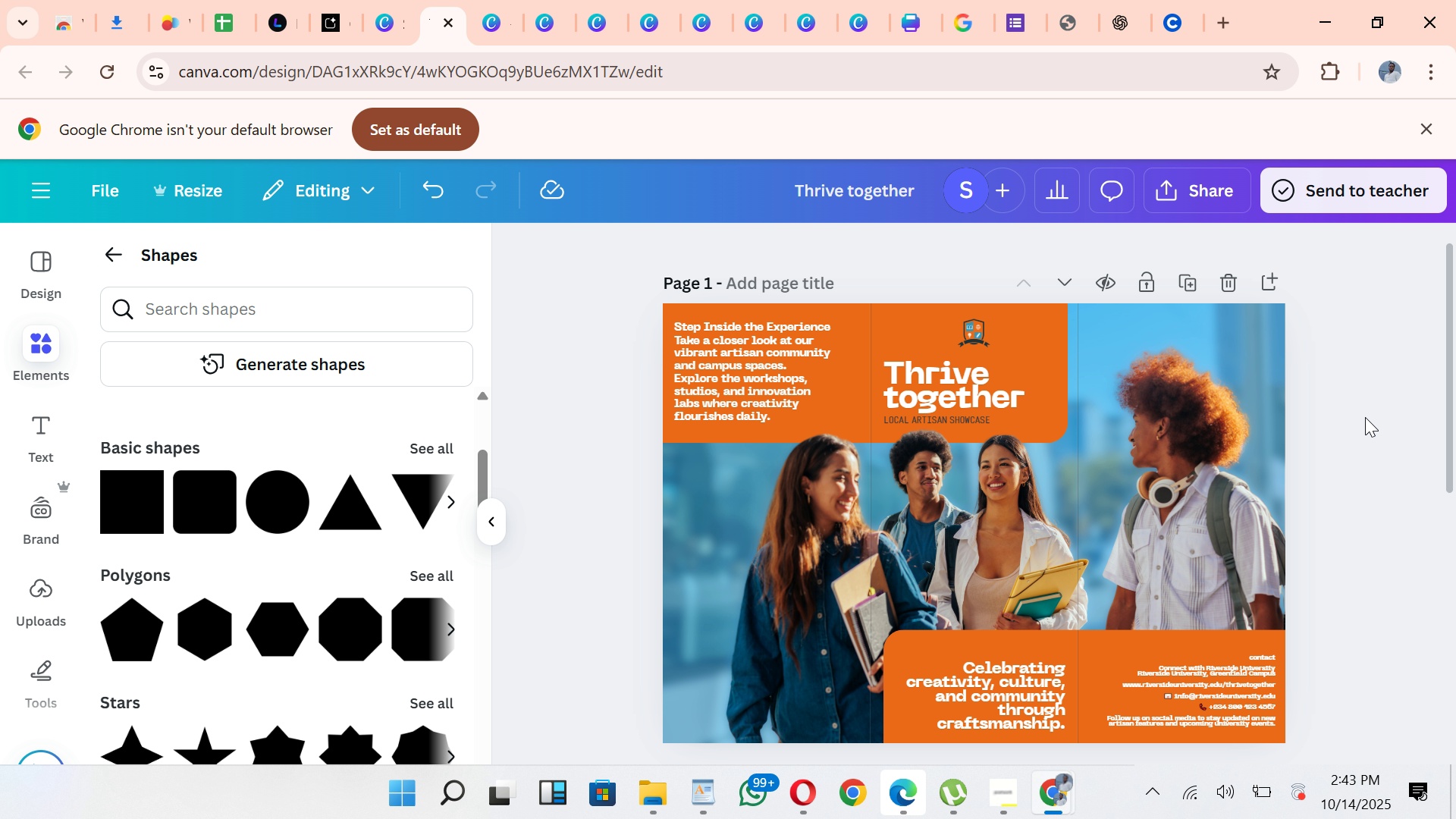 
left_click([1367, 323])
 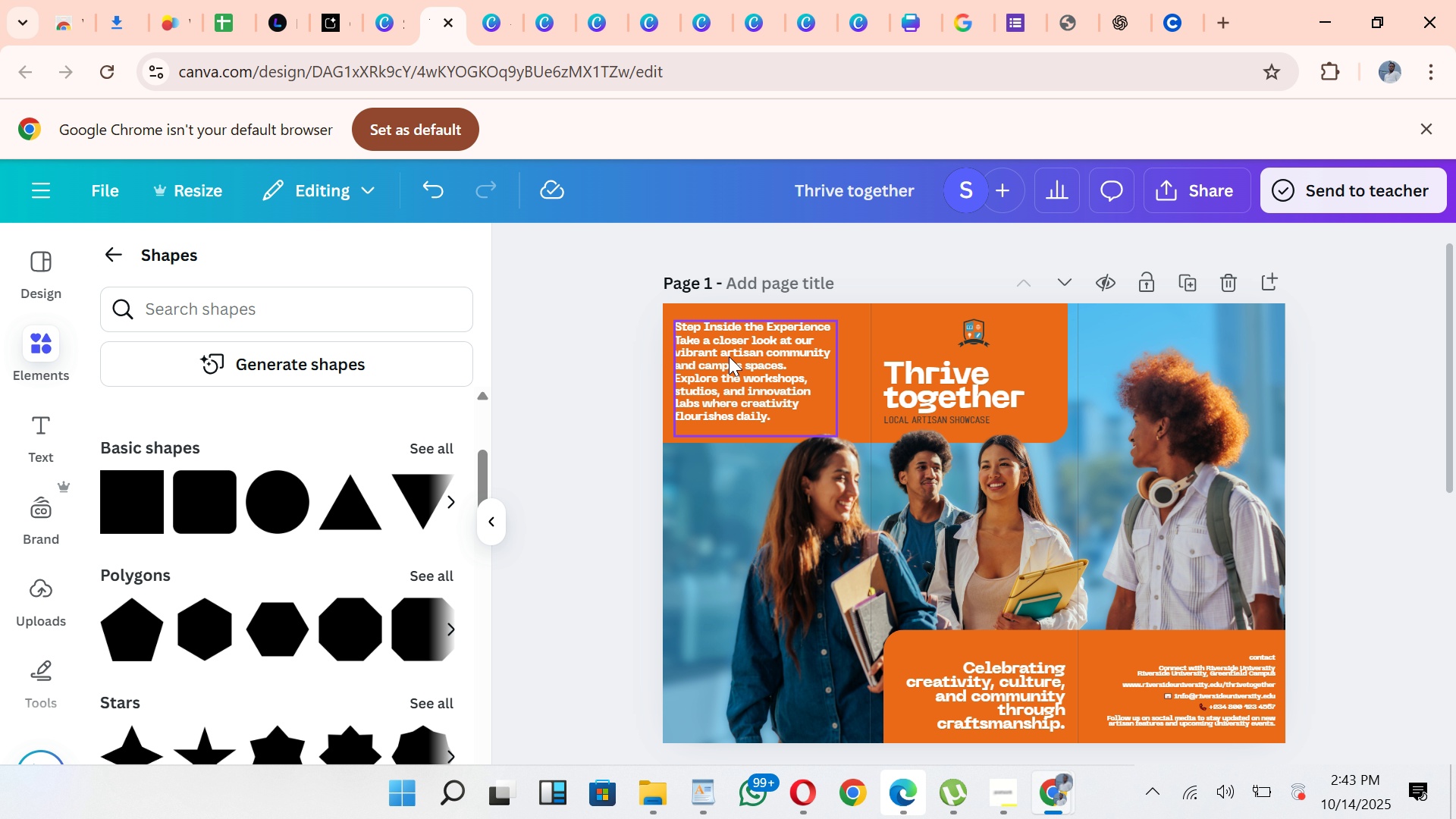 
left_click_drag(start_coordinate=[732, 358], to_coordinate=[737, 366])
 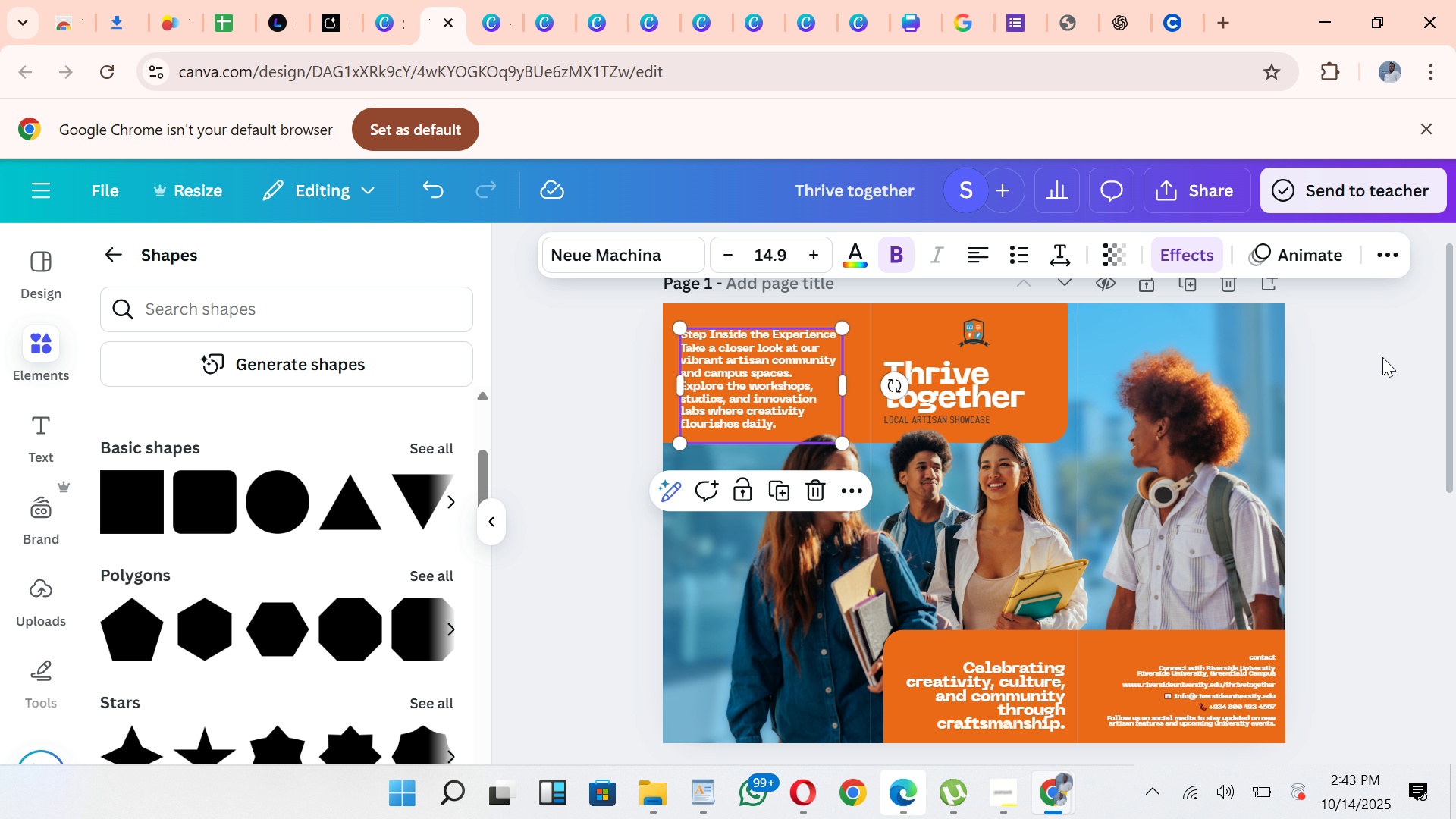 
left_click([1383, 357])
 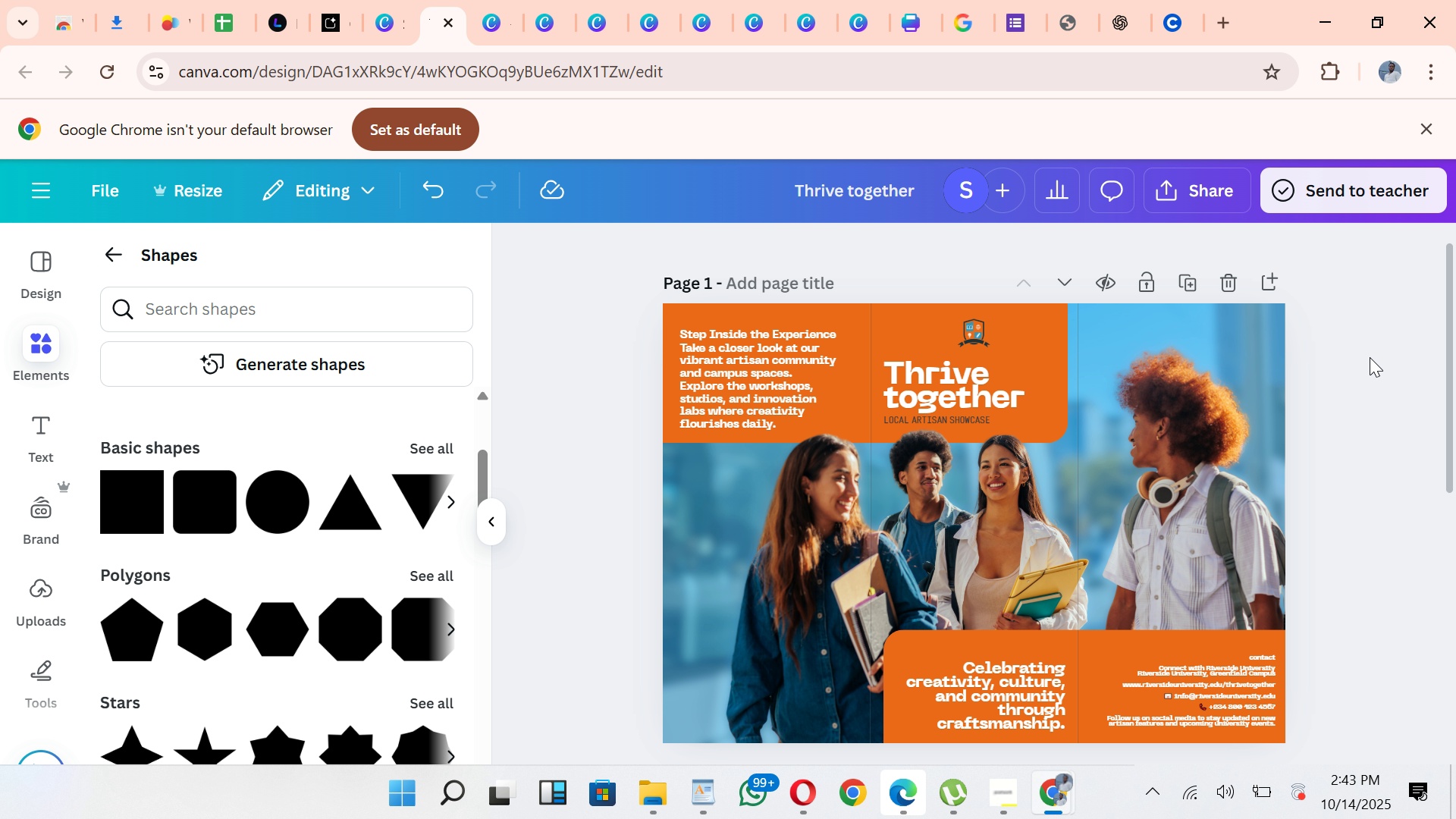 
wait(8.94)
 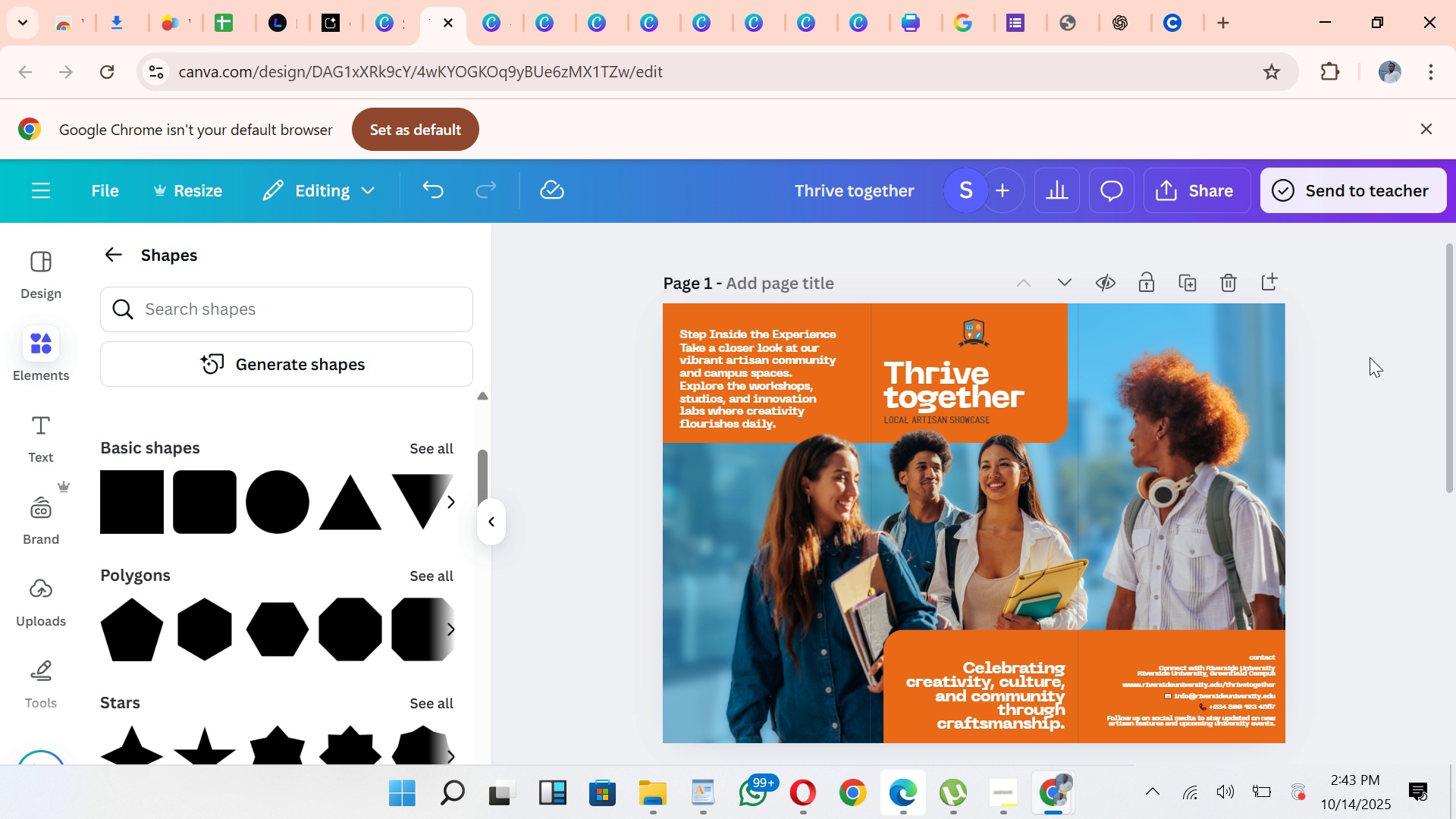 
left_click_drag(start_coordinate=[1455, 362], to_coordinate=[1439, 588])
 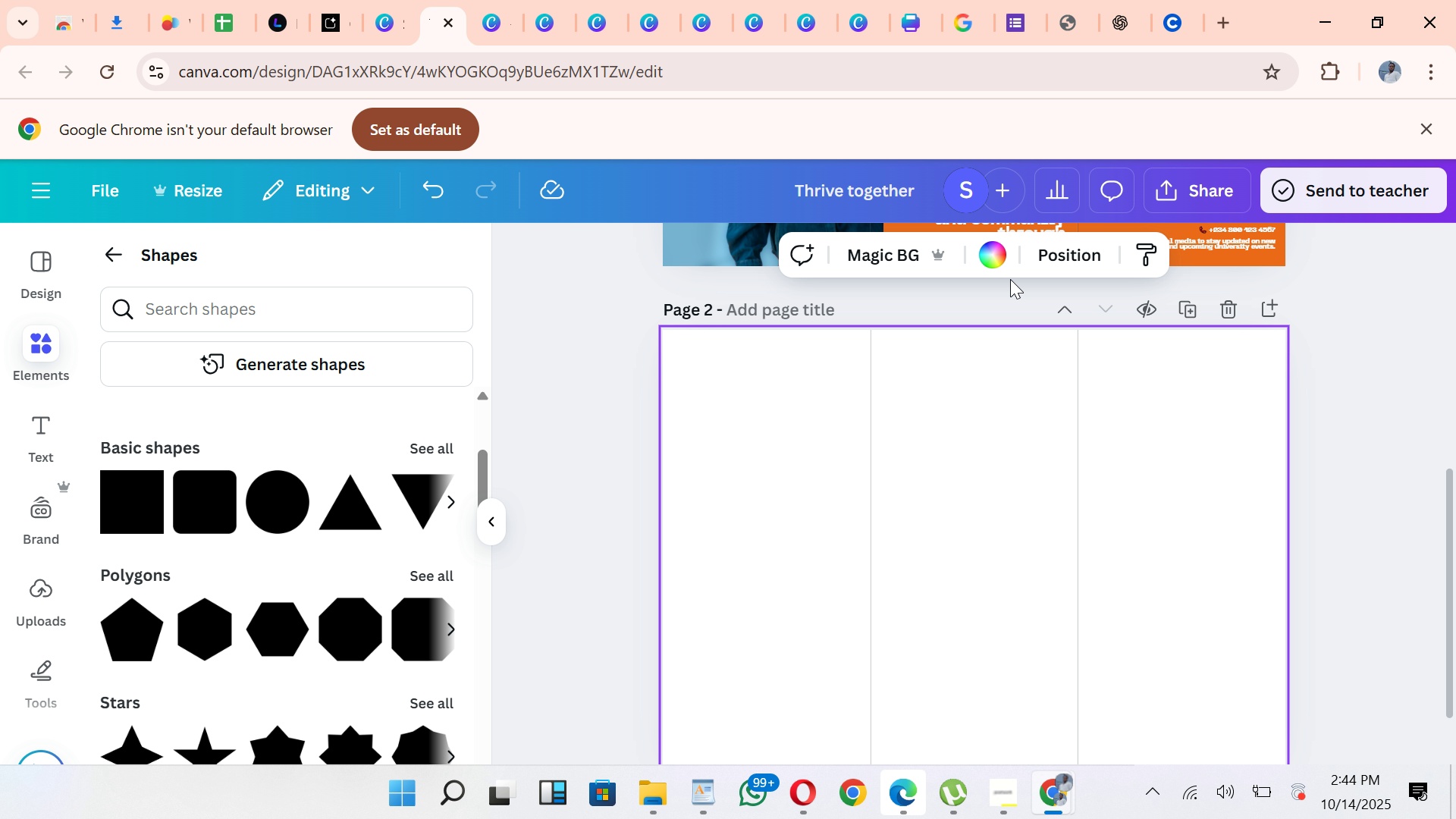 
left_click([1004, 262])
 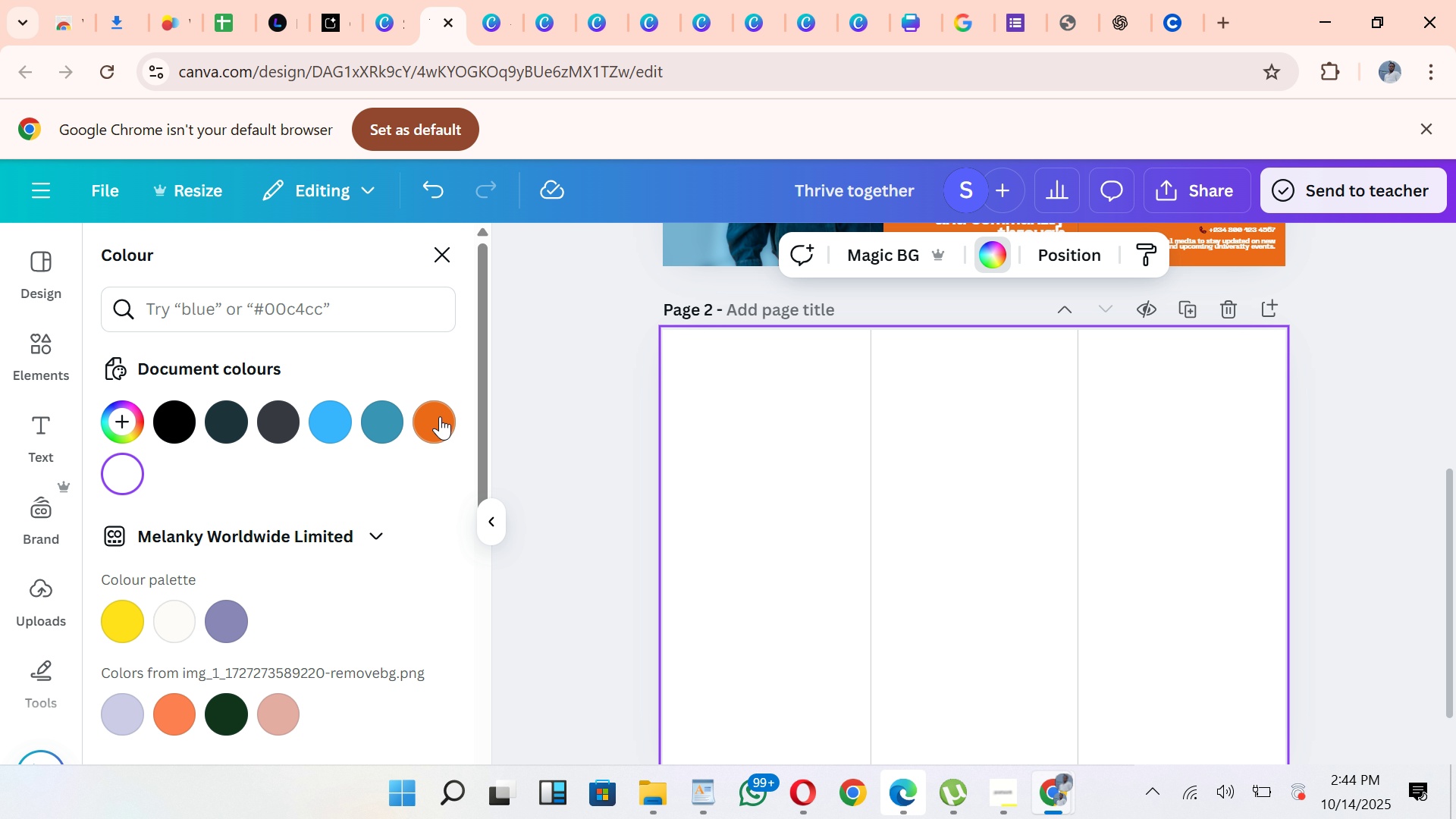 
left_click([440, 416])
 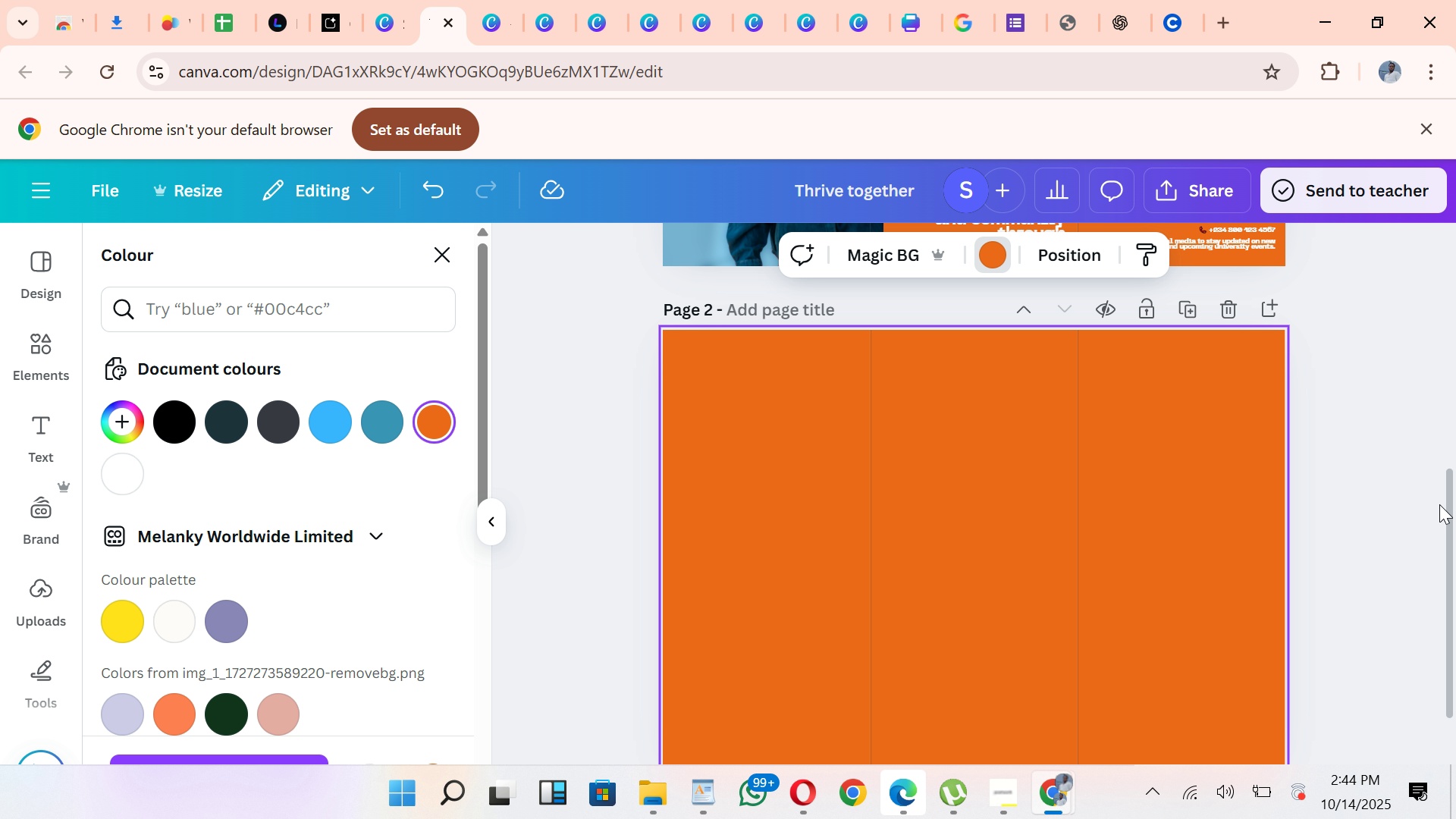 
left_click_drag(start_coordinate=[1448, 502], to_coordinate=[1441, 557])
 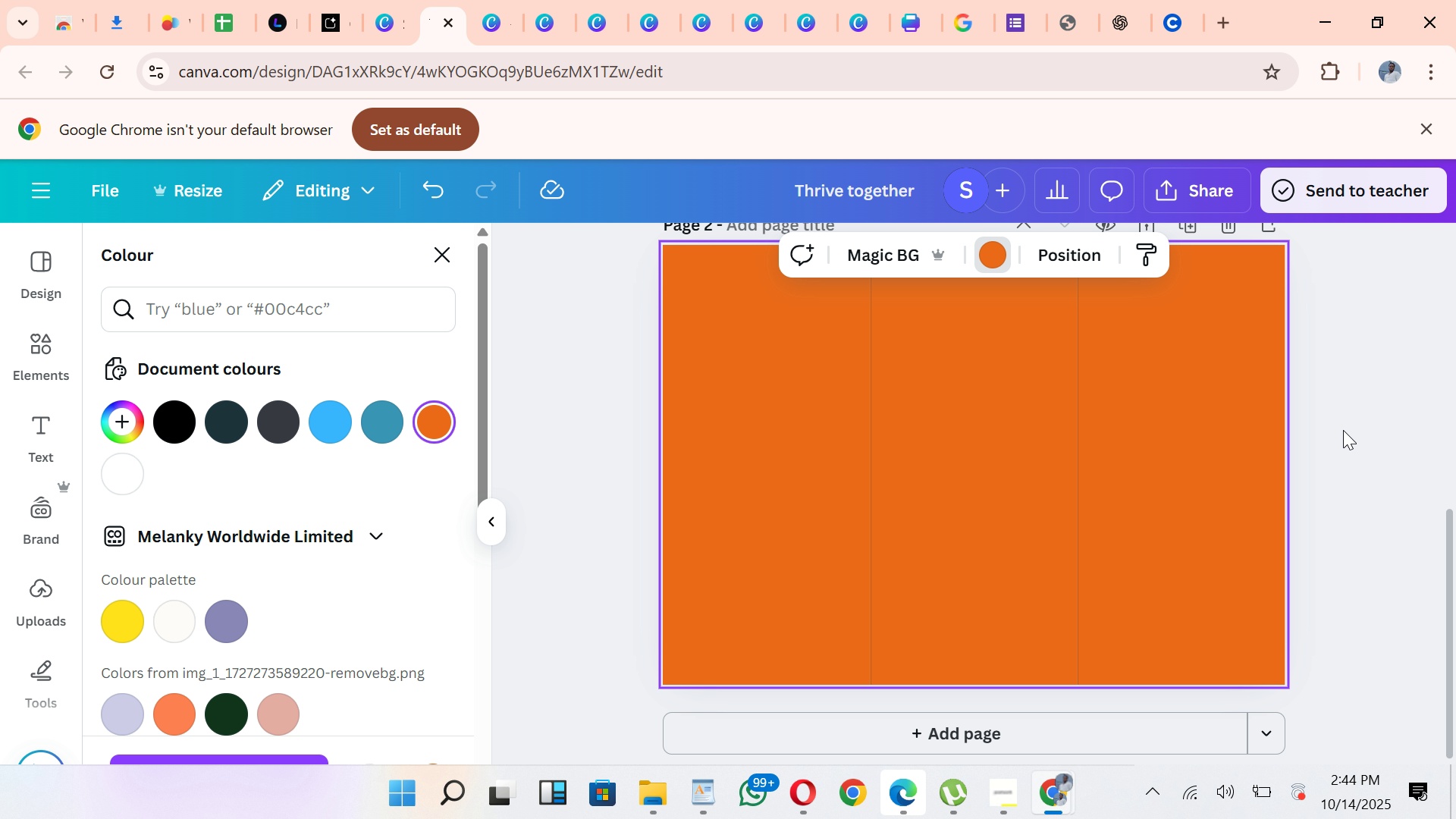 
left_click([1344, 431])
 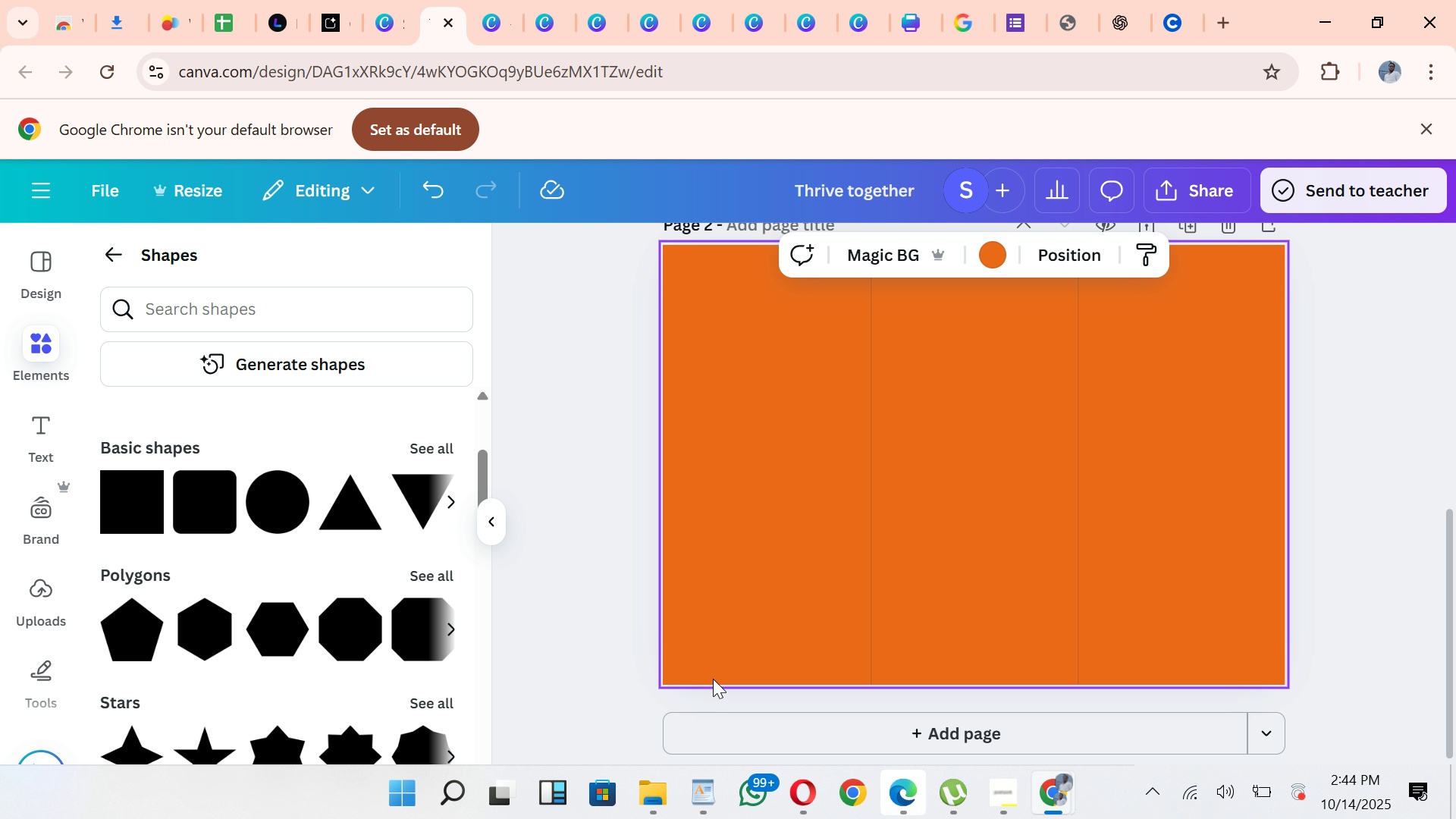 
left_click_drag(start_coordinate=[1455, 675], to_coordinate=[1455, 563])
 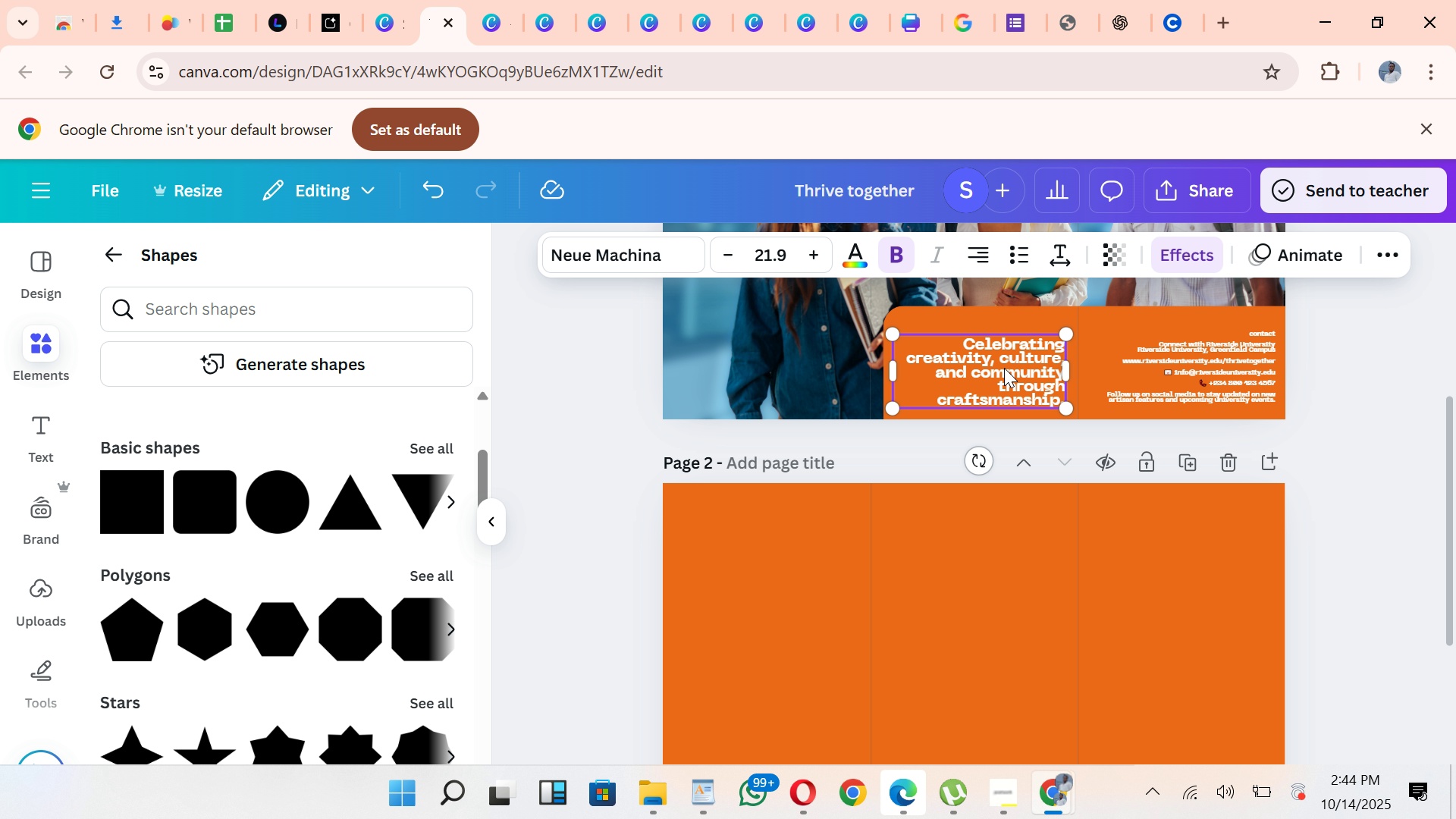 
left_click([1004, 368])
 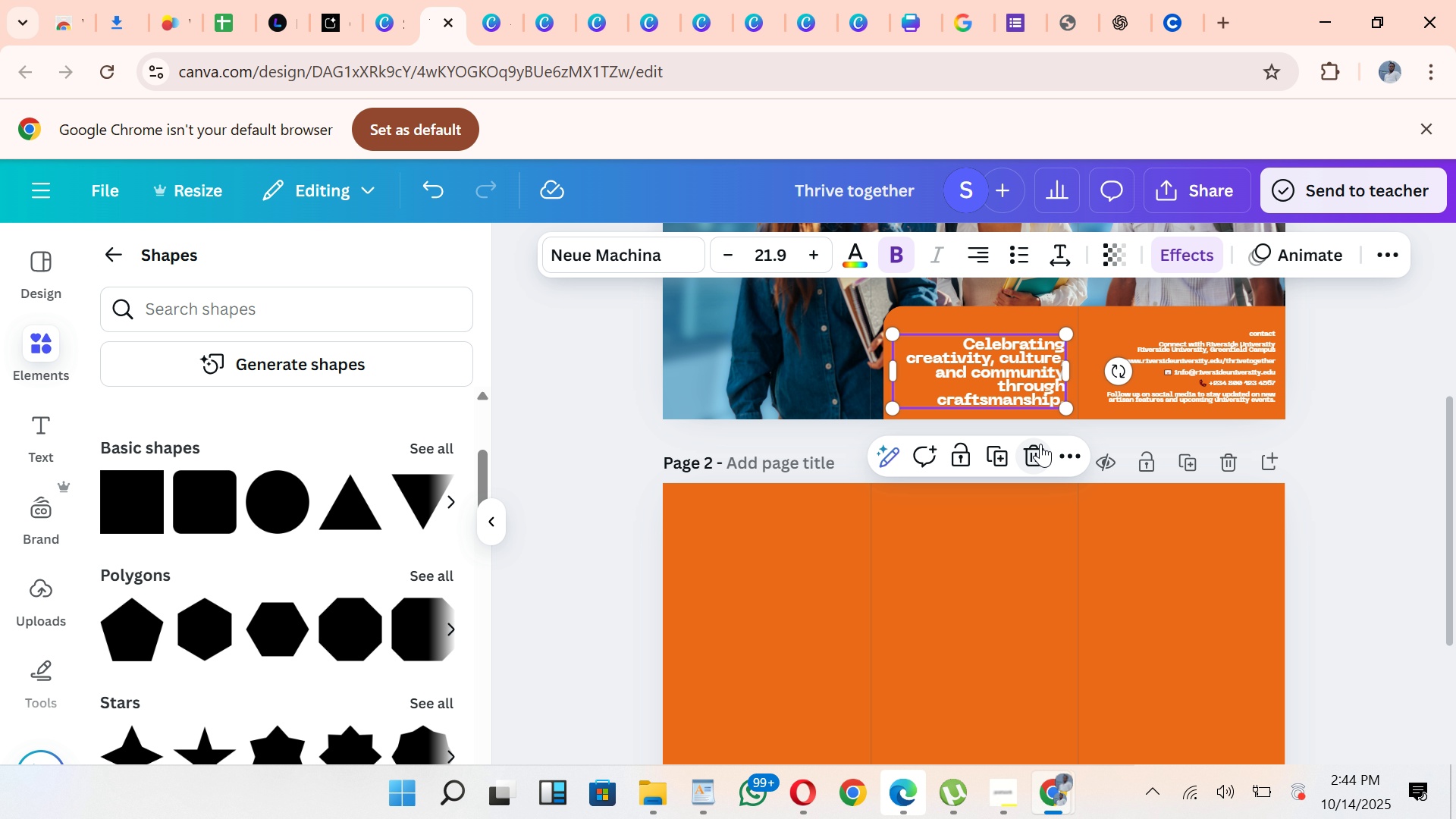 
left_click([995, 458])
 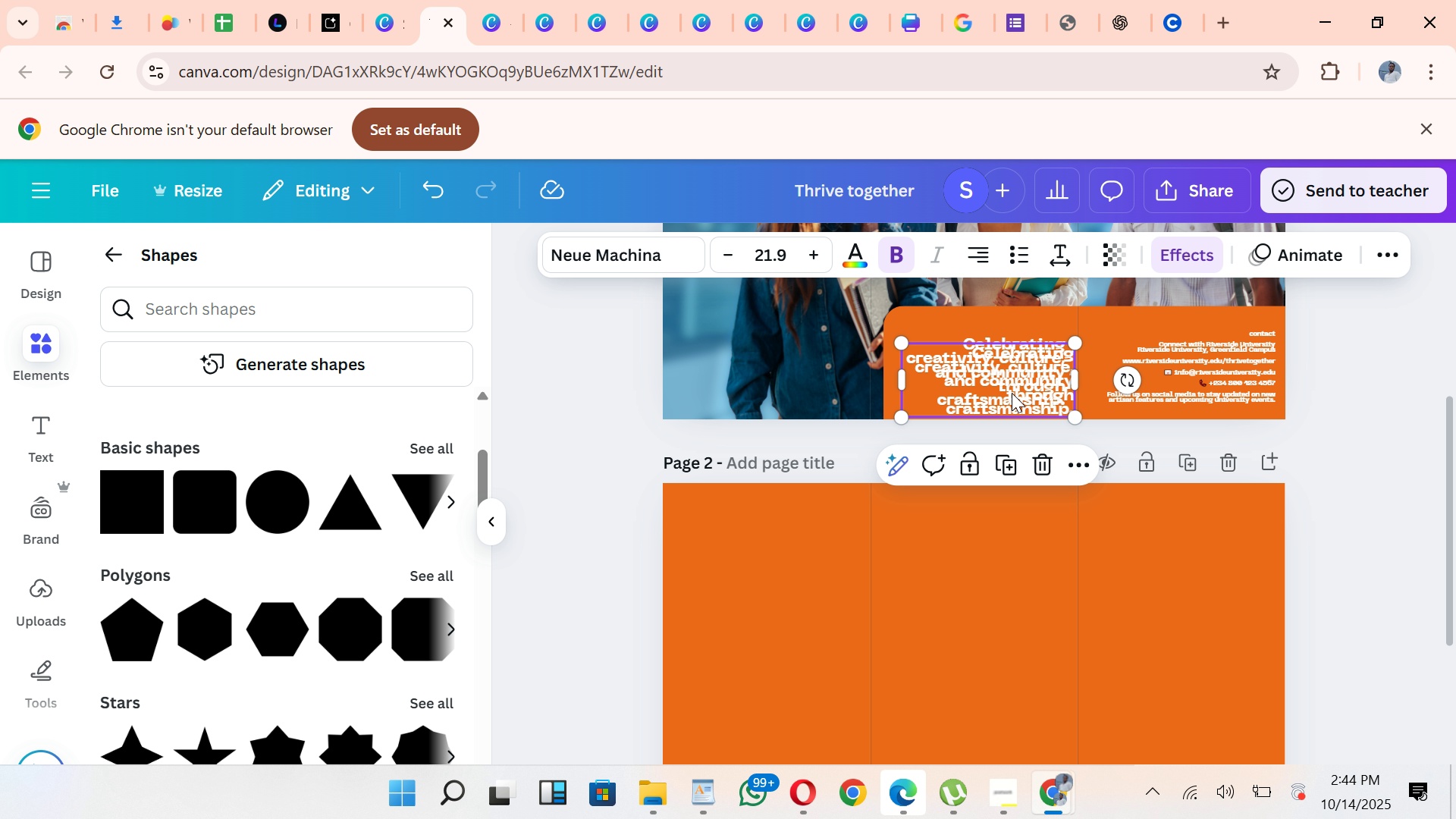 
left_click_drag(start_coordinate=[1012, 374], to_coordinate=[808, 598])
 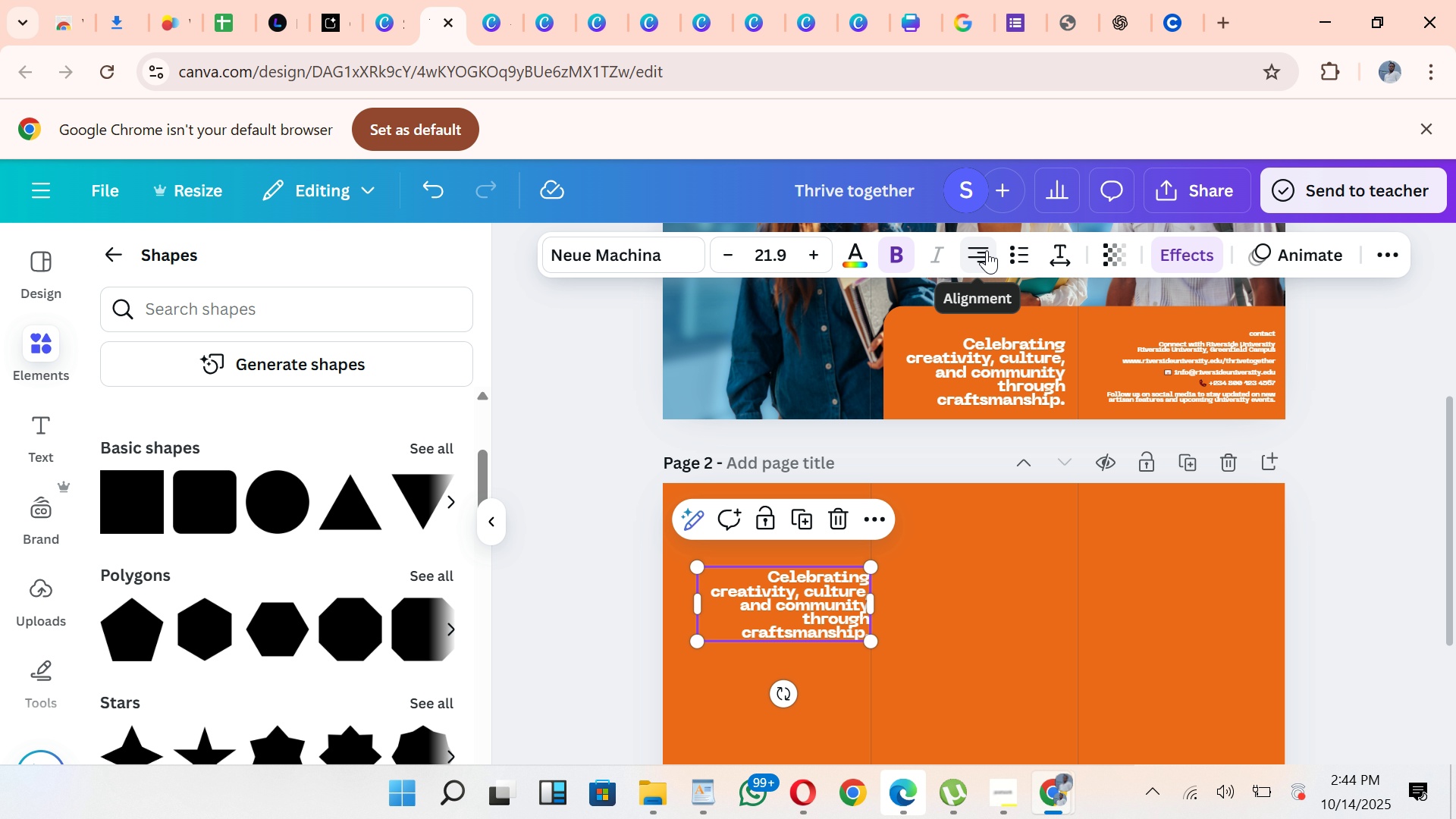 
left_click([979, 265])
 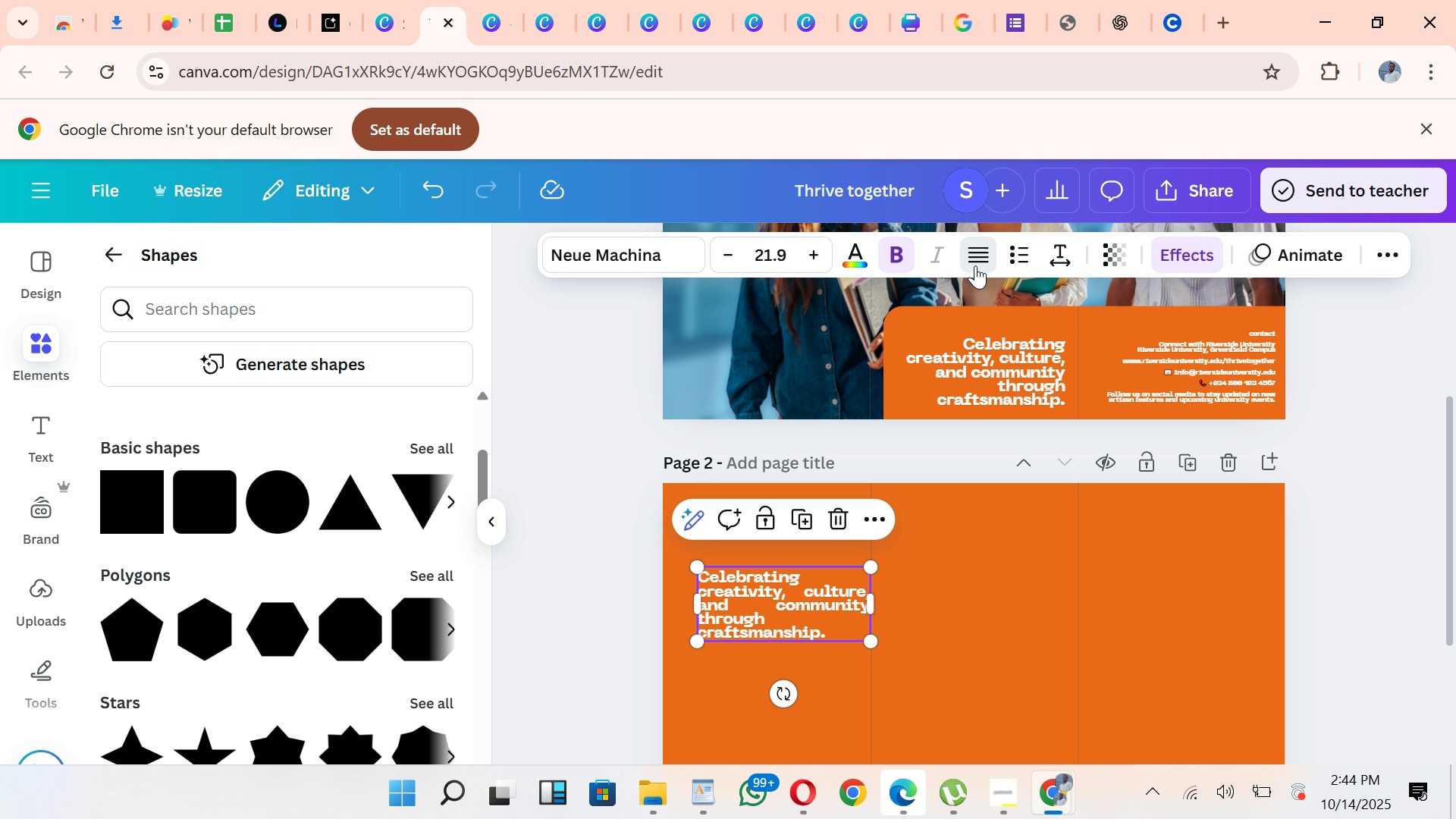 
left_click([975, 265])
 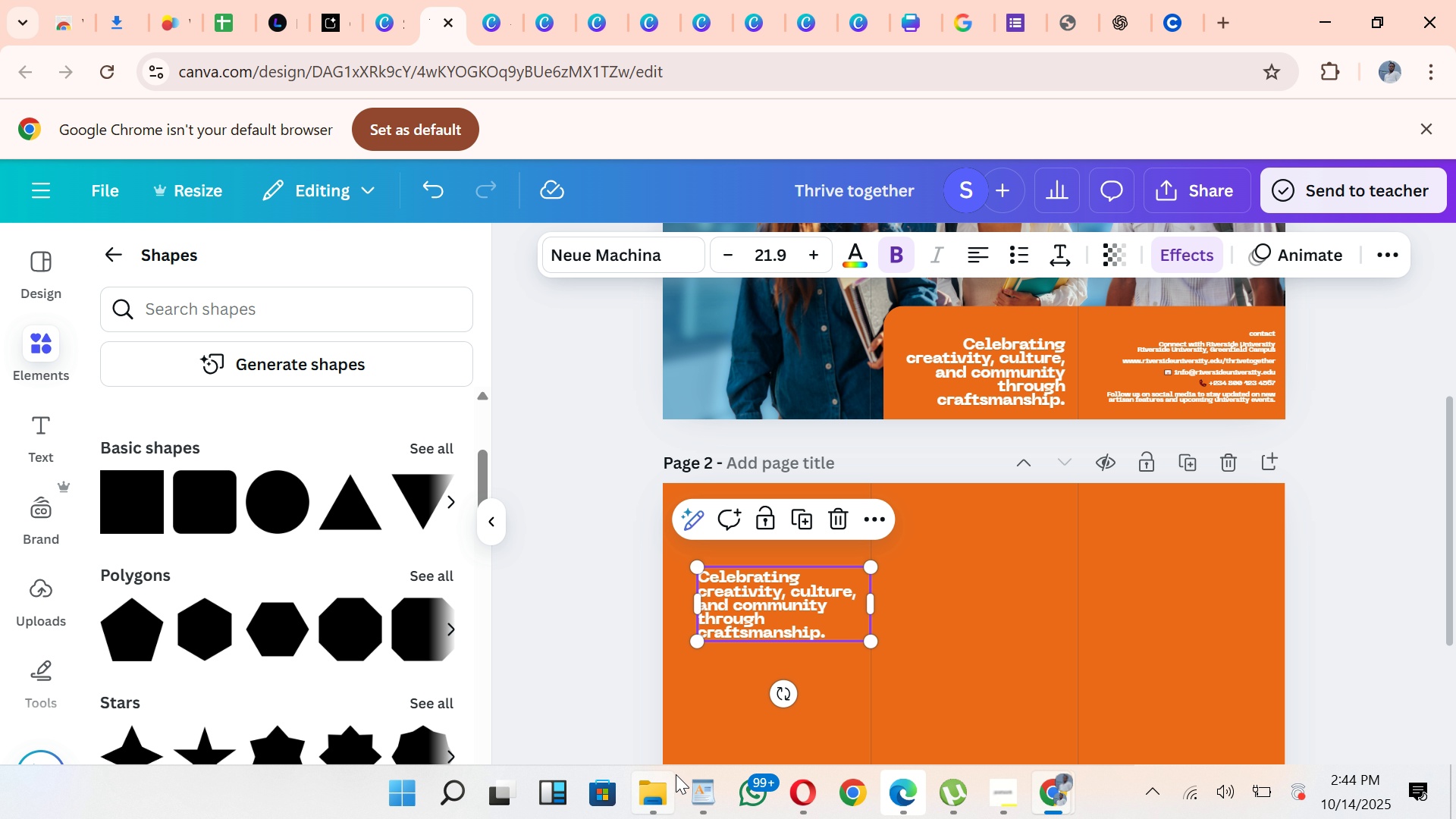 
left_click([708, 792])
 